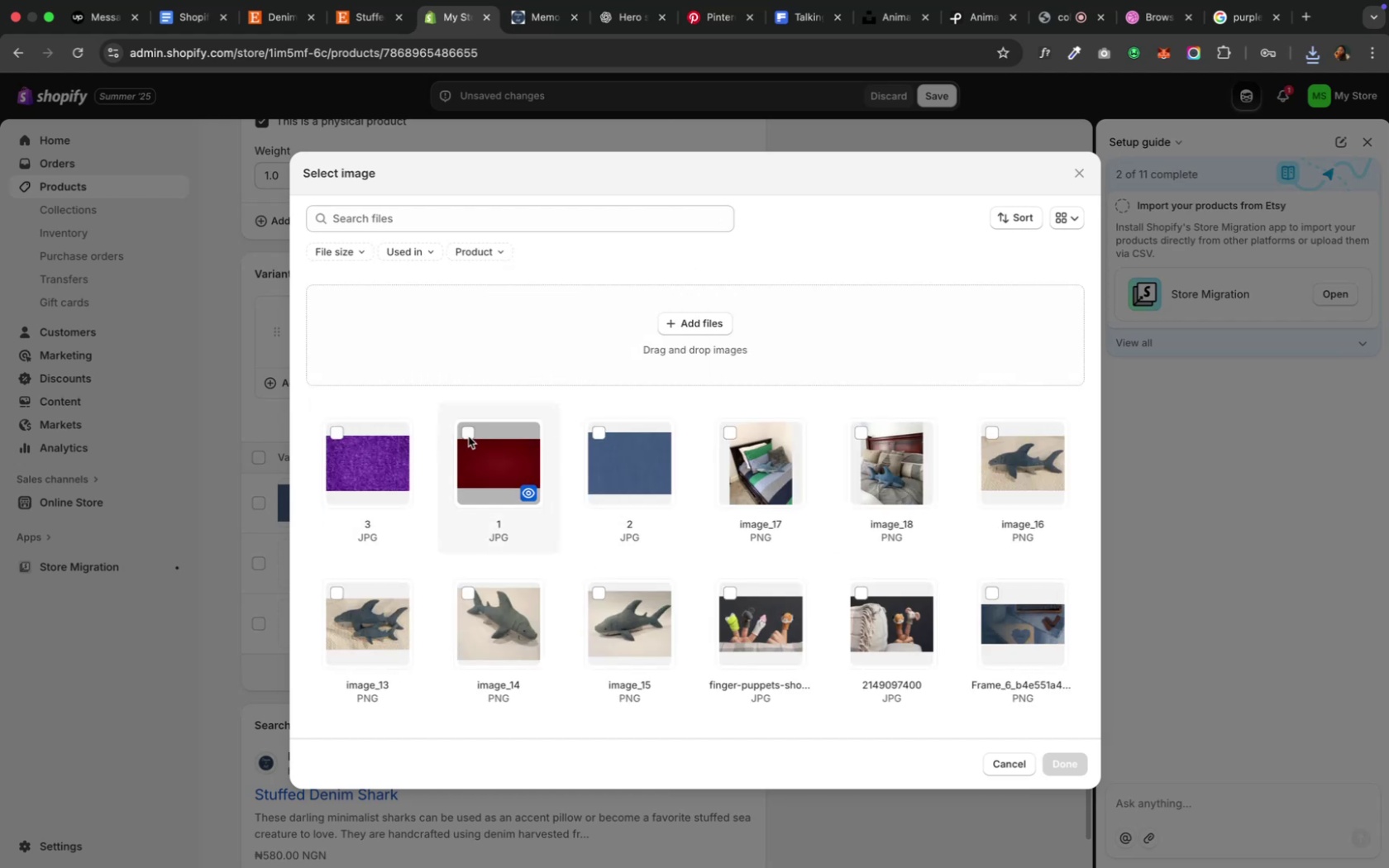 
left_click([468, 436])
 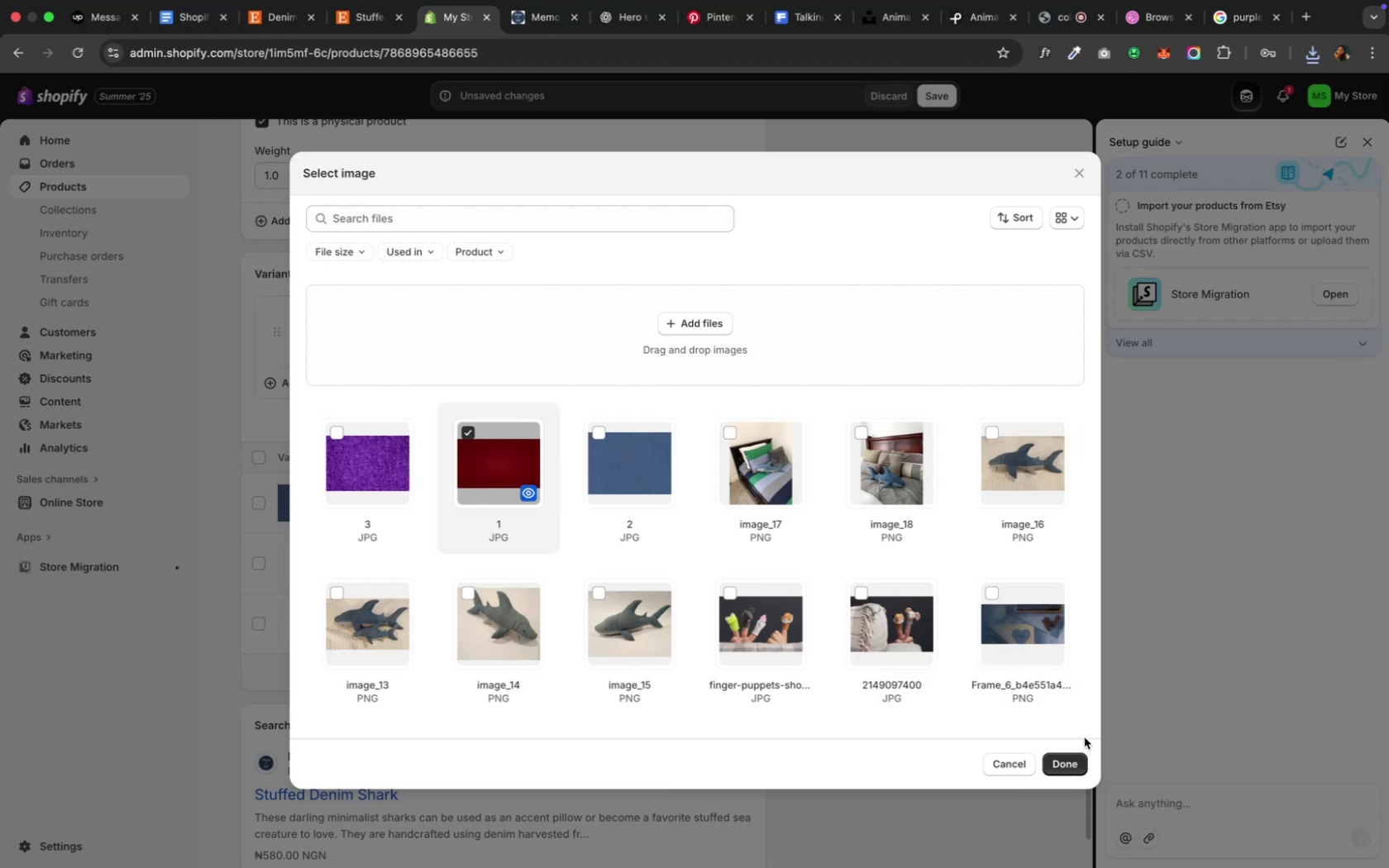 
left_click([1068, 758])
 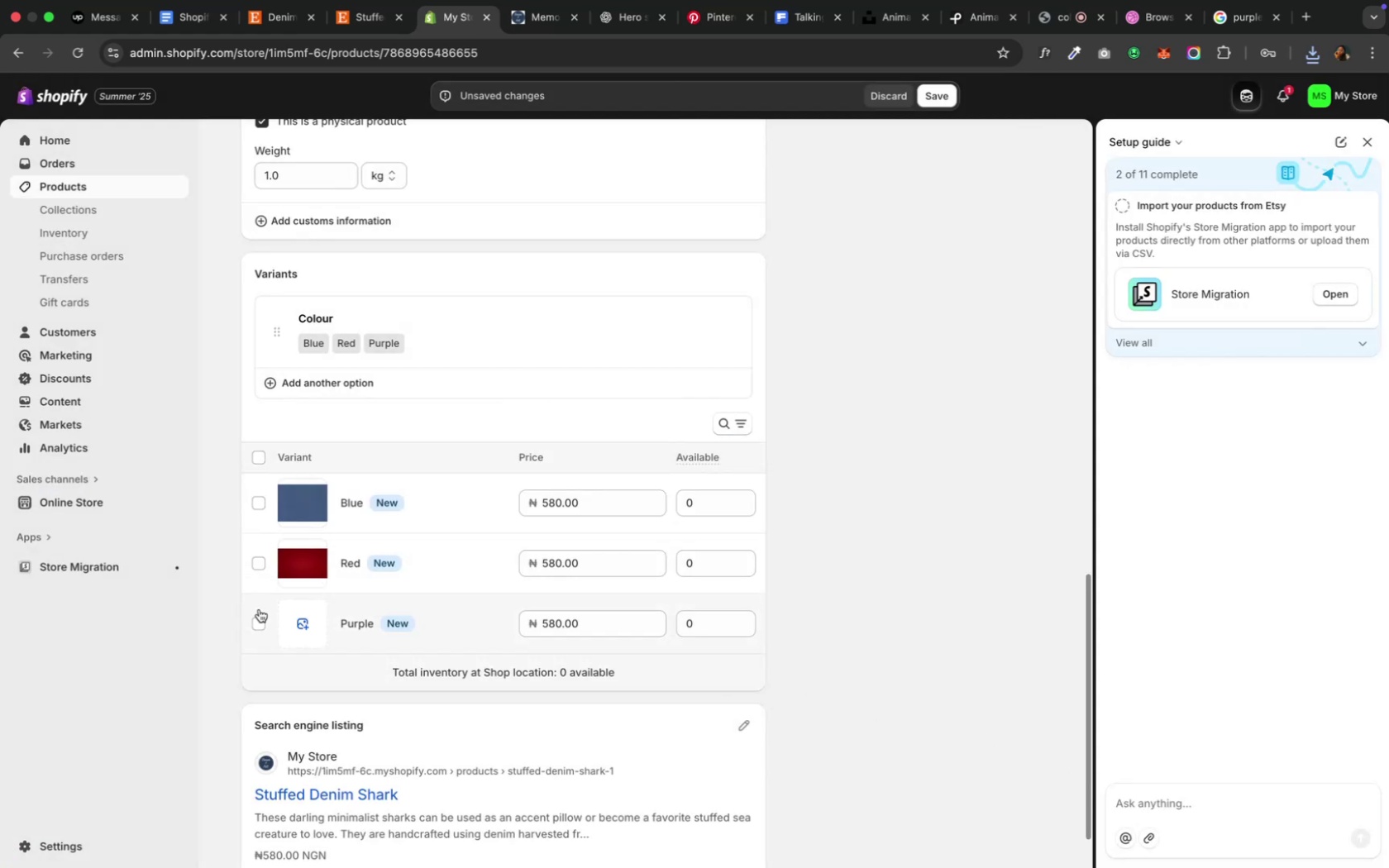 
left_click([293, 632])
 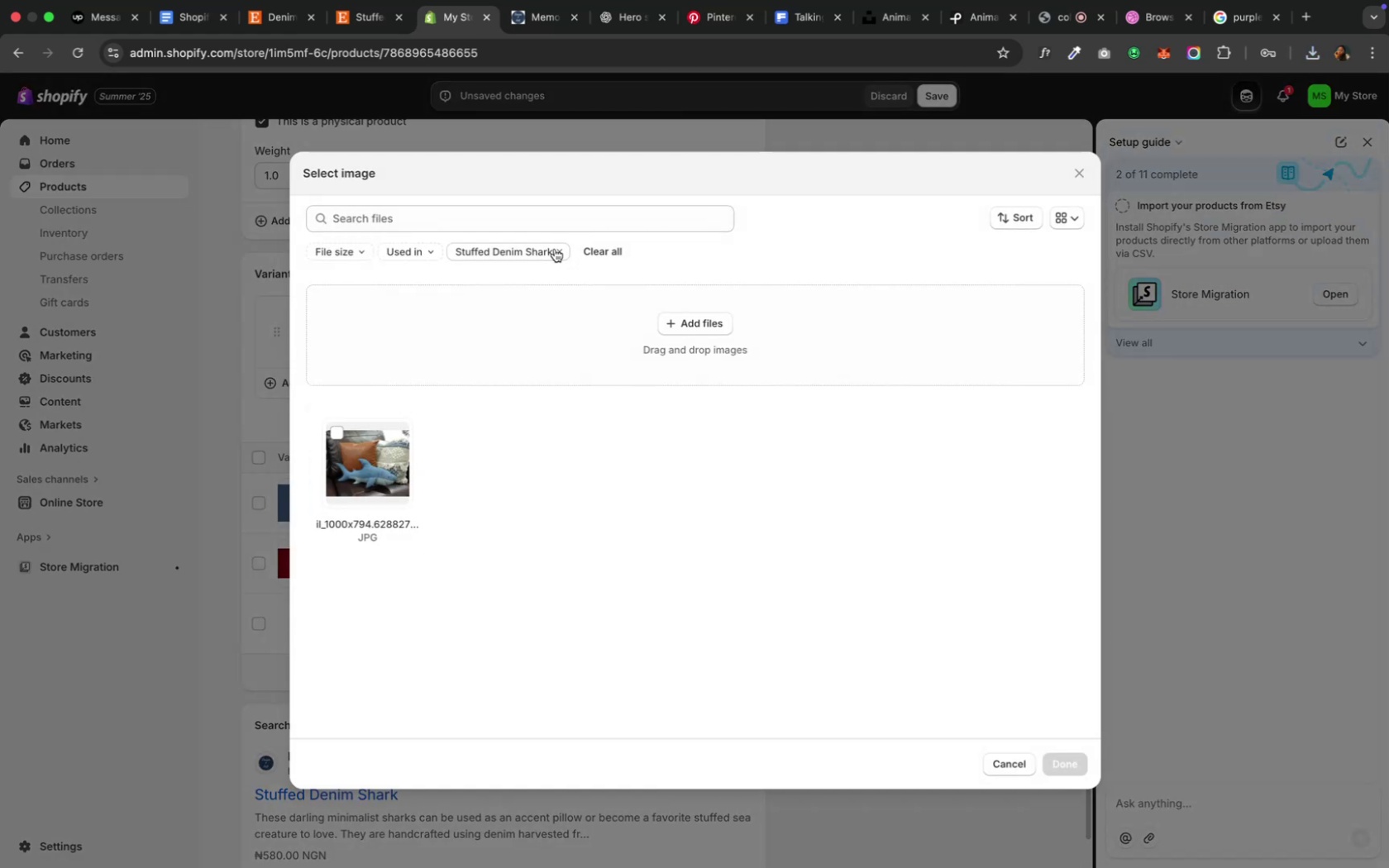 
left_click([582, 247])
 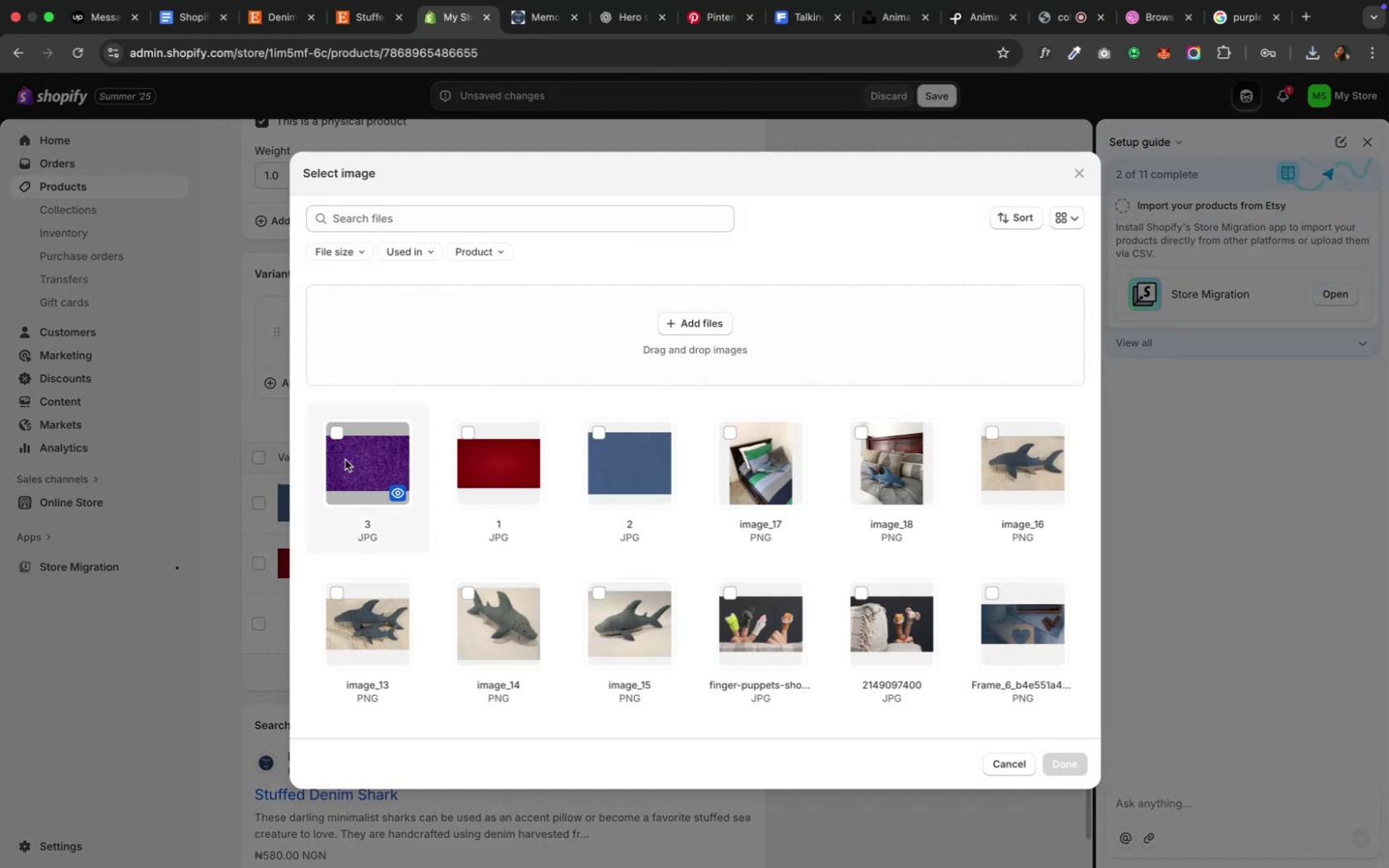 
left_click([340, 444])
 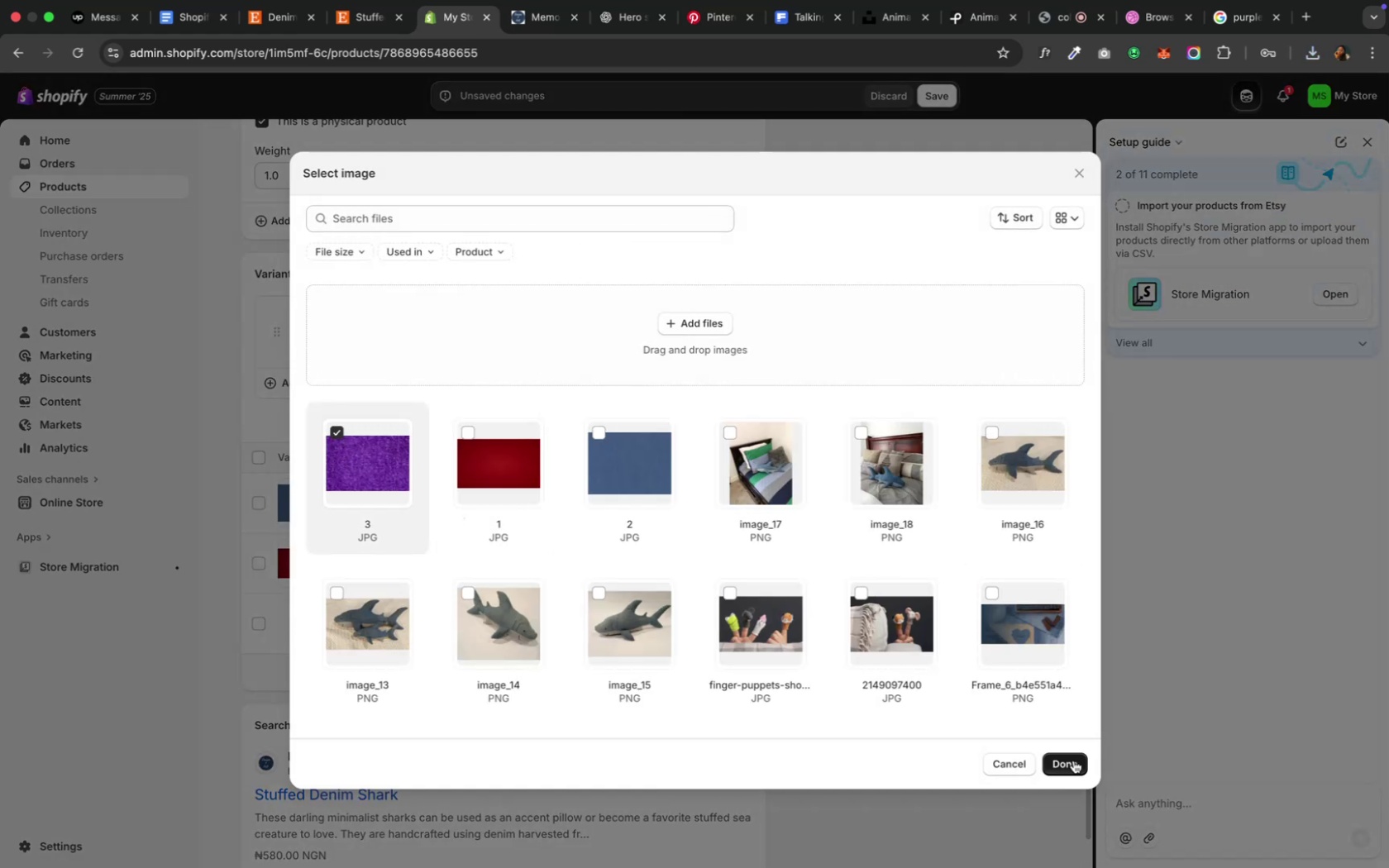 
left_click([1072, 761])
 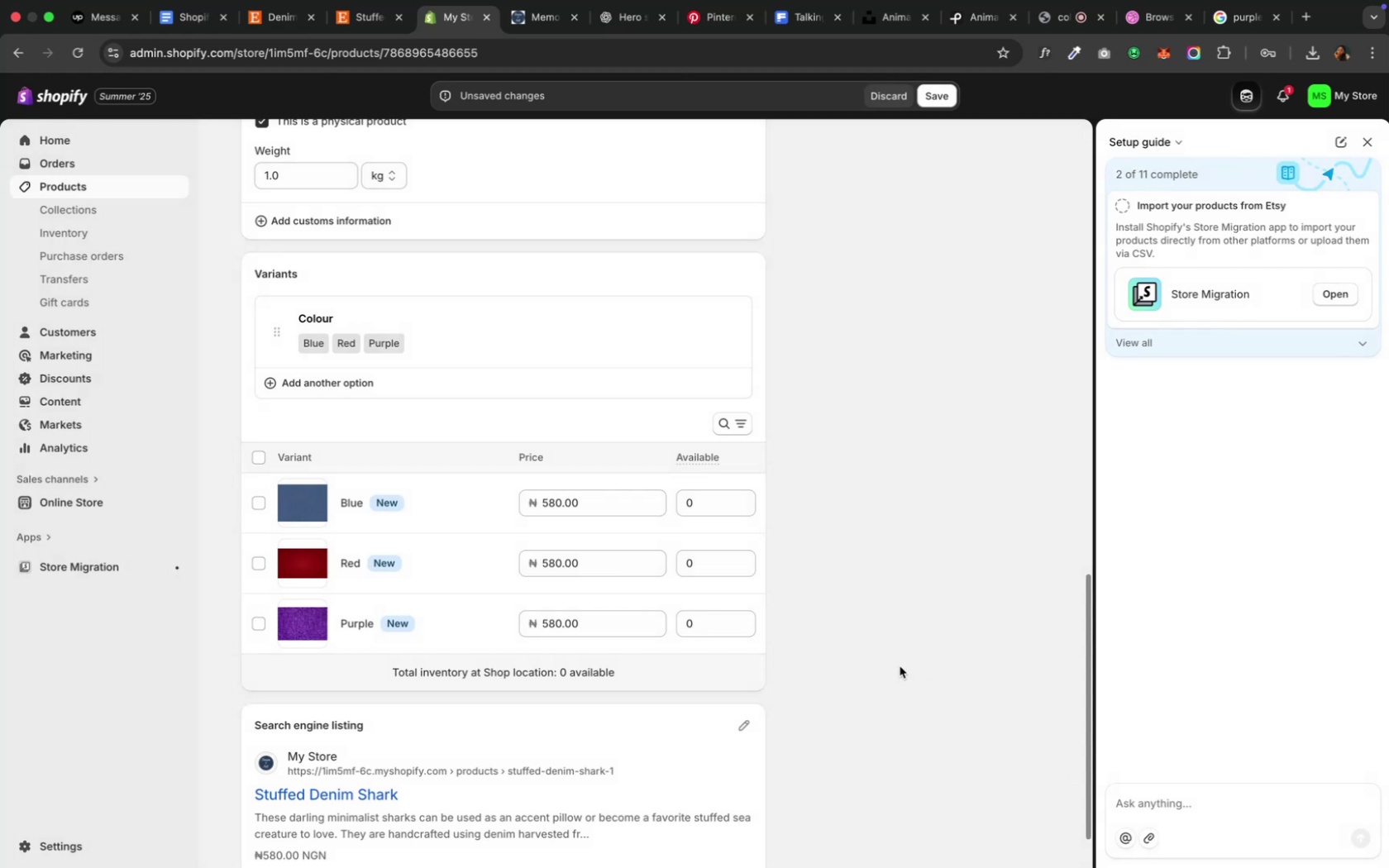 
wait(10.14)
 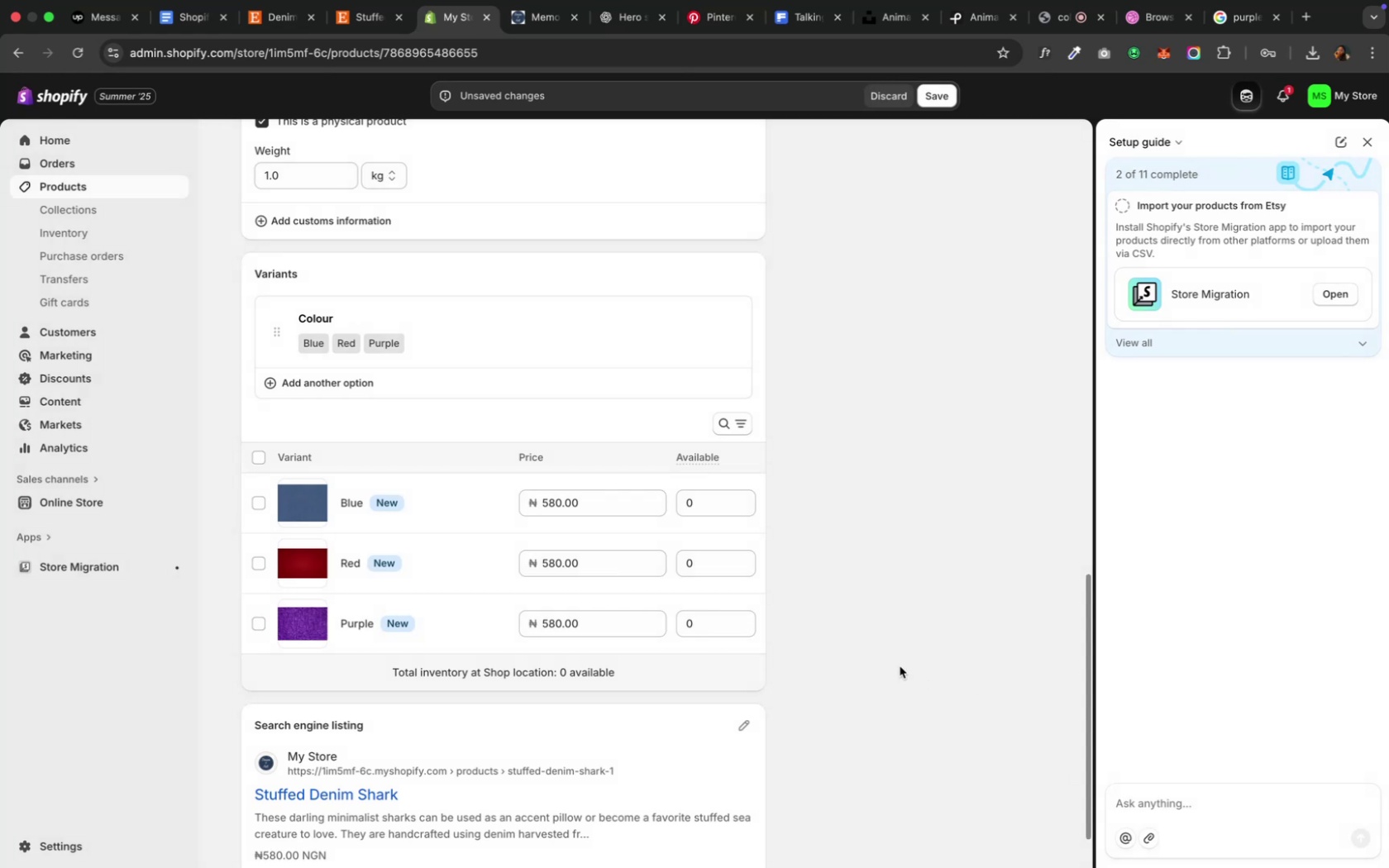 
scroll: coordinate [704, 654], scroll_direction: down, amount: 17.0
 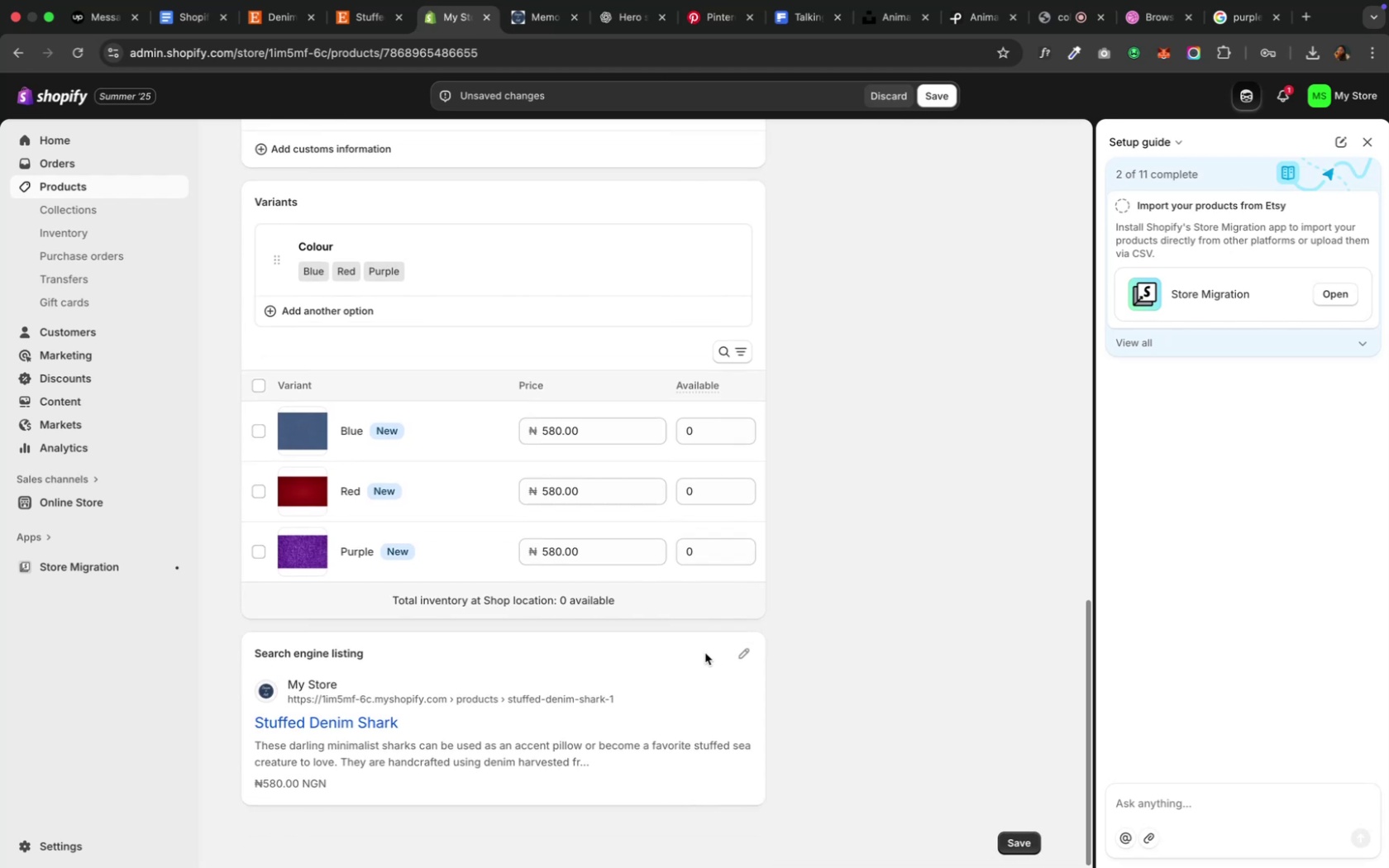 
scroll: coordinate [704, 653], scroll_direction: up, amount: 12.0
 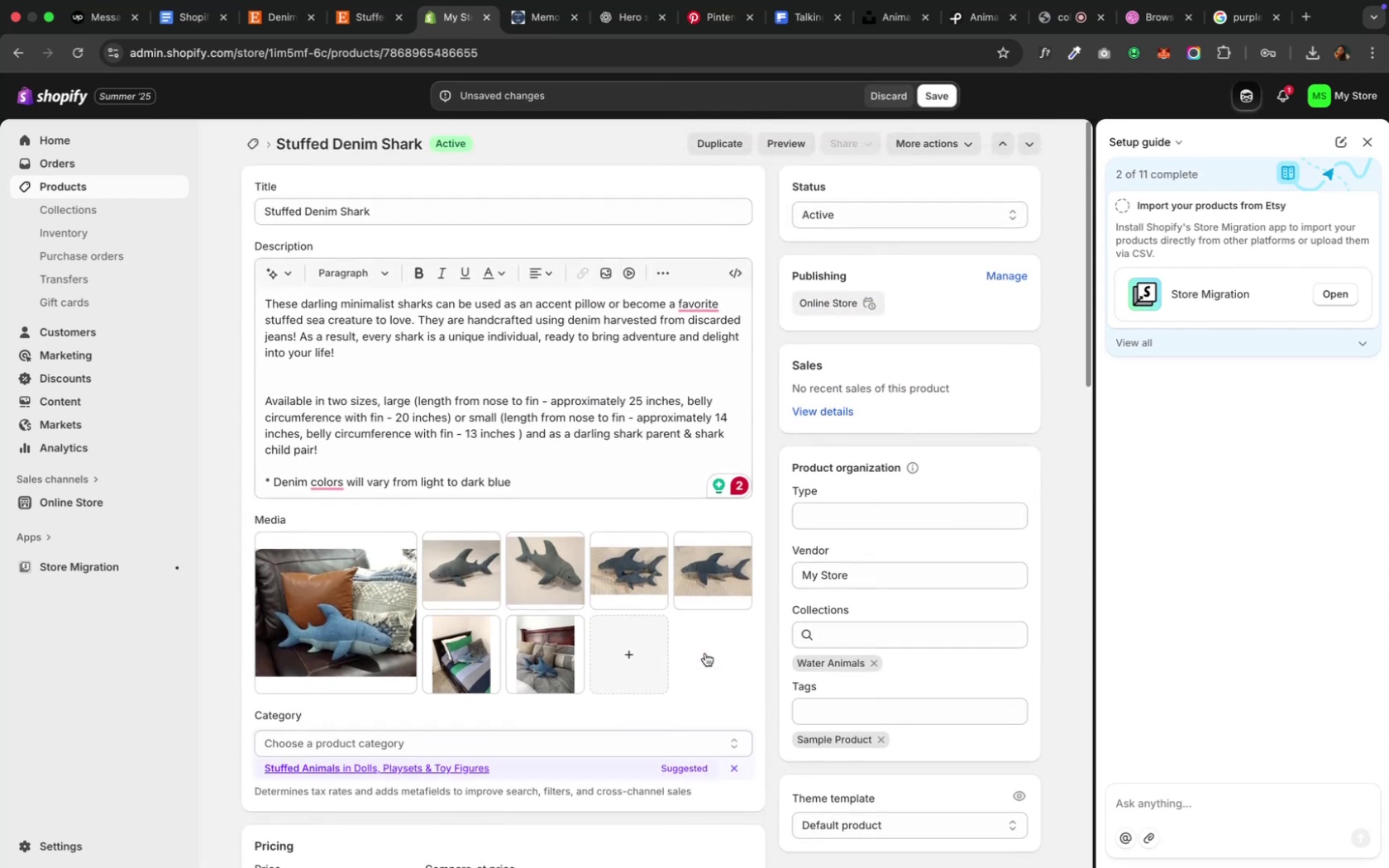 
scroll: coordinate [704, 653], scroll_direction: down, amount: 4.0
 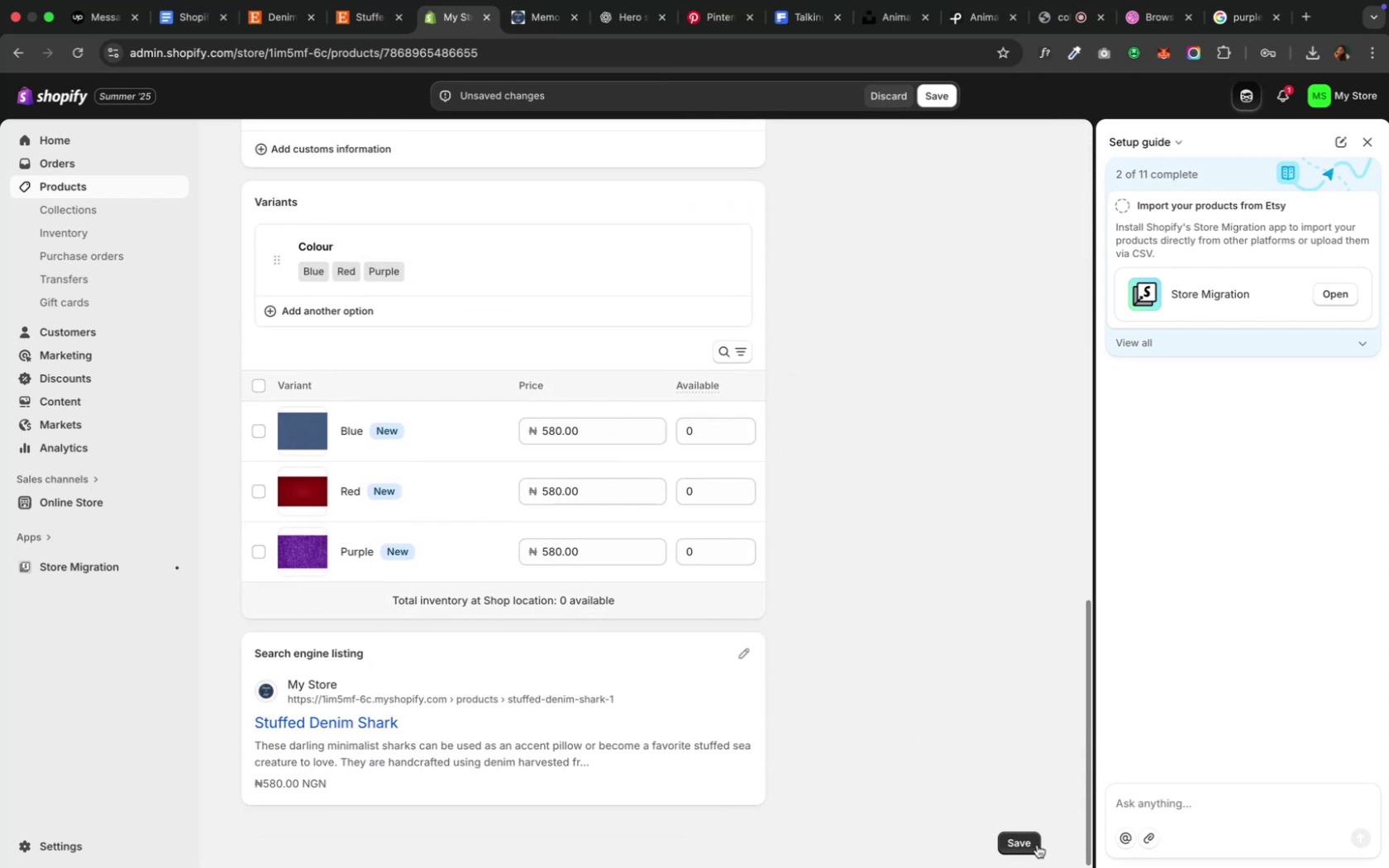 
left_click([1024, 839])
 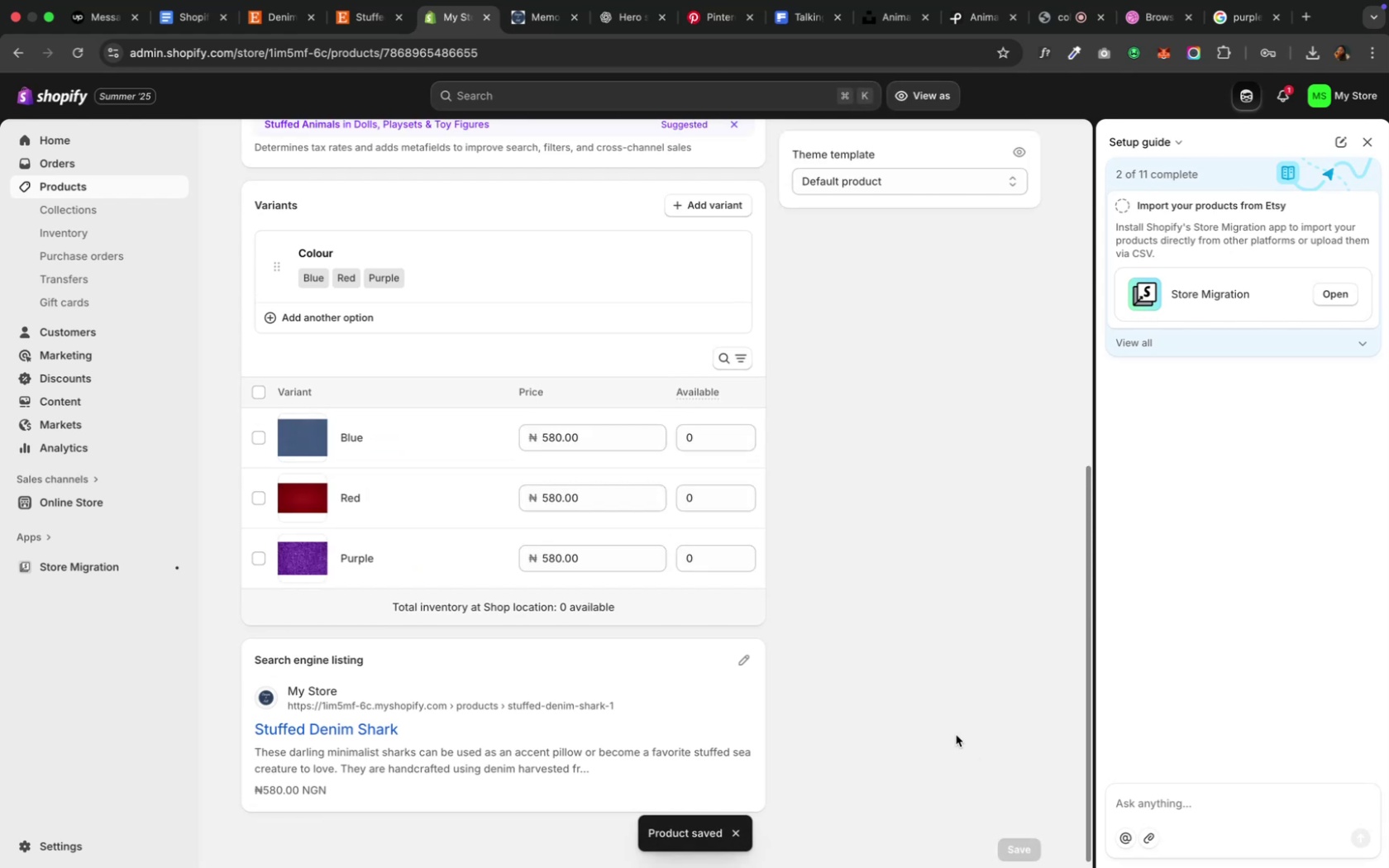 
wait(15.86)
 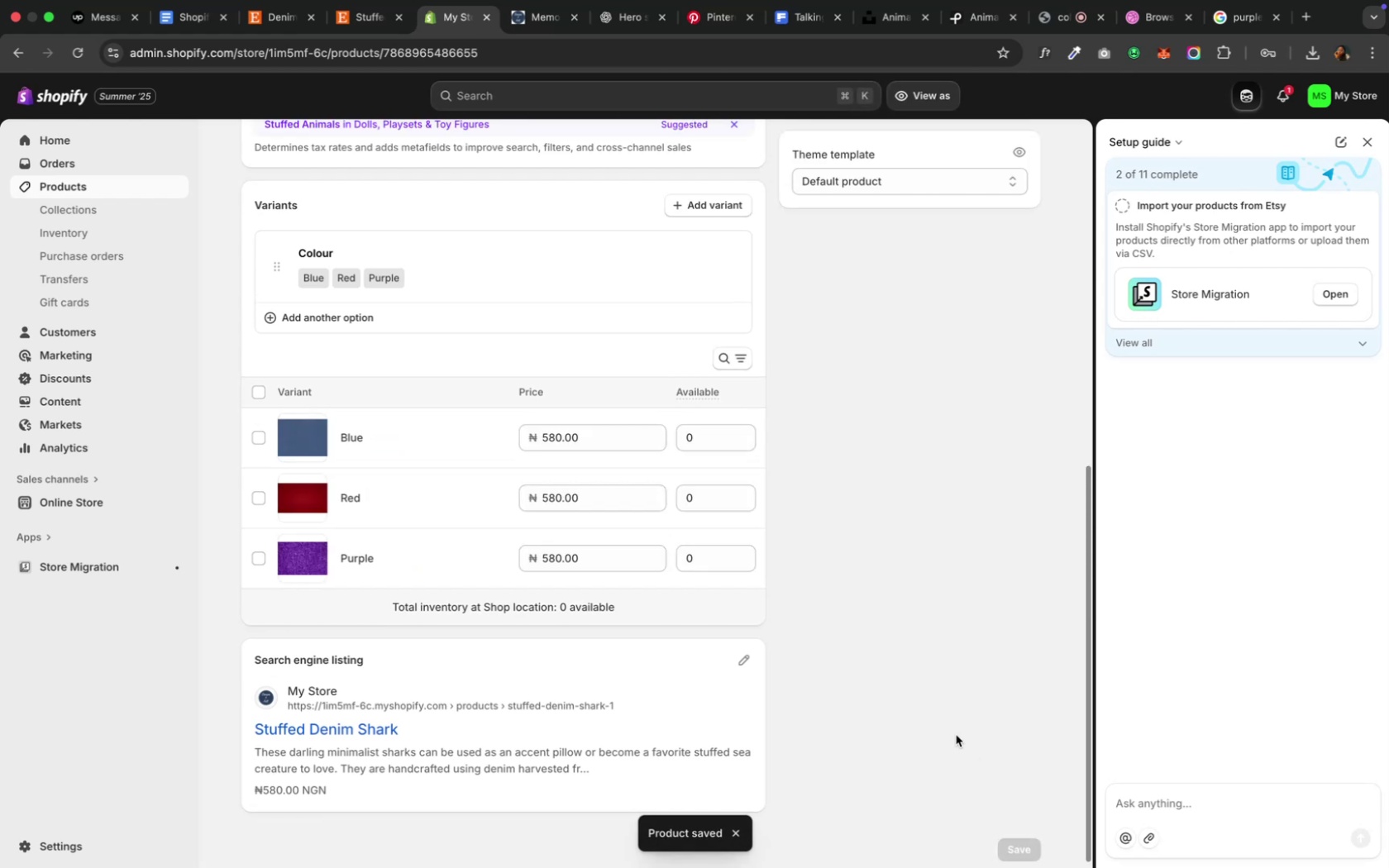 
scroll: coordinate [909, 662], scroll_direction: up, amount: 8.0
 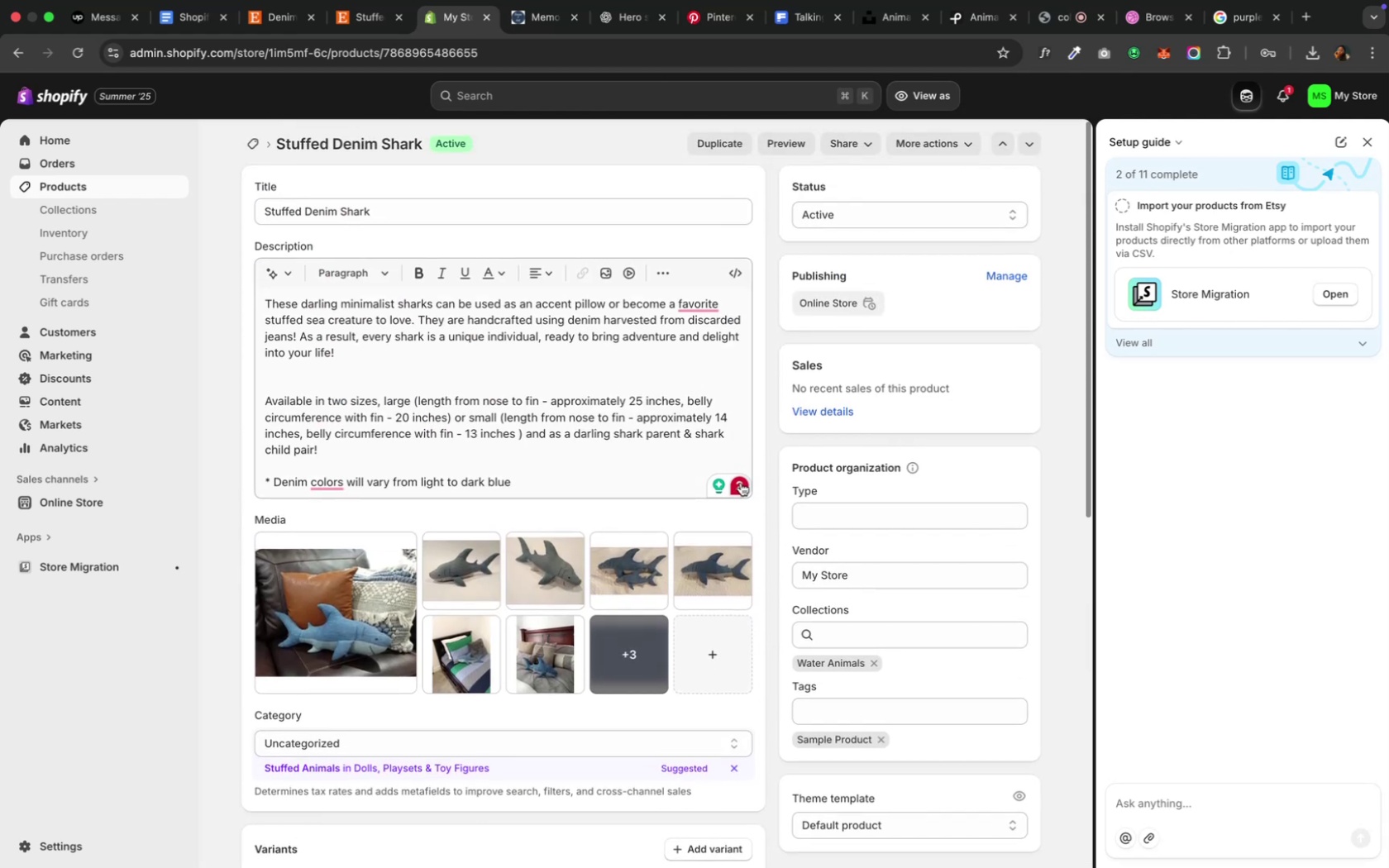 
mouse_move([694, 336])
 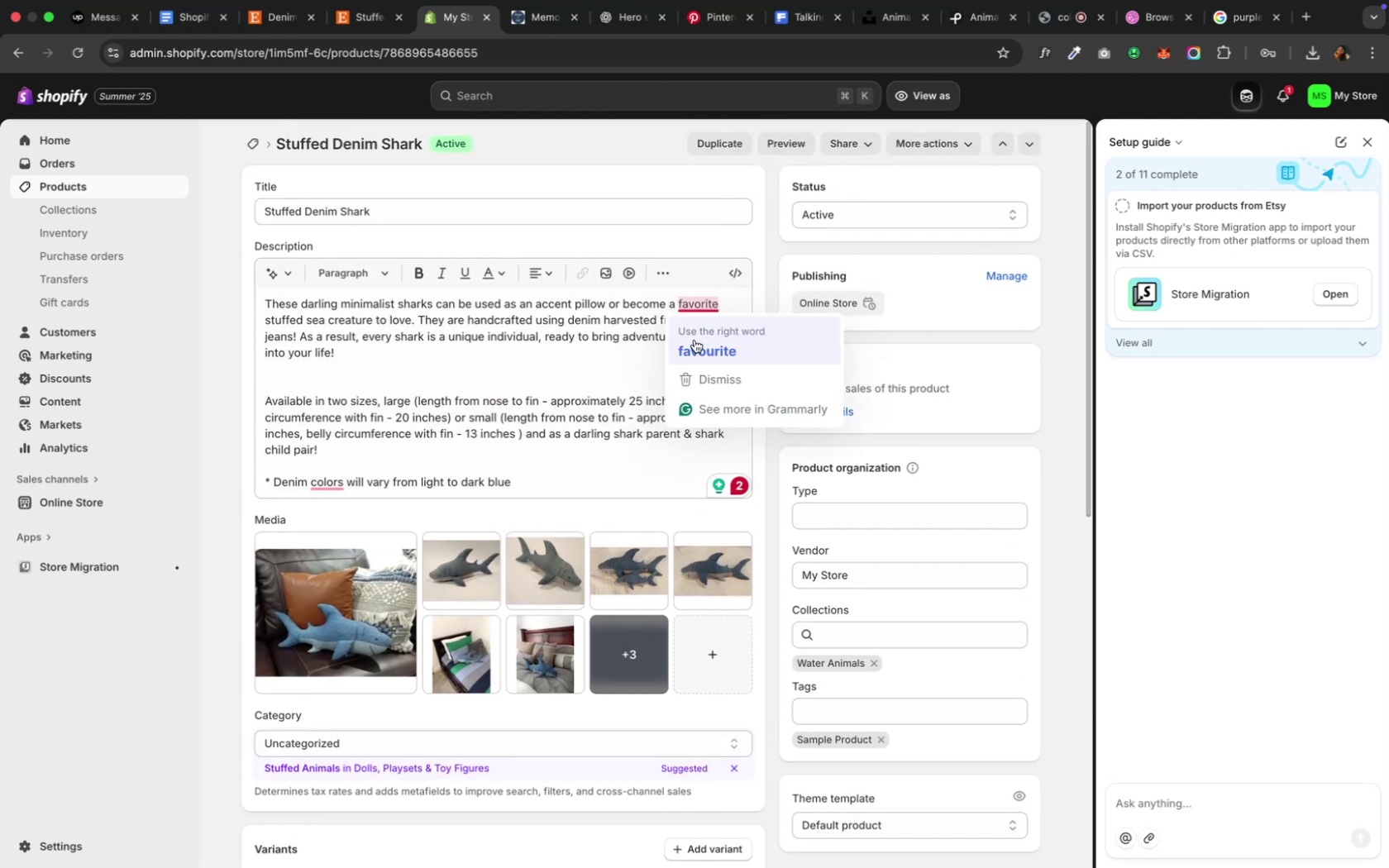 
left_click([694, 340])
 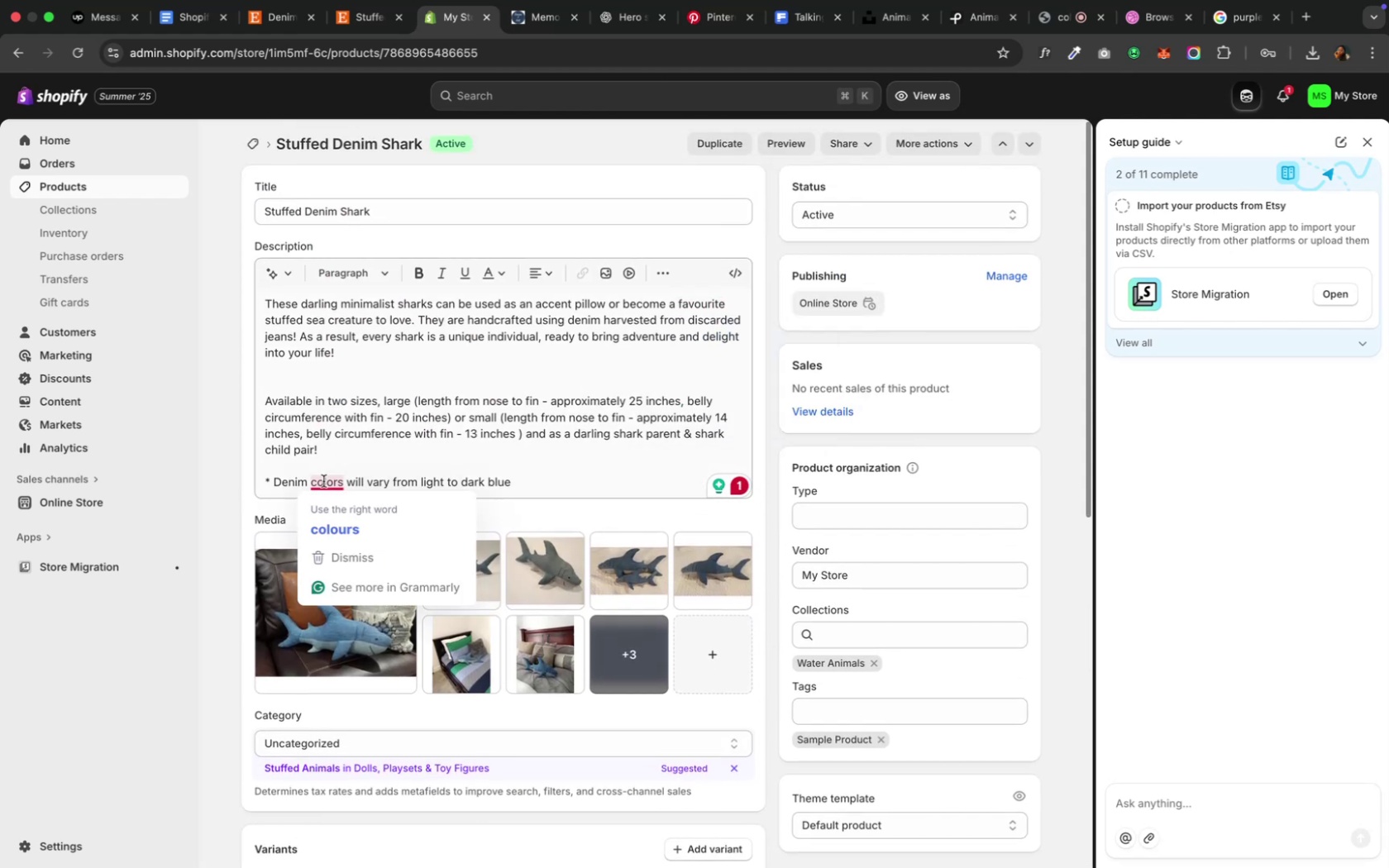 
left_click([379, 533])
 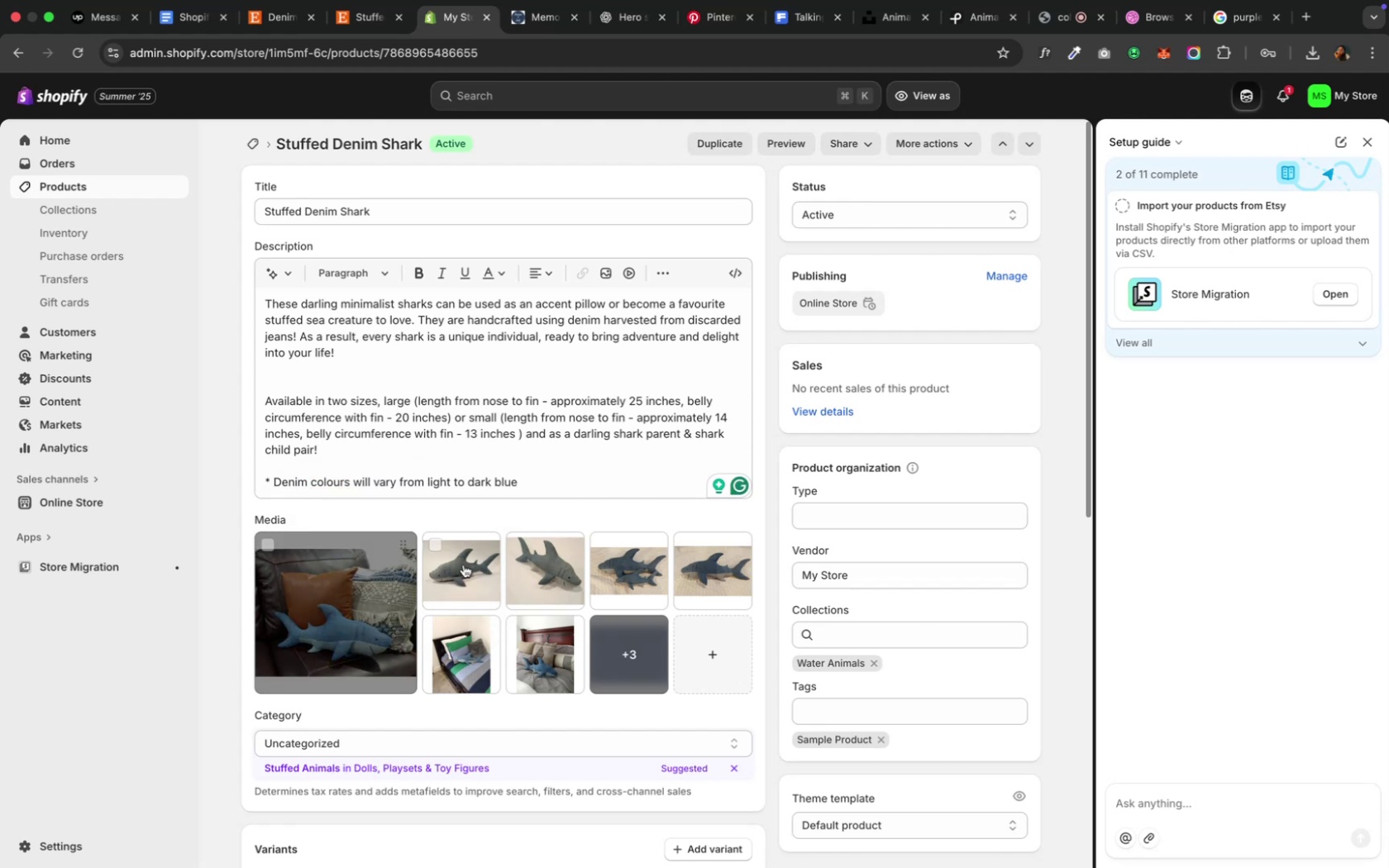 
scroll: coordinate [881, 748], scroll_direction: down, amount: 29.0
 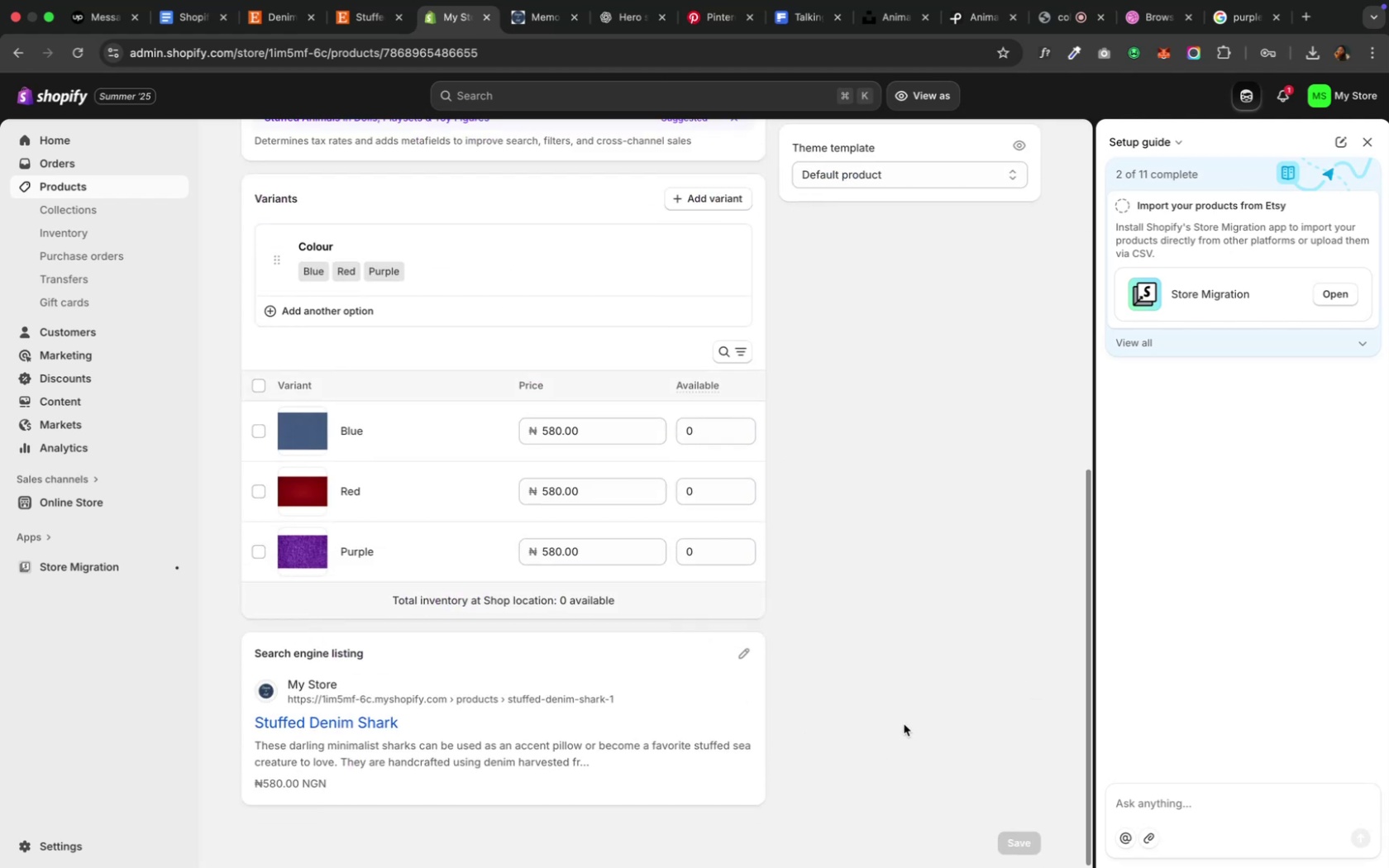 
left_click([905, 718])
 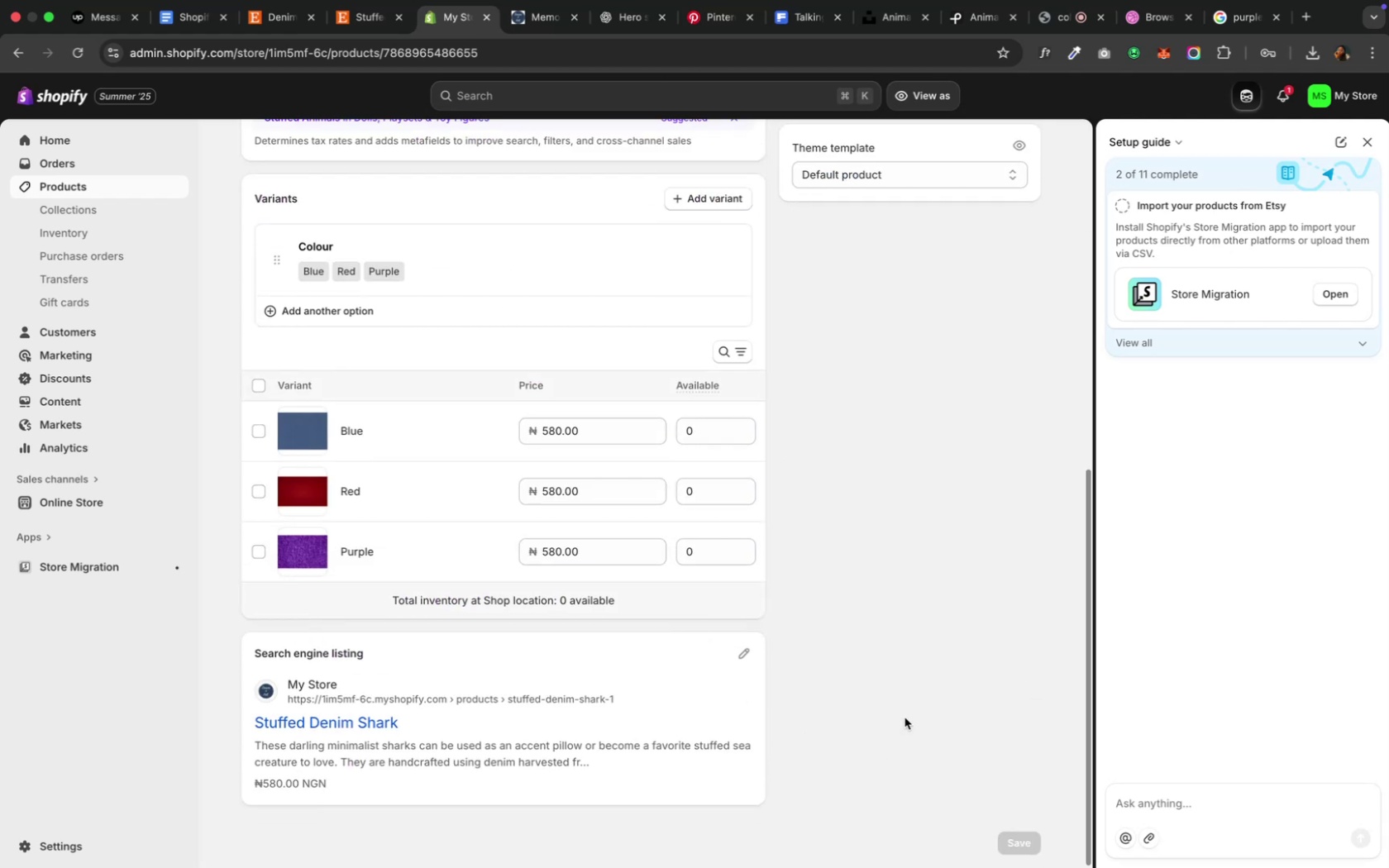 
scroll: coordinate [903, 719], scroll_direction: up, amount: 20.0
 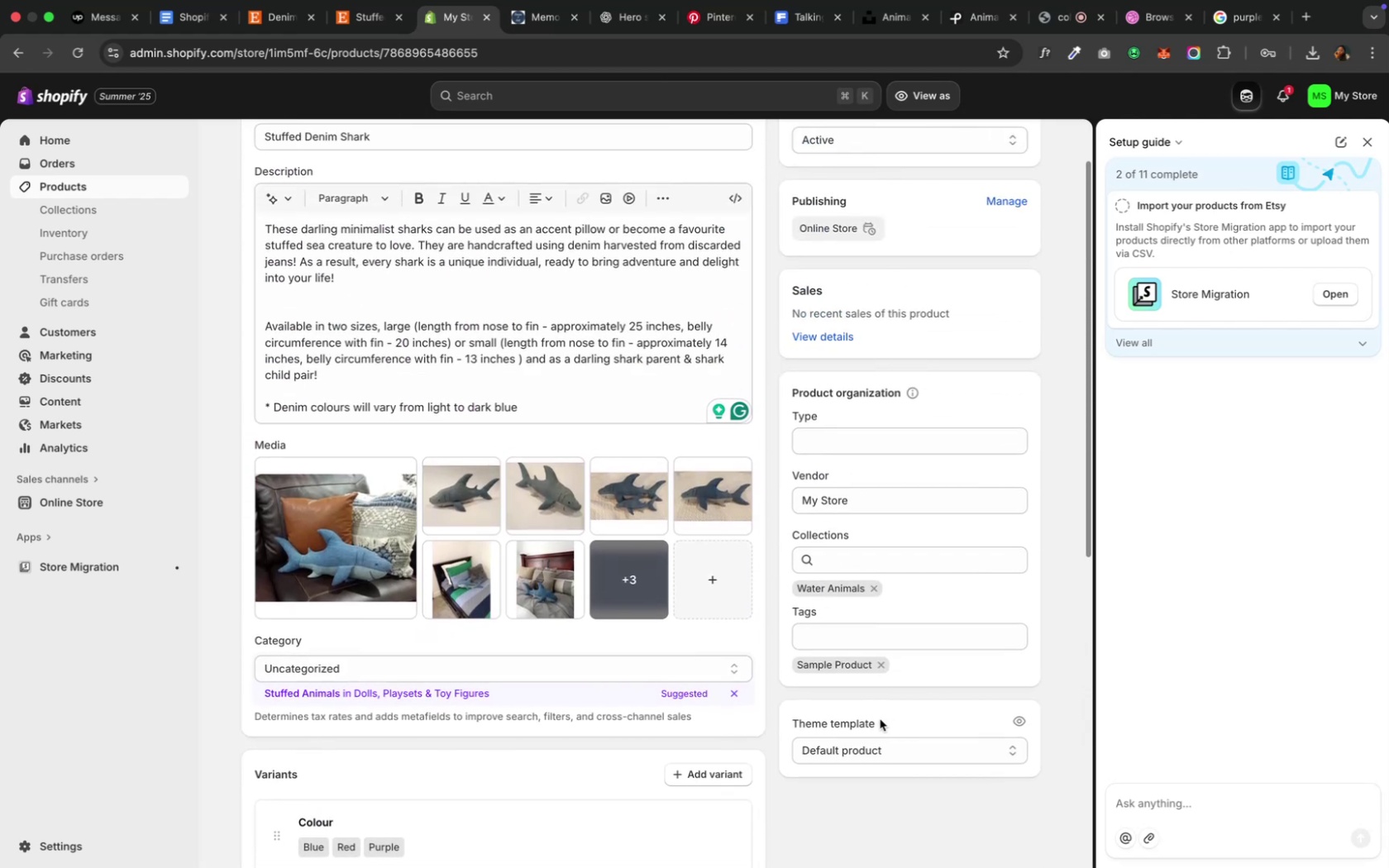 
scroll: coordinate [883, 751], scroll_direction: down, amount: 30.0
 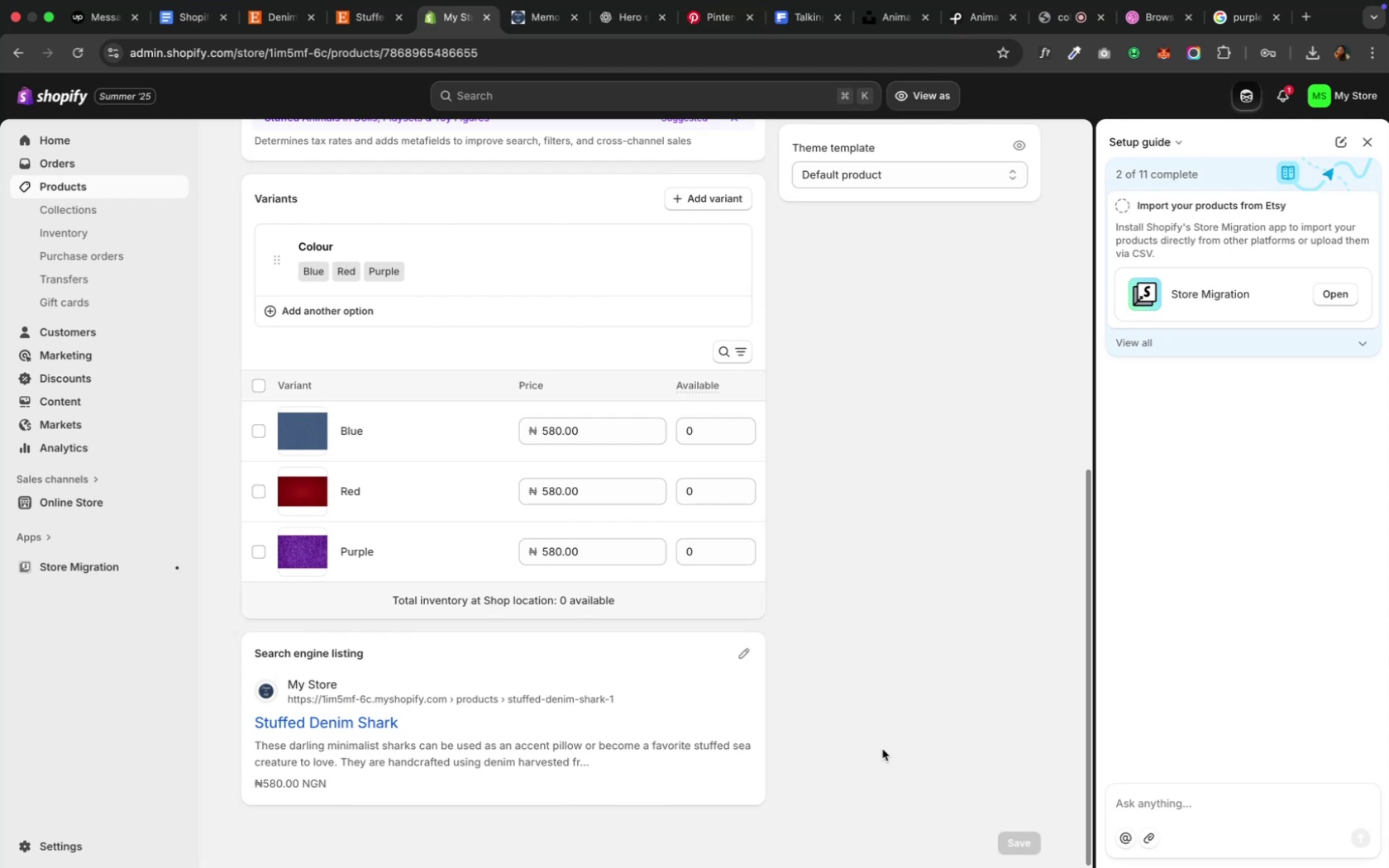 
wait(8.66)
 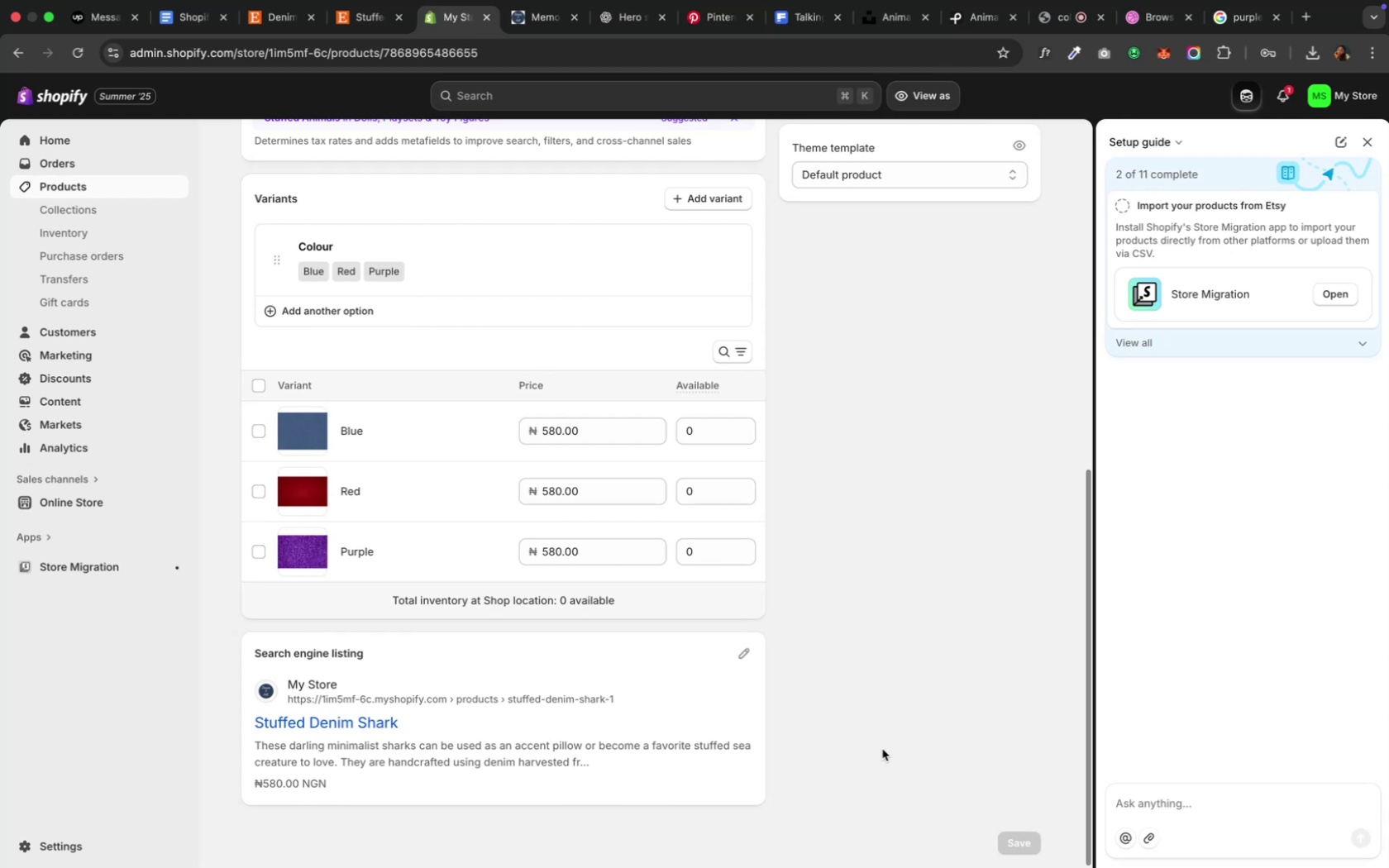 
scroll: coordinate [881, 747], scroll_direction: up, amount: 22.0
 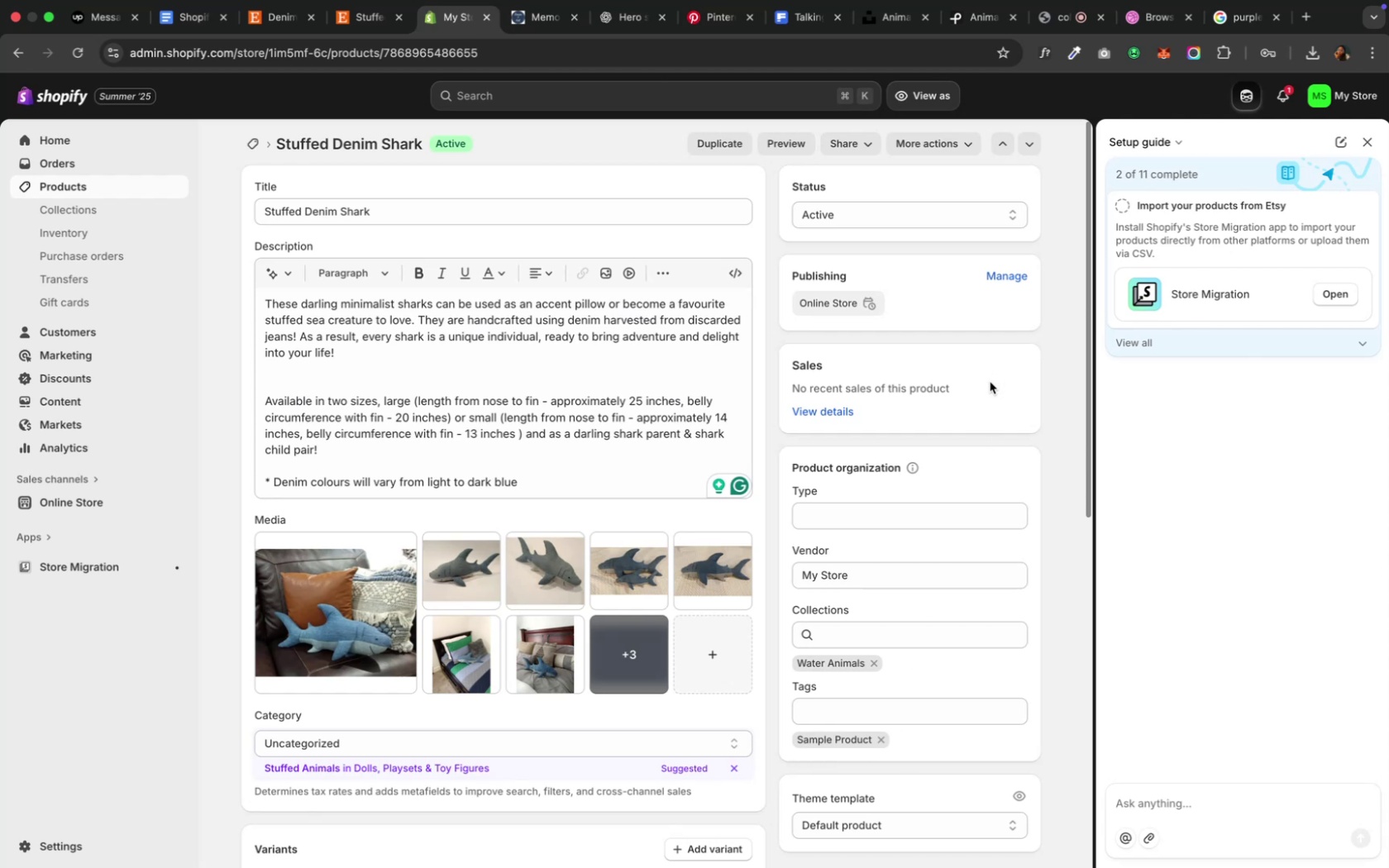 
wait(6.35)
 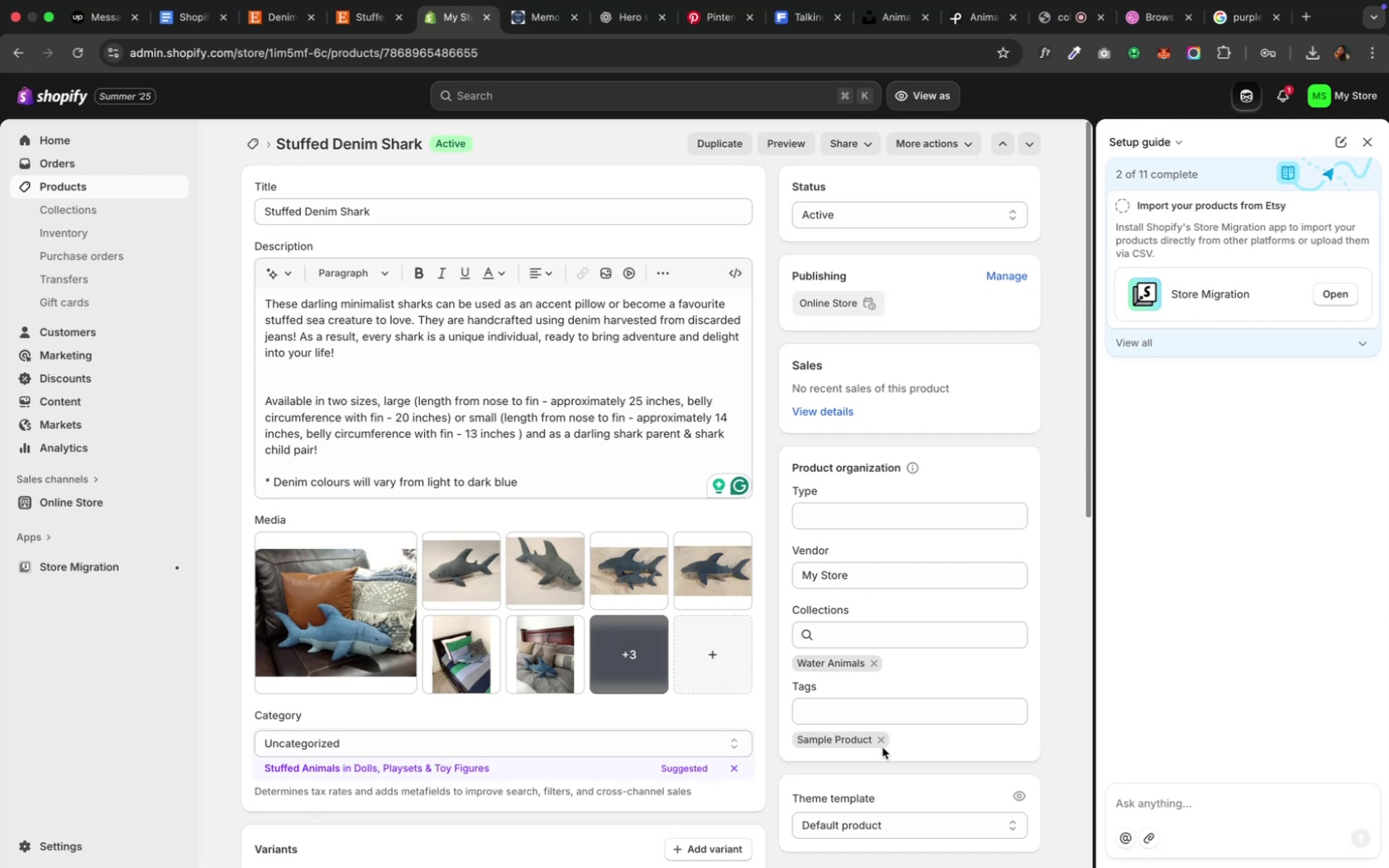 
left_click([537, 218])
 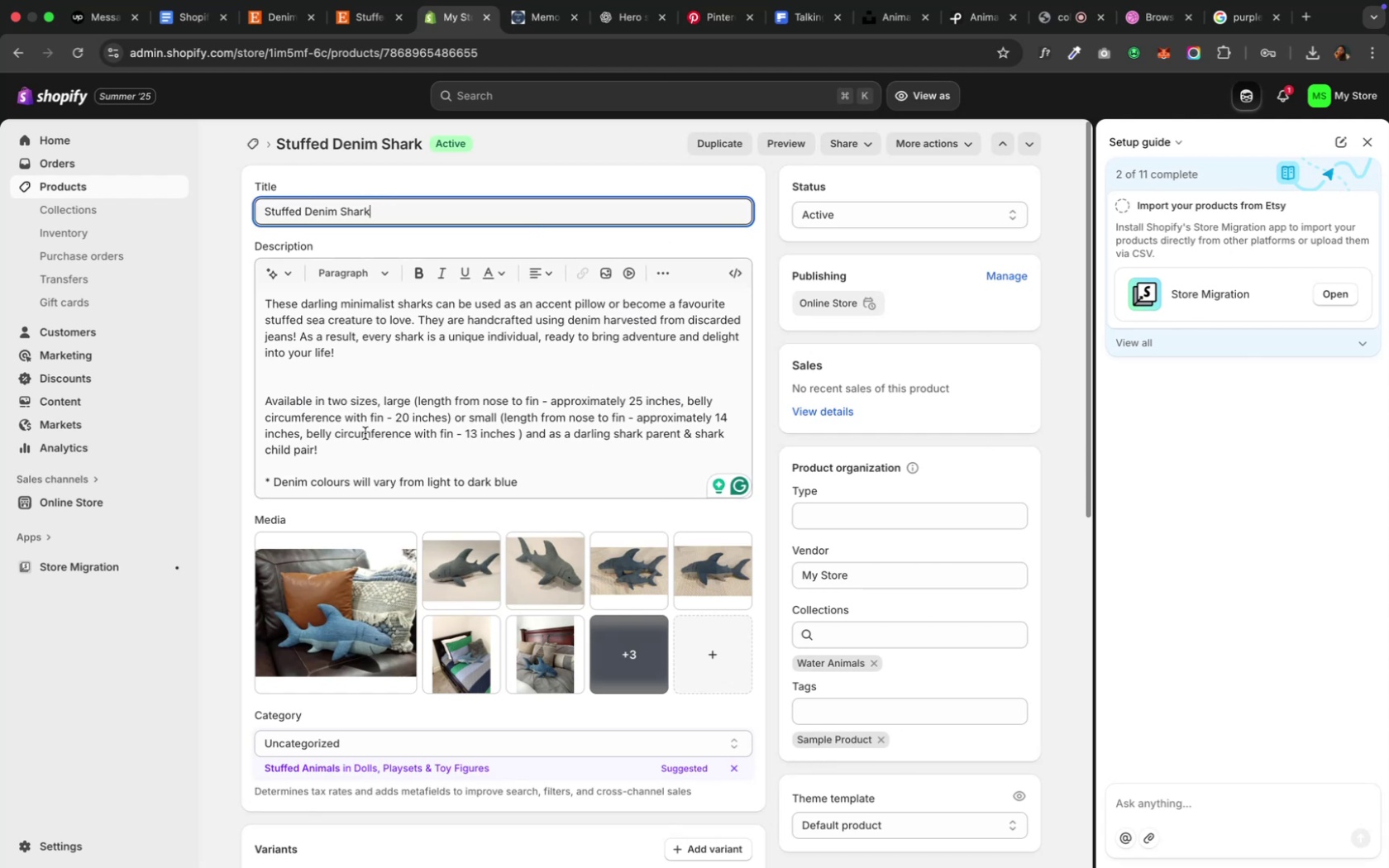 
wait(8.19)
 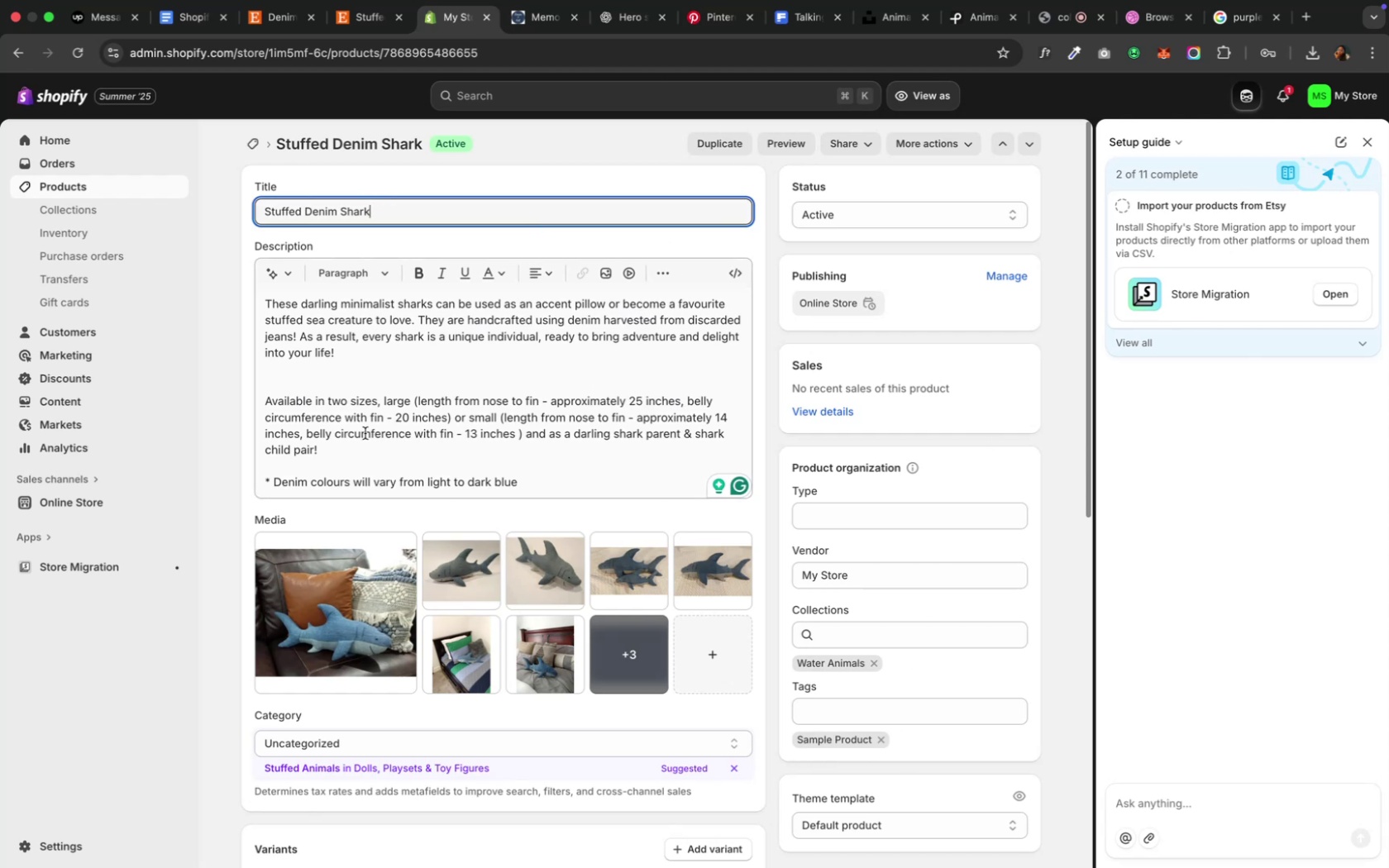 
left_click_drag(start_coordinate=[545, 484], to_coordinate=[255, 480])
 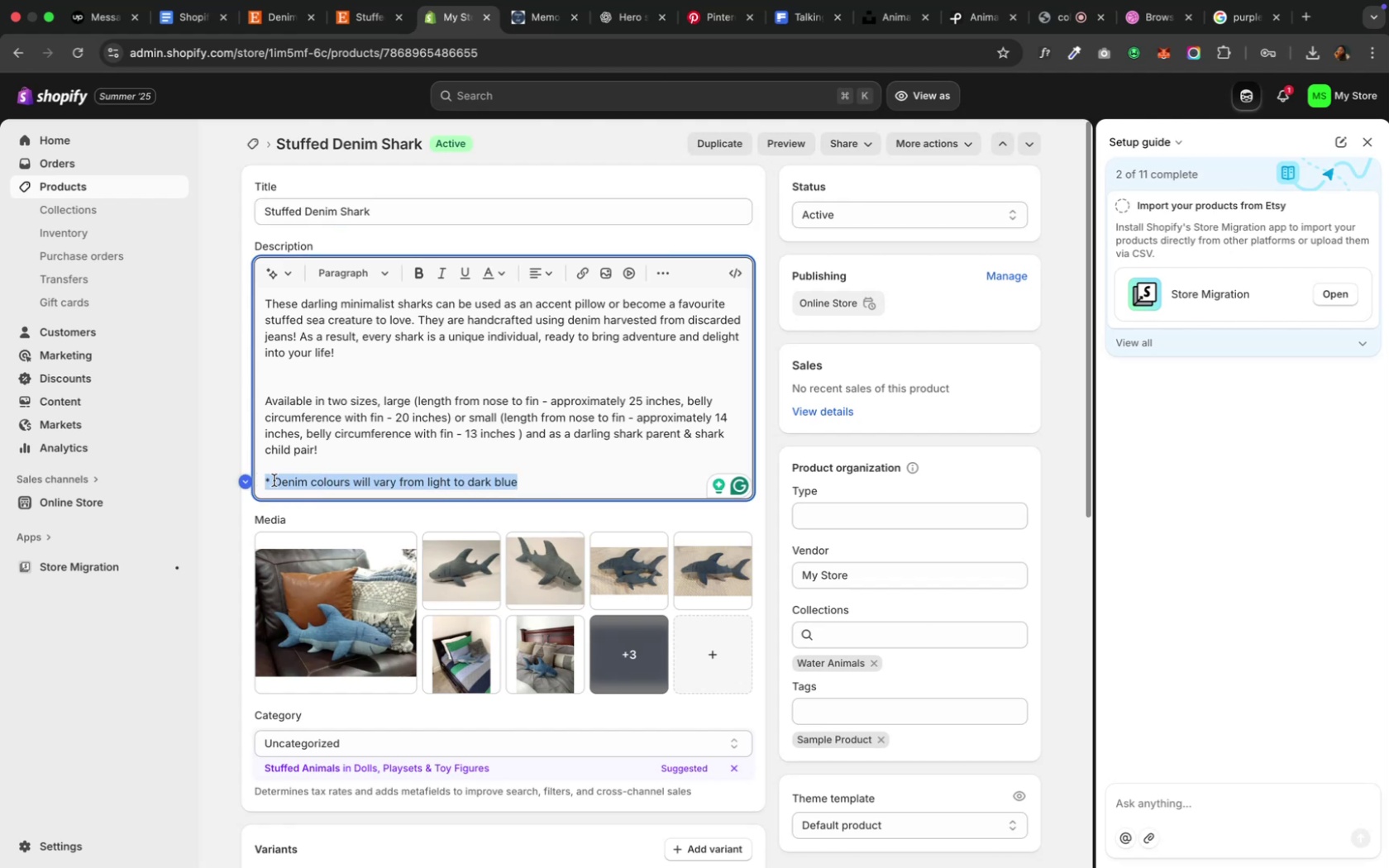 
key(Backspace)
 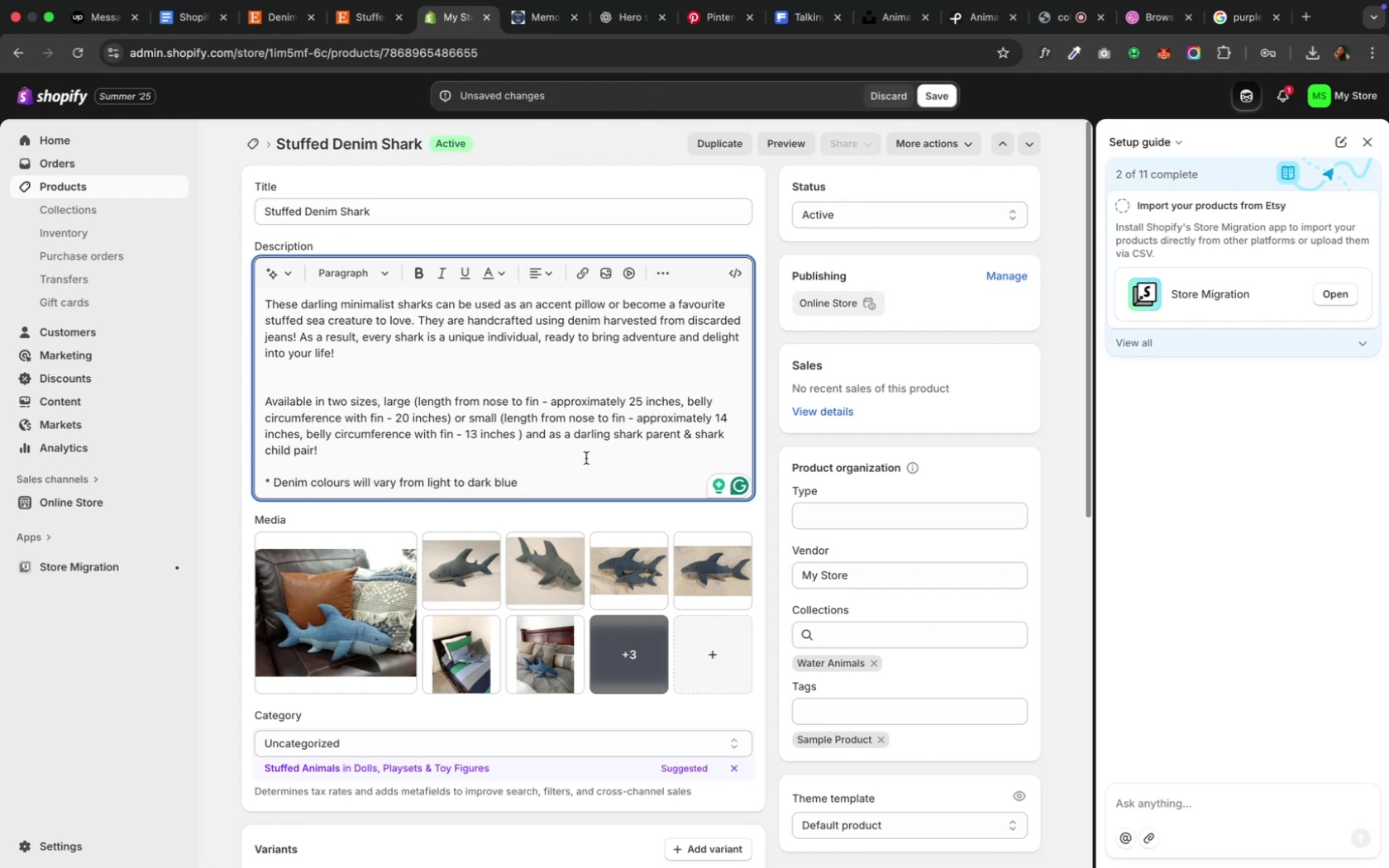 
left_click([551, 476])
 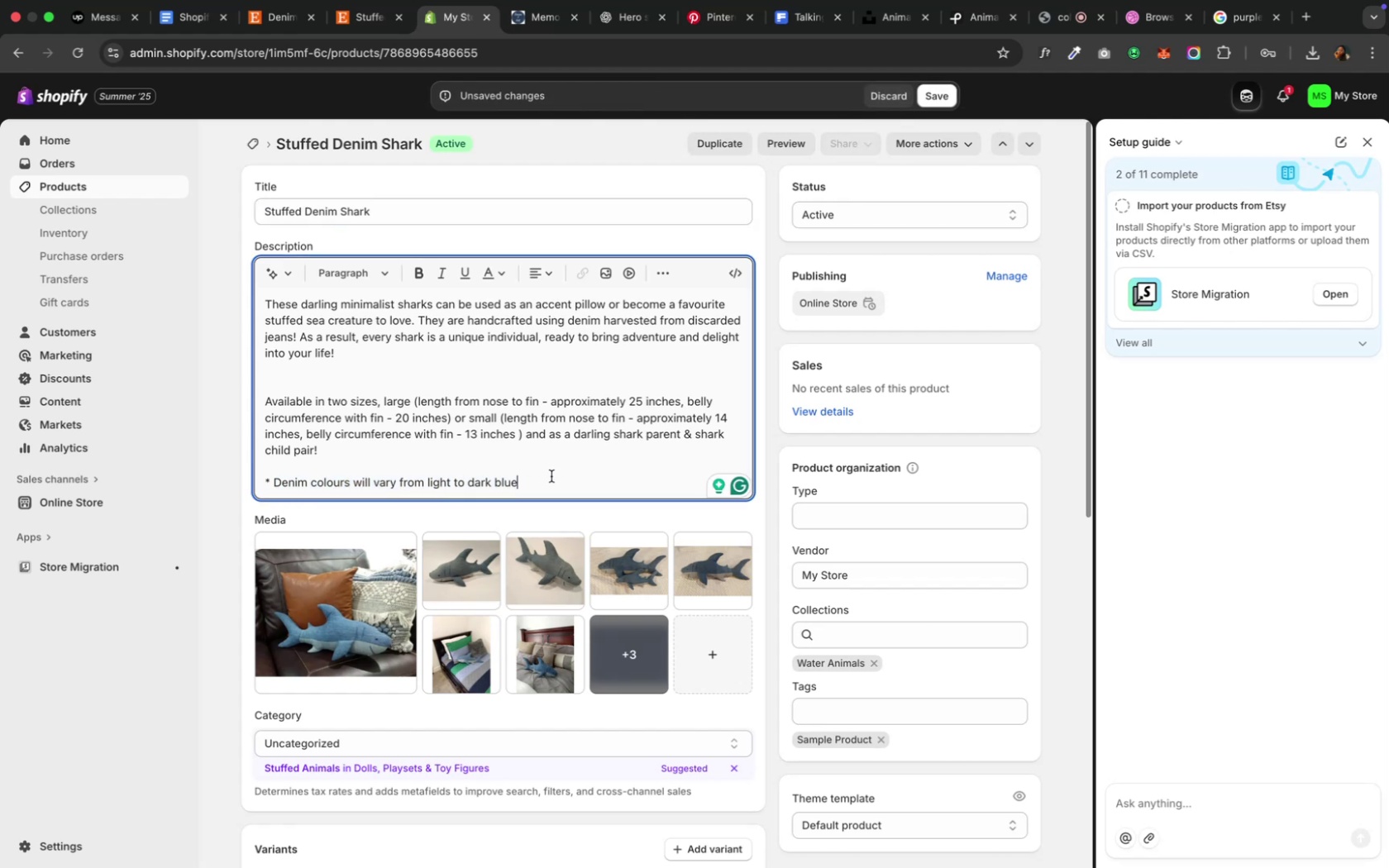 
left_click_drag(start_coordinate=[551, 476], to_coordinate=[275, 470])
 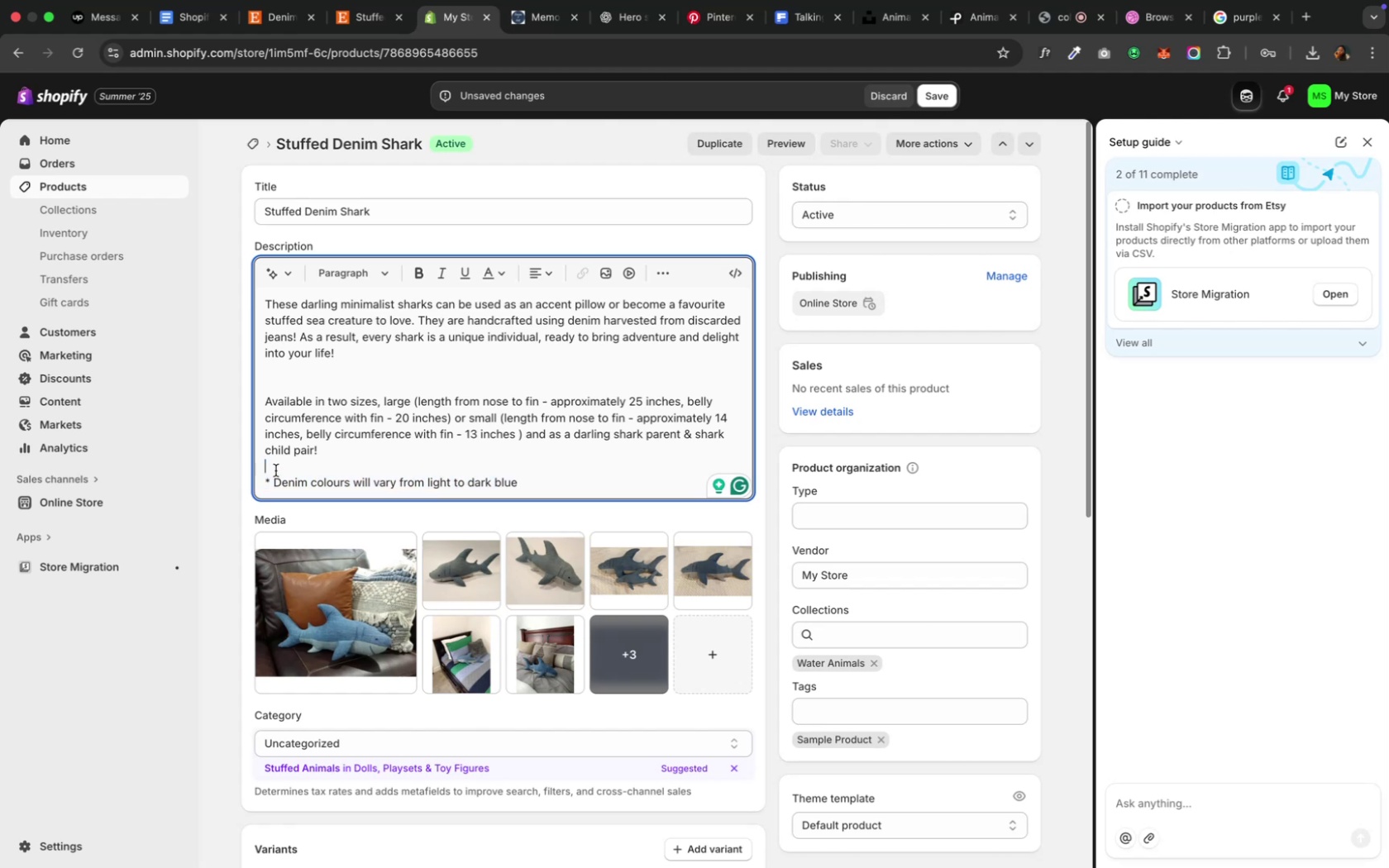 
key(Backspace)
 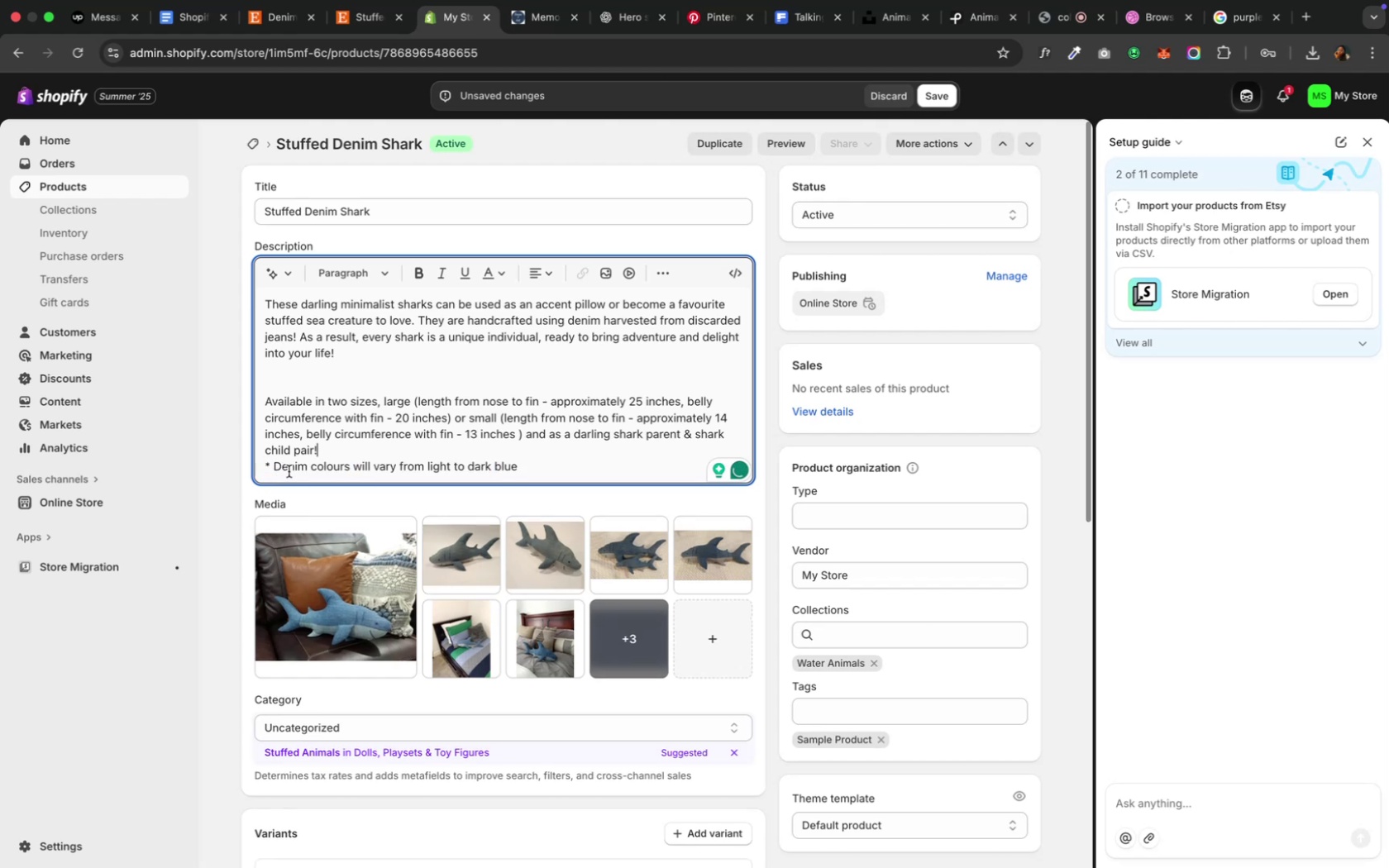 
key(Meta+Z)
 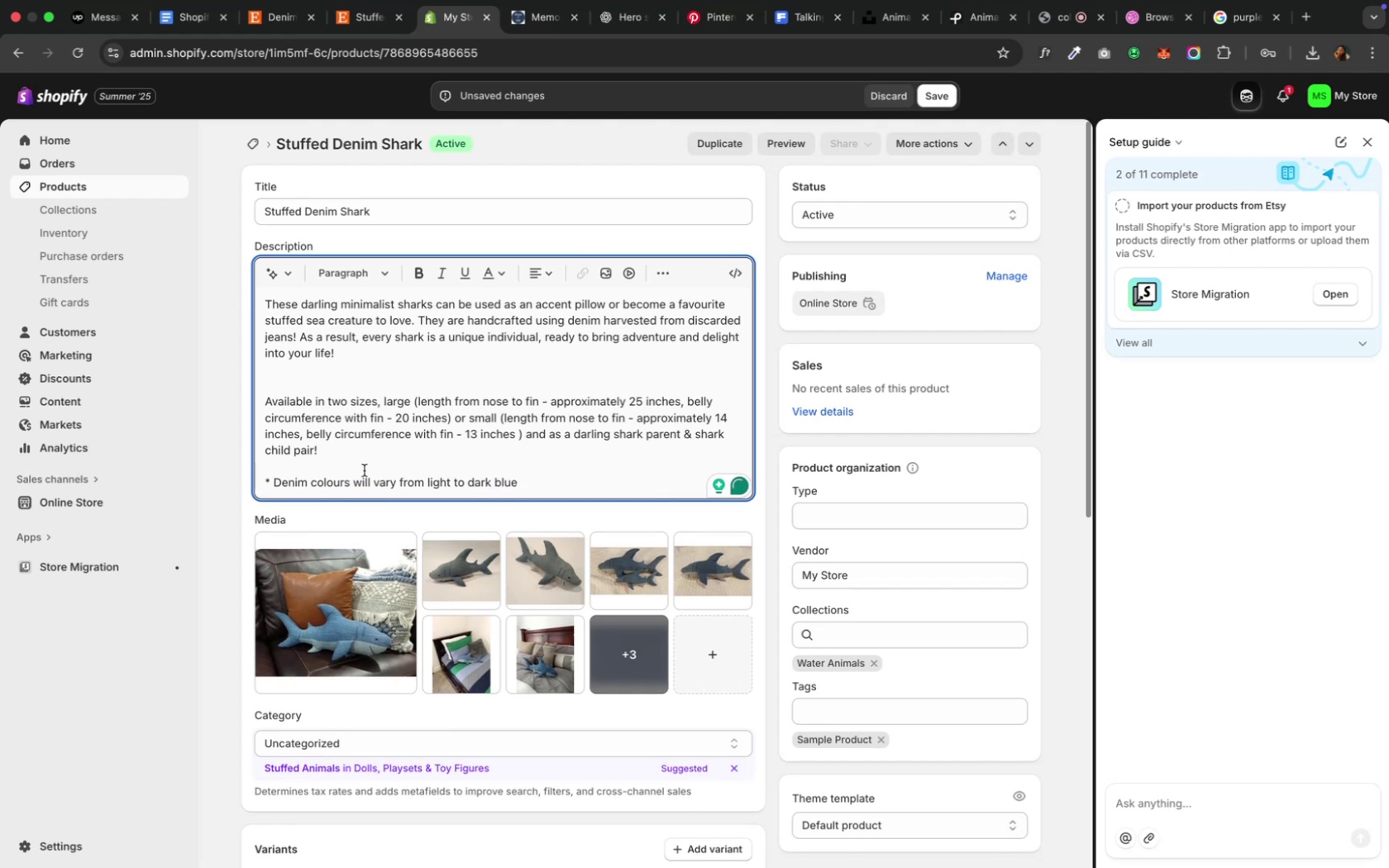 
key(Shift+ArrowDown)
 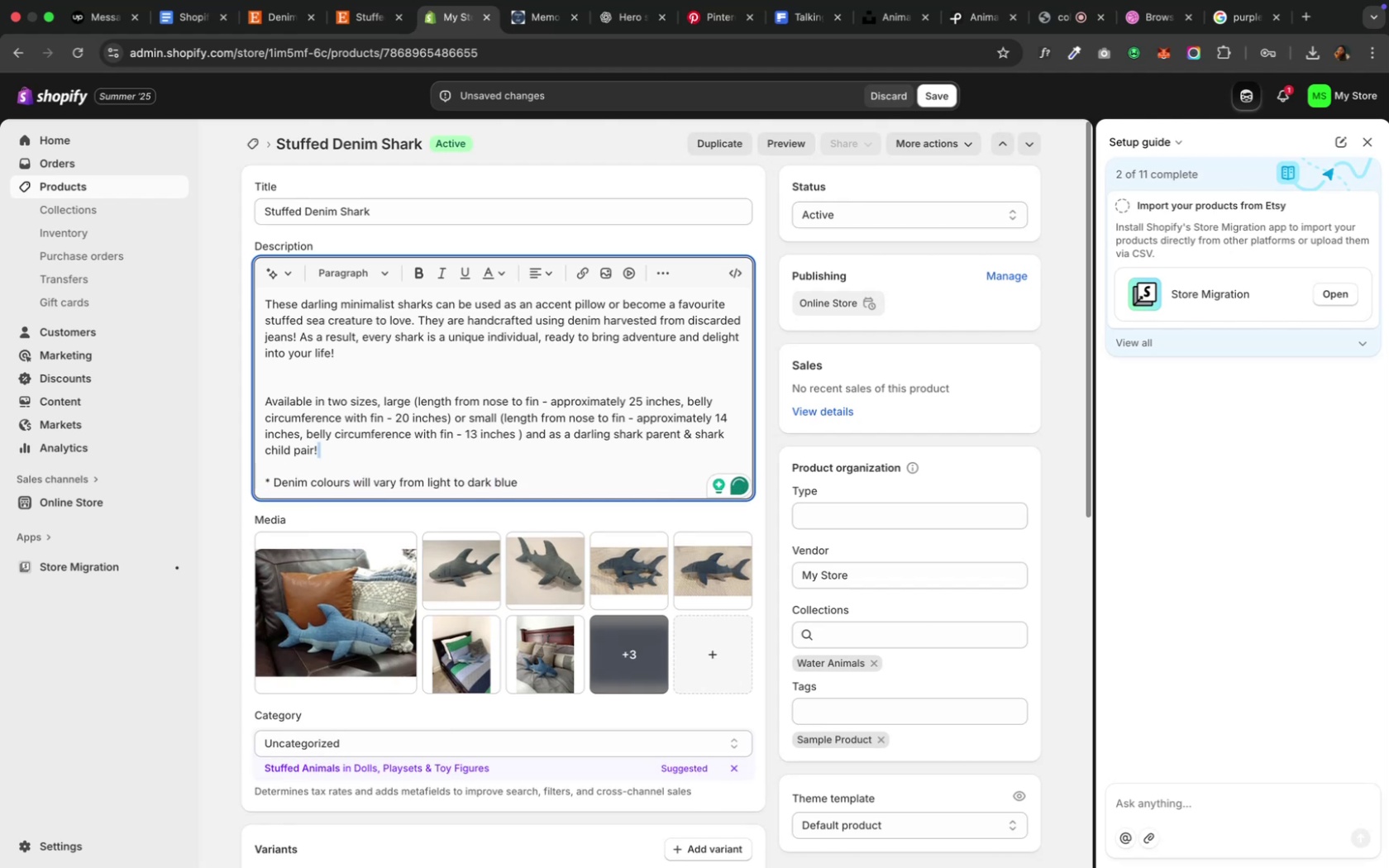 
key(Shift+ArrowDown)
 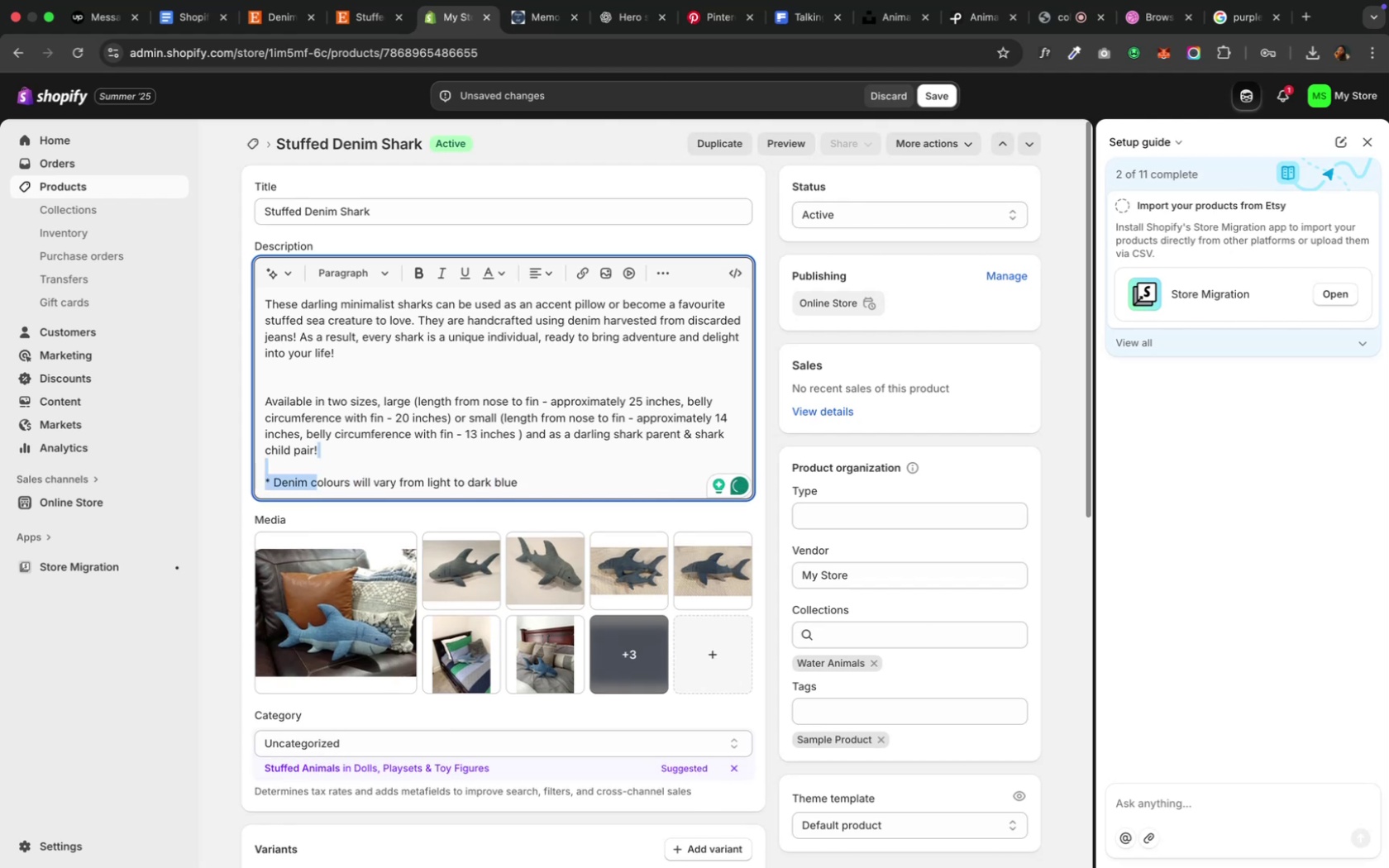 
key(Shift+ArrowDown)
 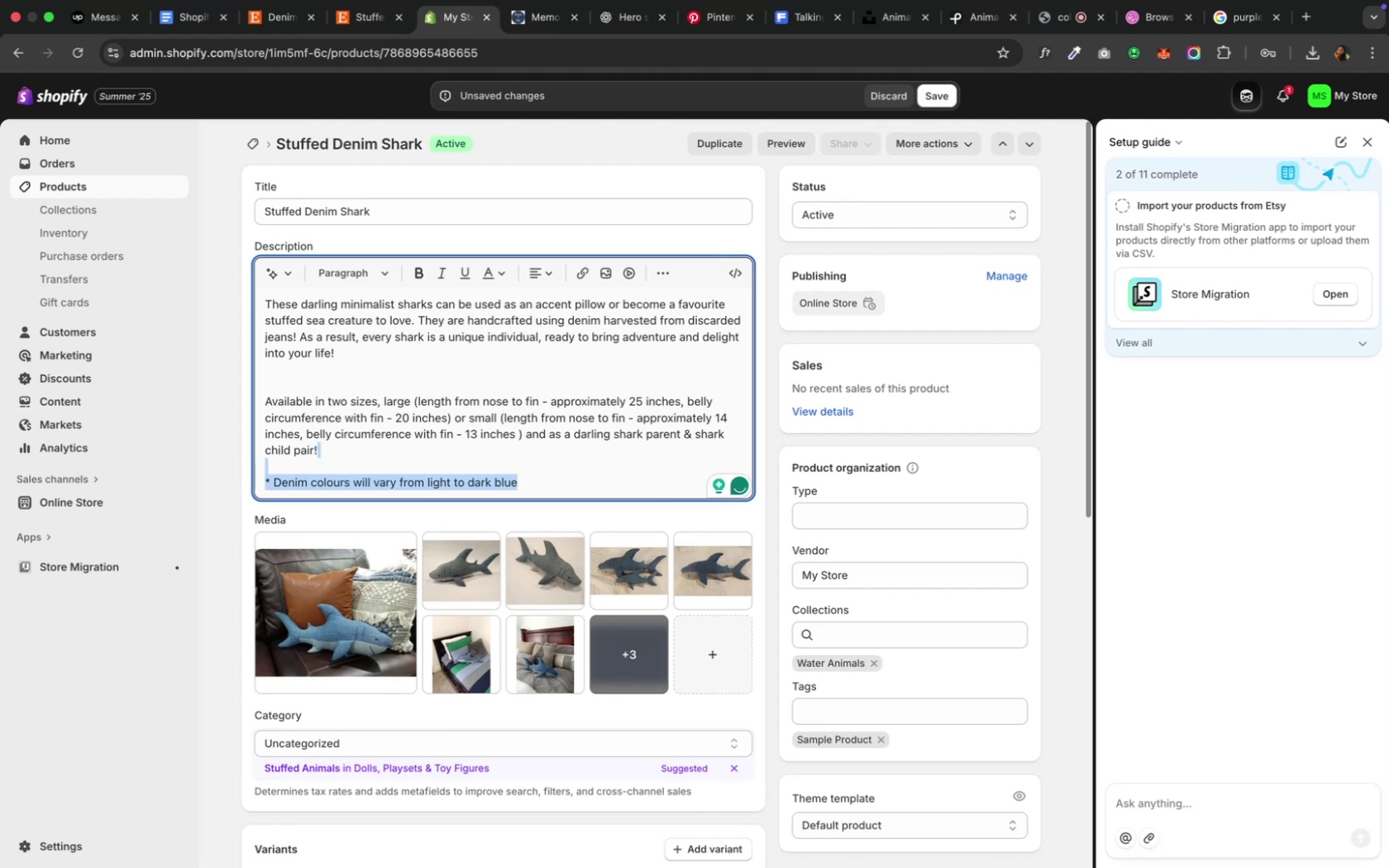 
key(Shift+ArrowDown)
 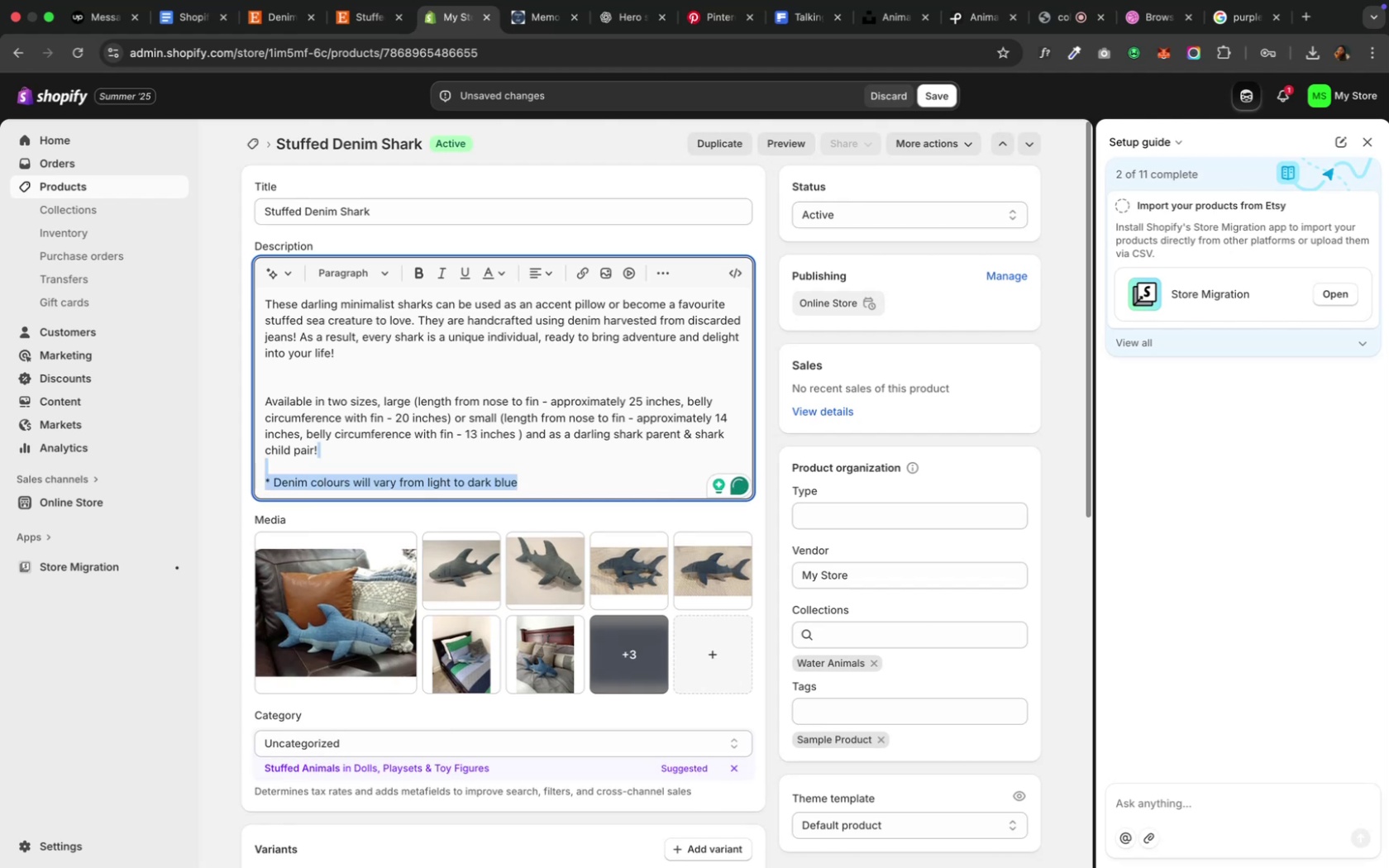 
key(Backspace)
 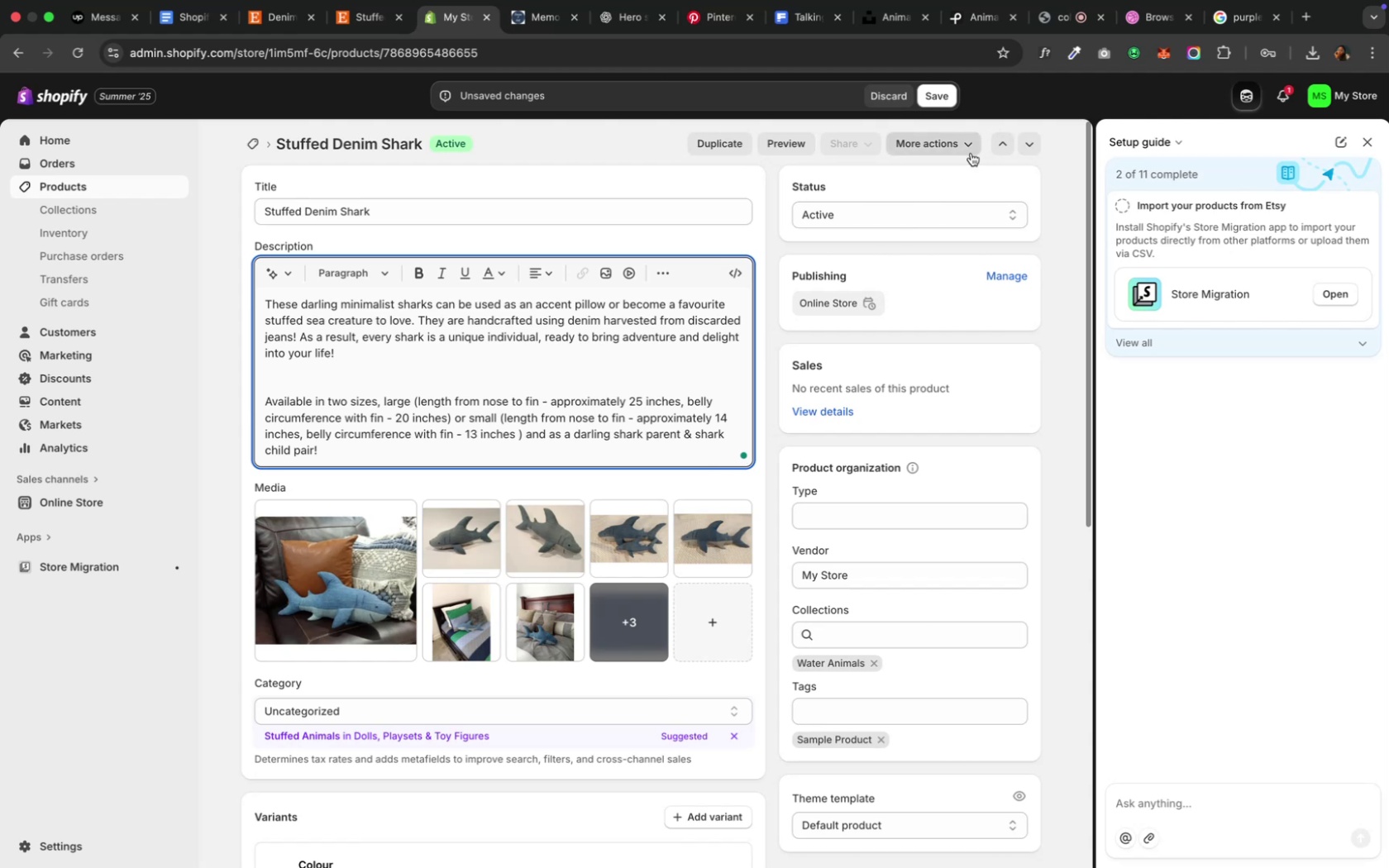 
left_click([942, 93])
 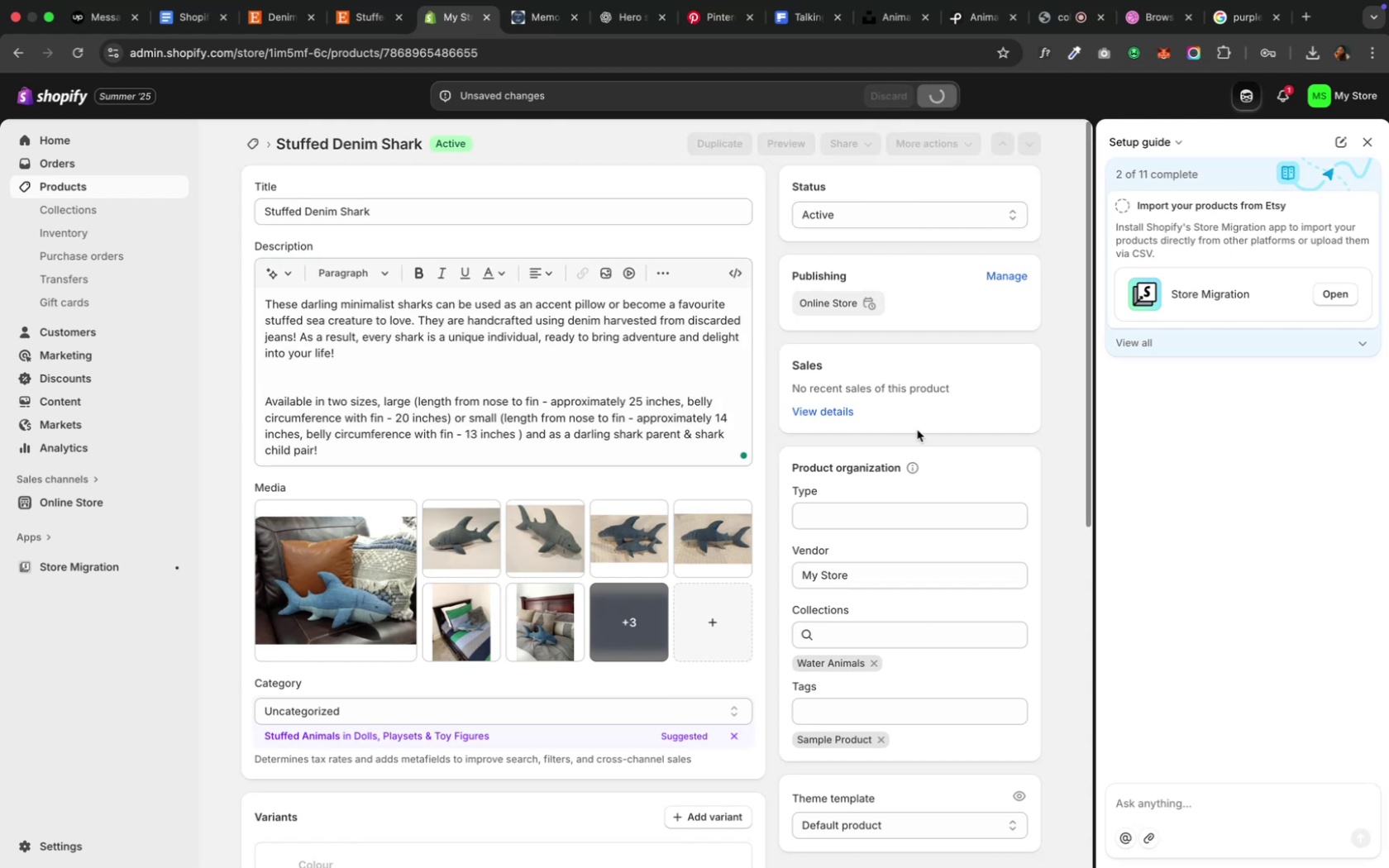 
wait(9.38)
 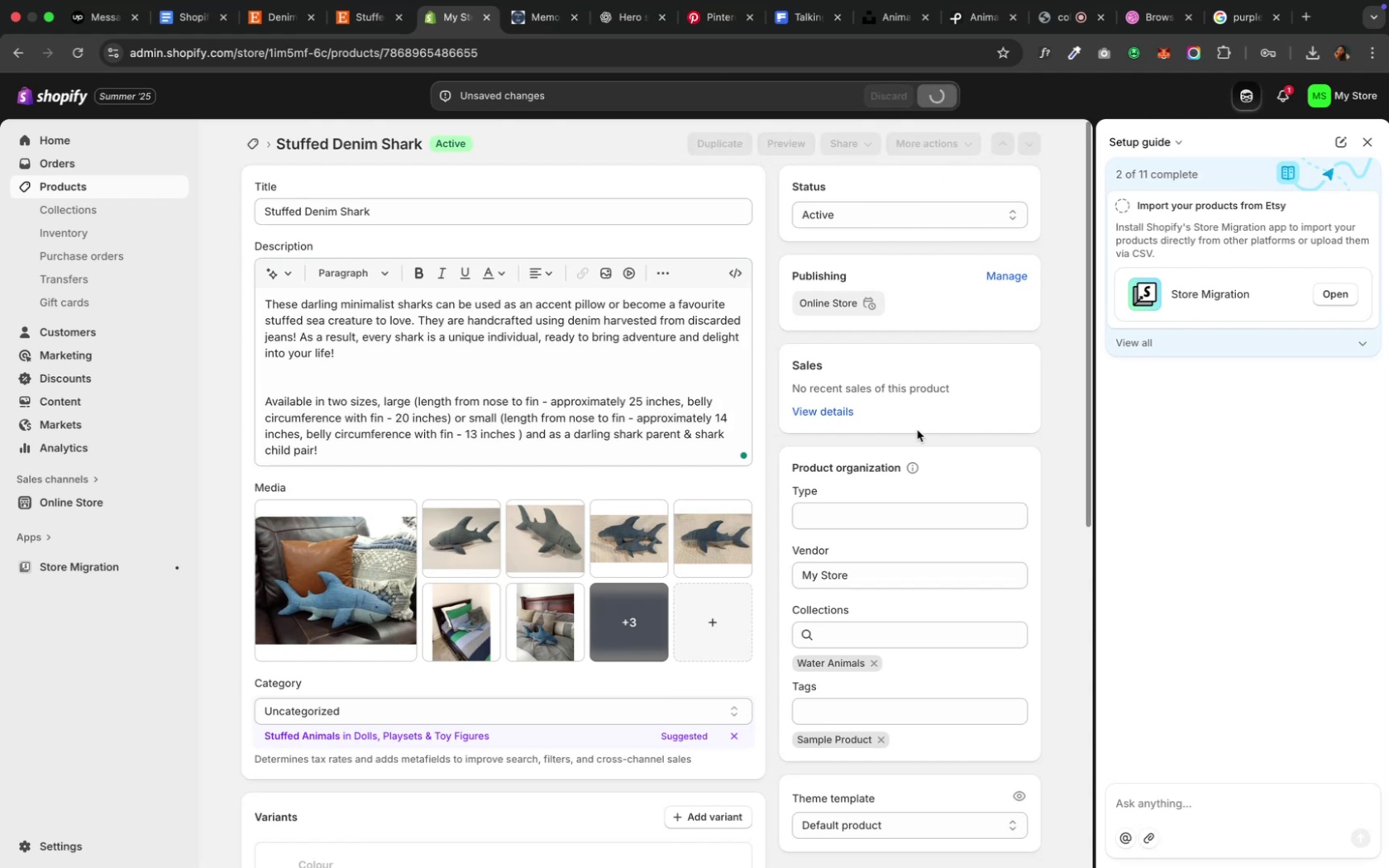 
left_click([256, 141])
 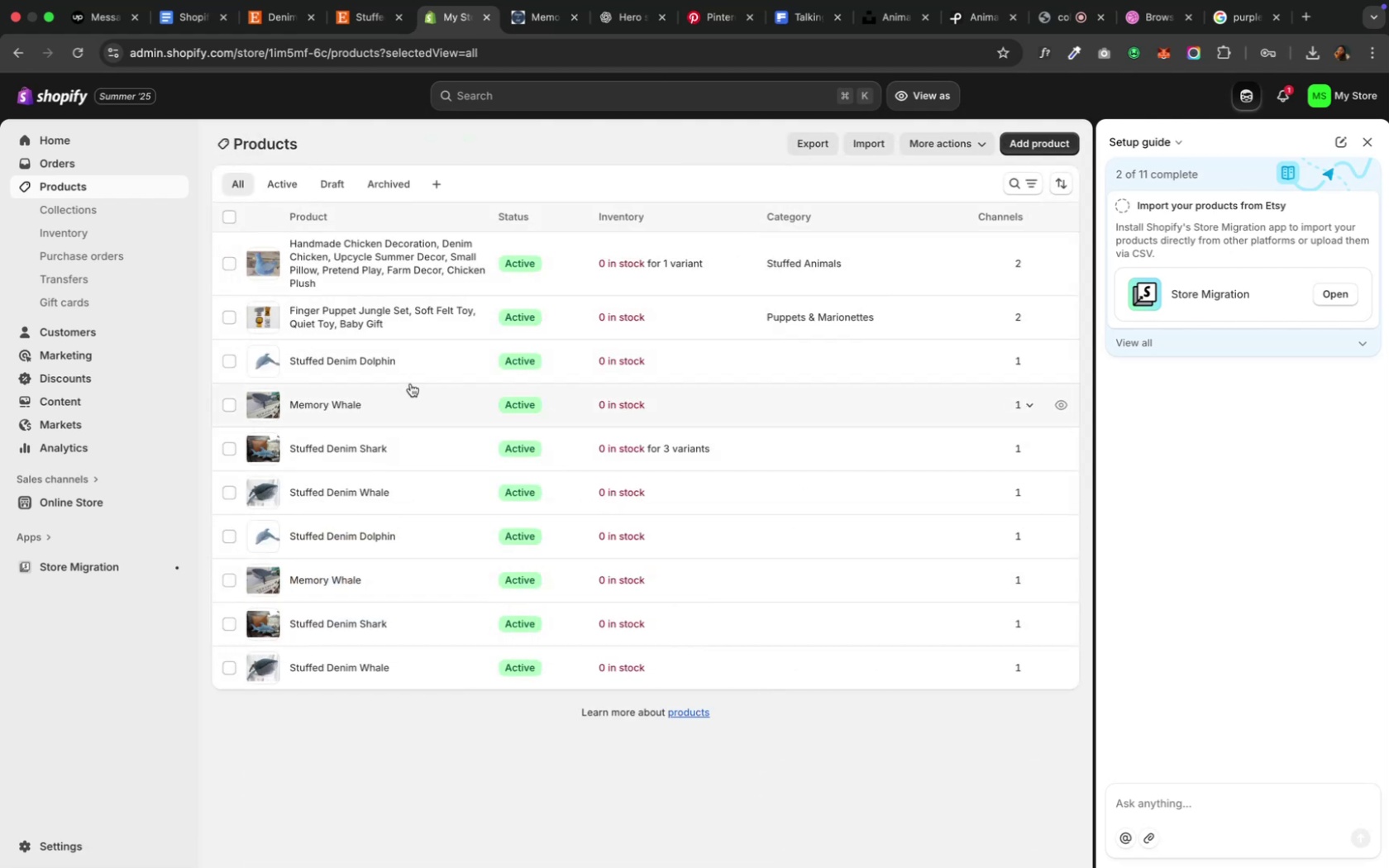 
wait(9.38)
 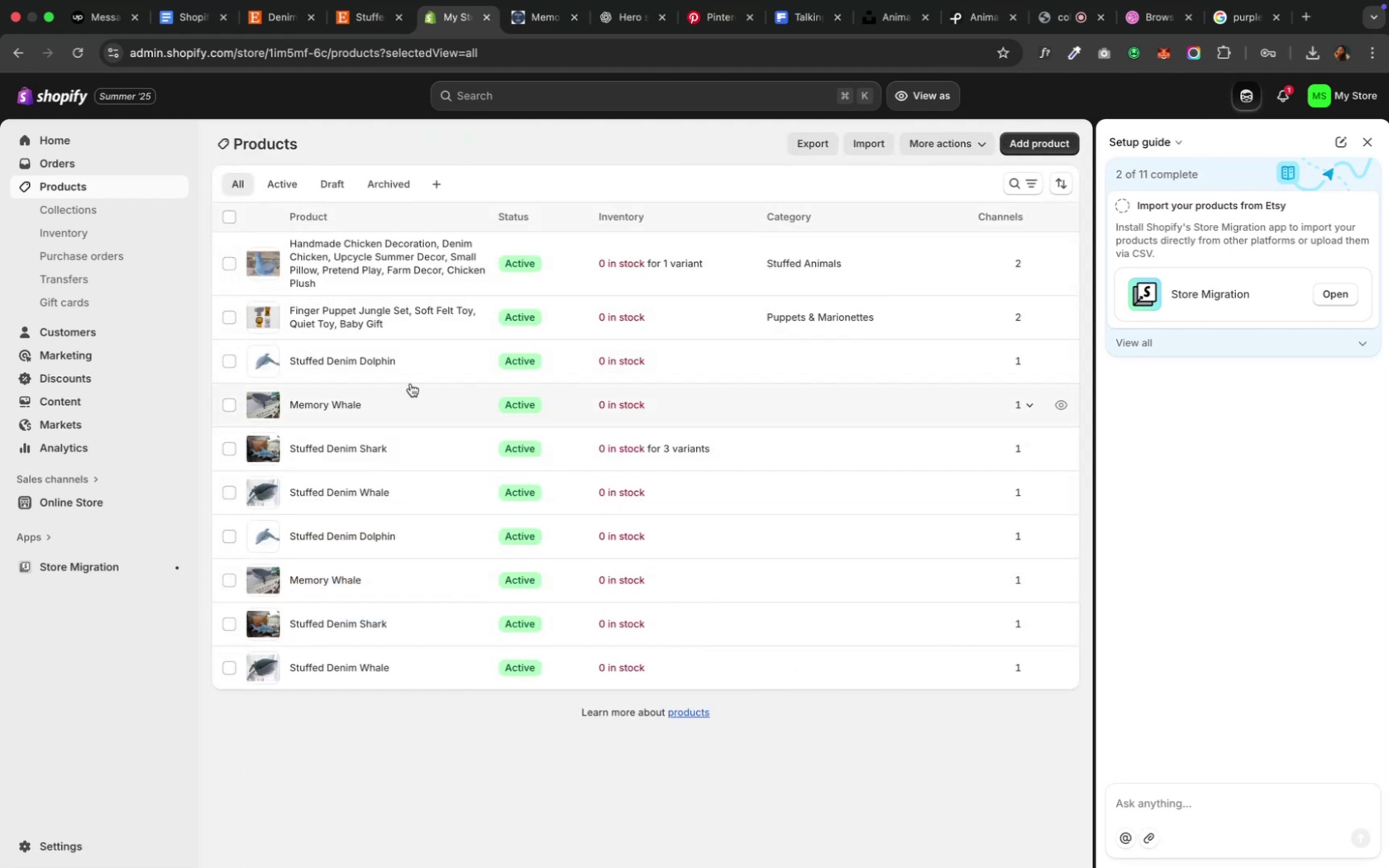 
left_click([766, 449])
 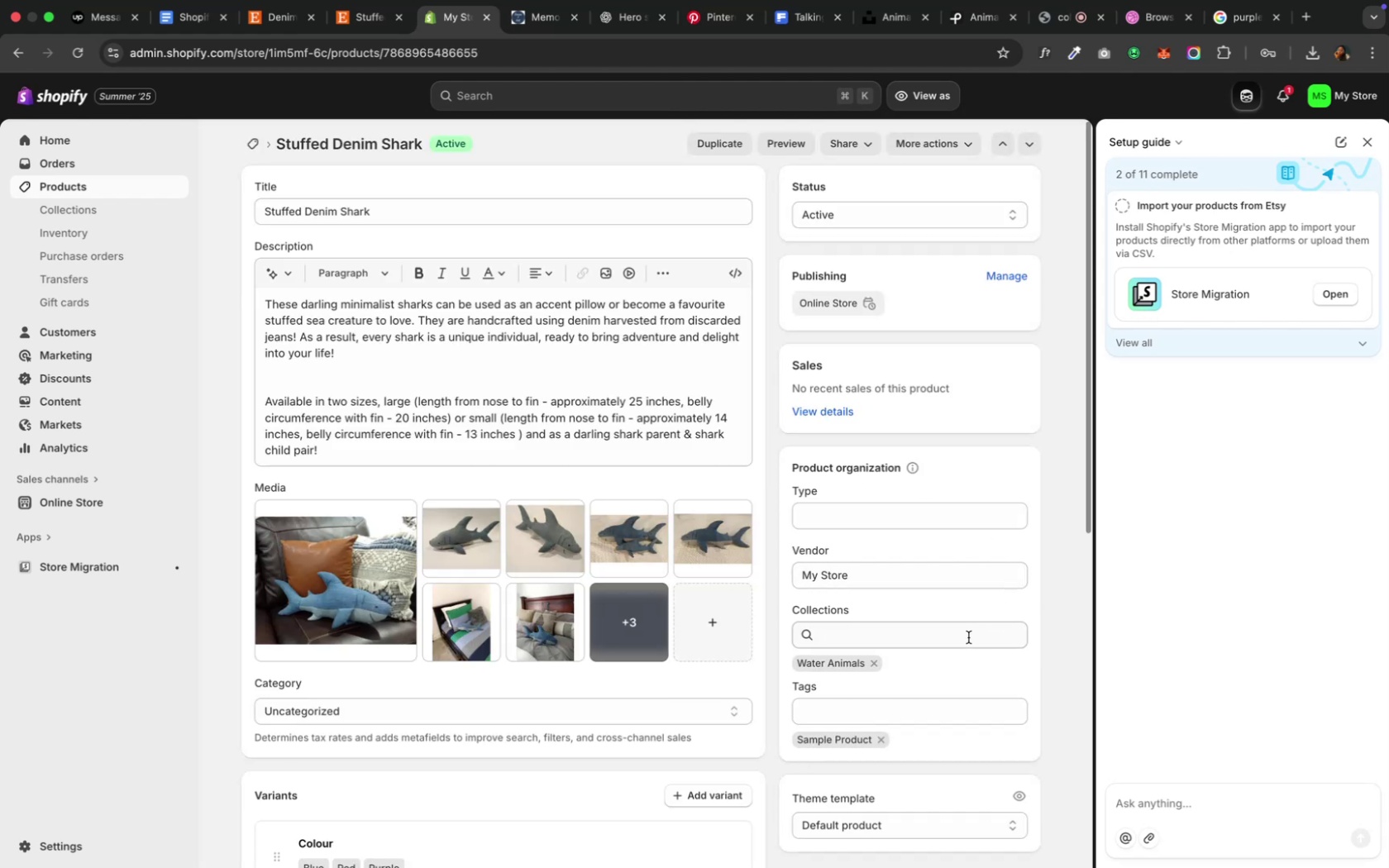 
wait(6.41)
 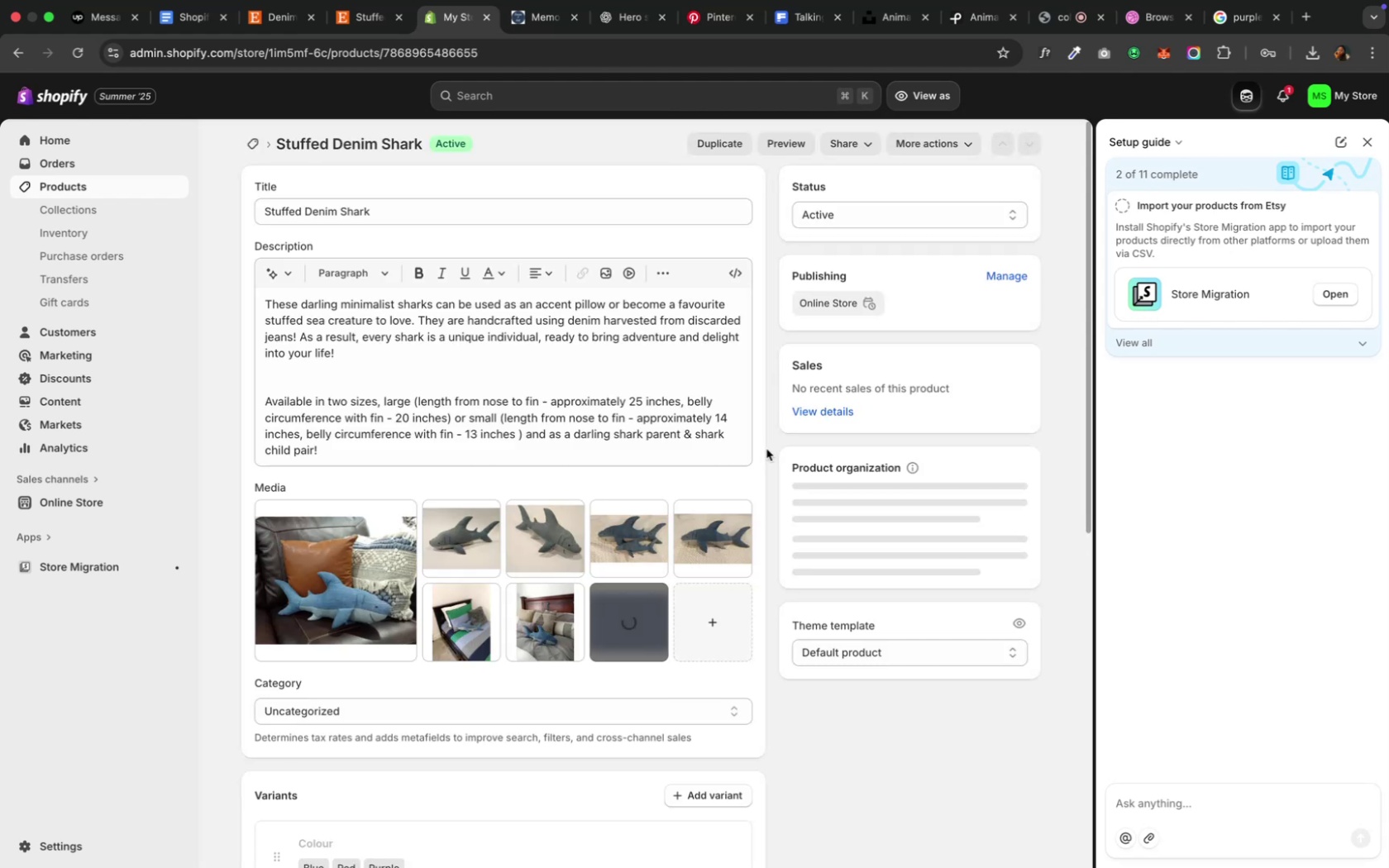 
left_click([967, 637])
 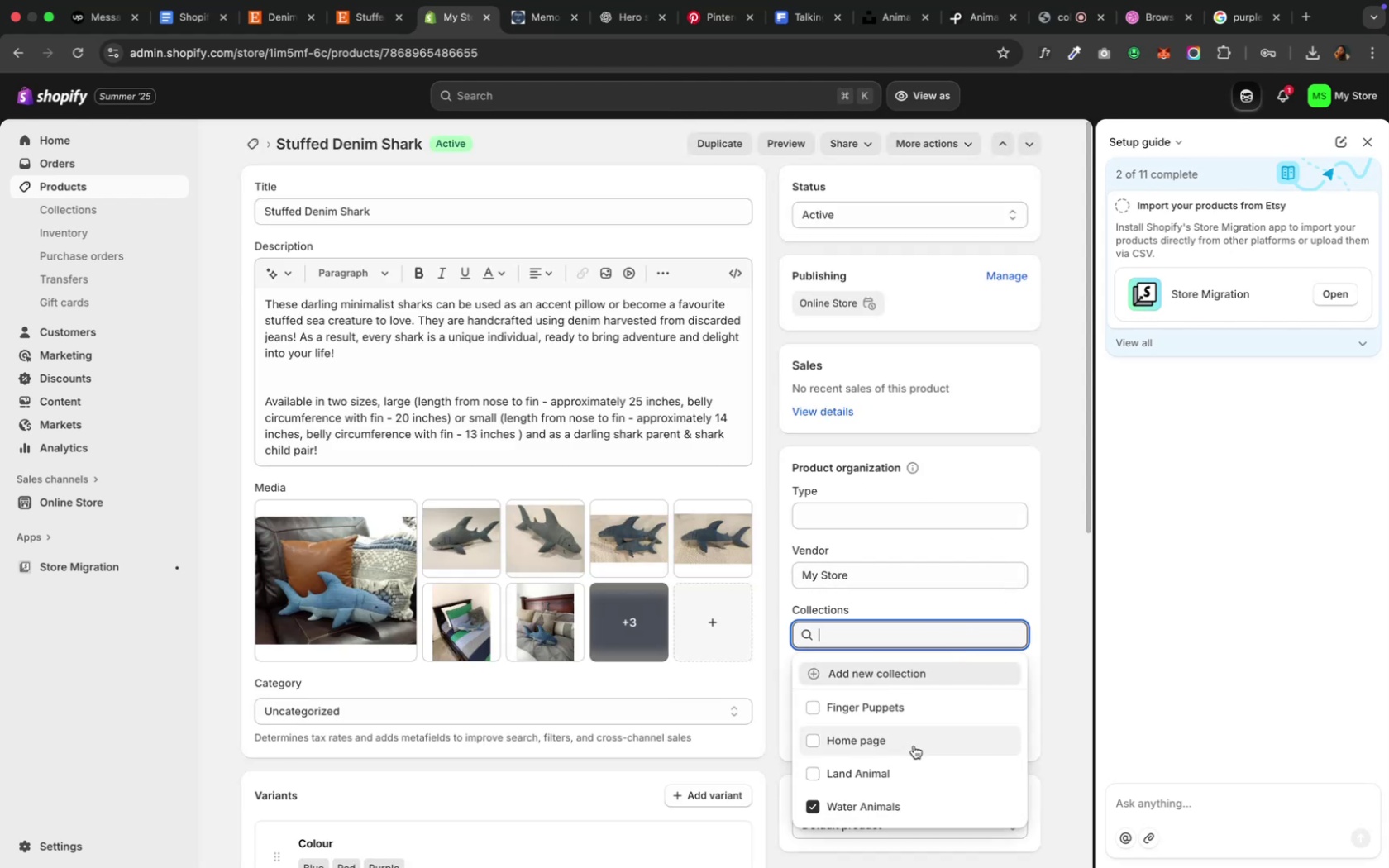 
left_click([860, 806])
 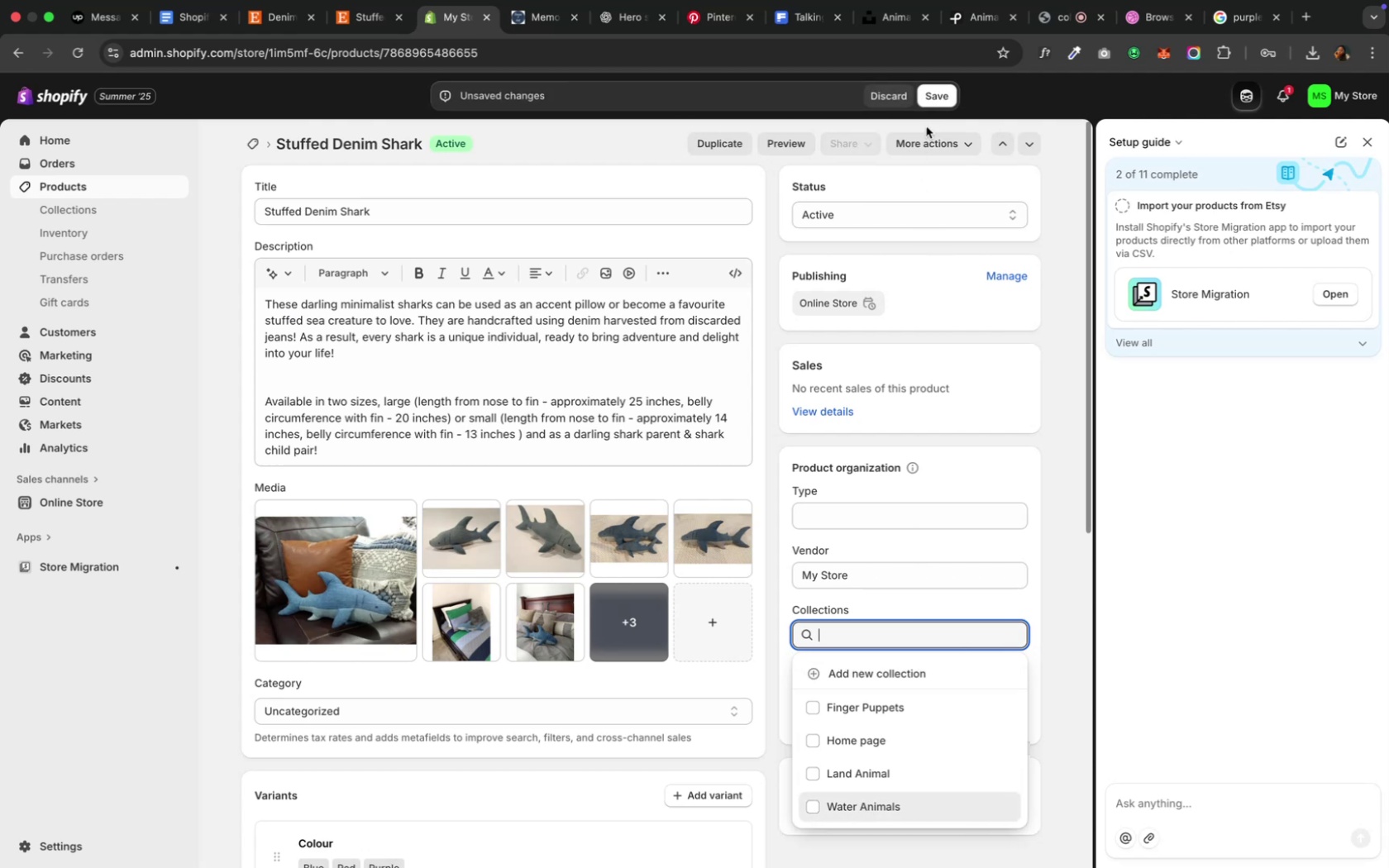 
left_click([943, 101])
 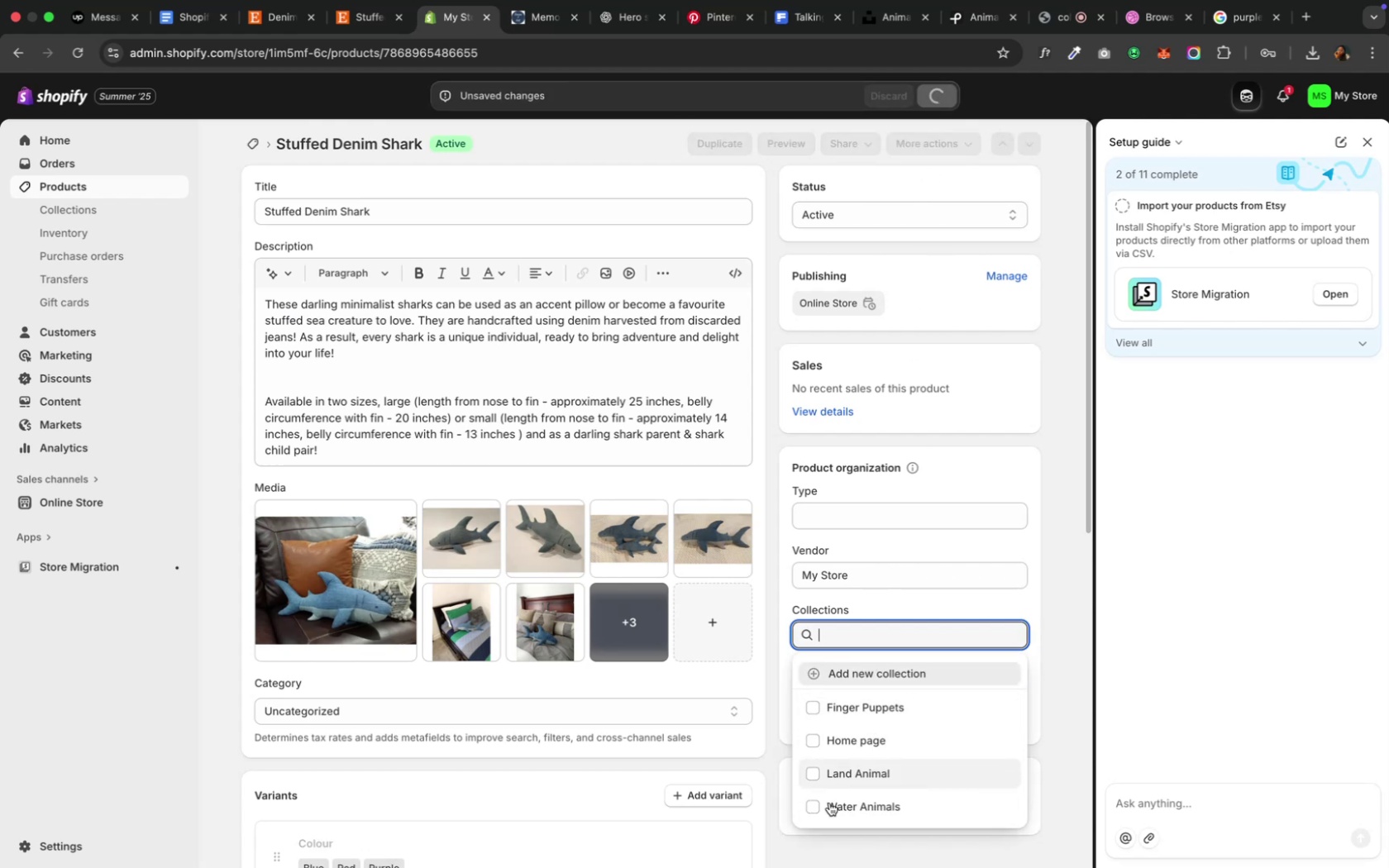 
left_click([827, 812])
 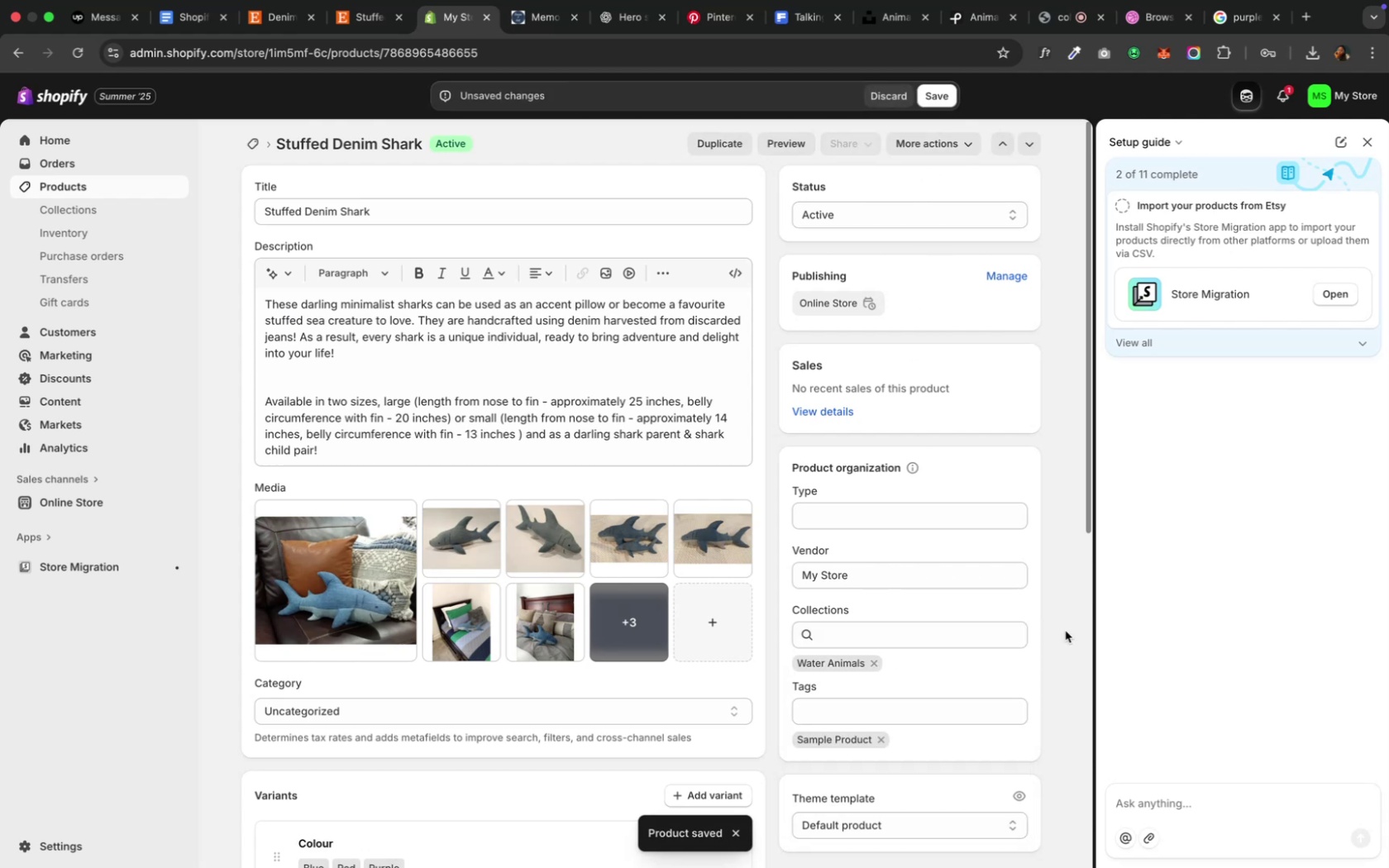 
wait(8.49)
 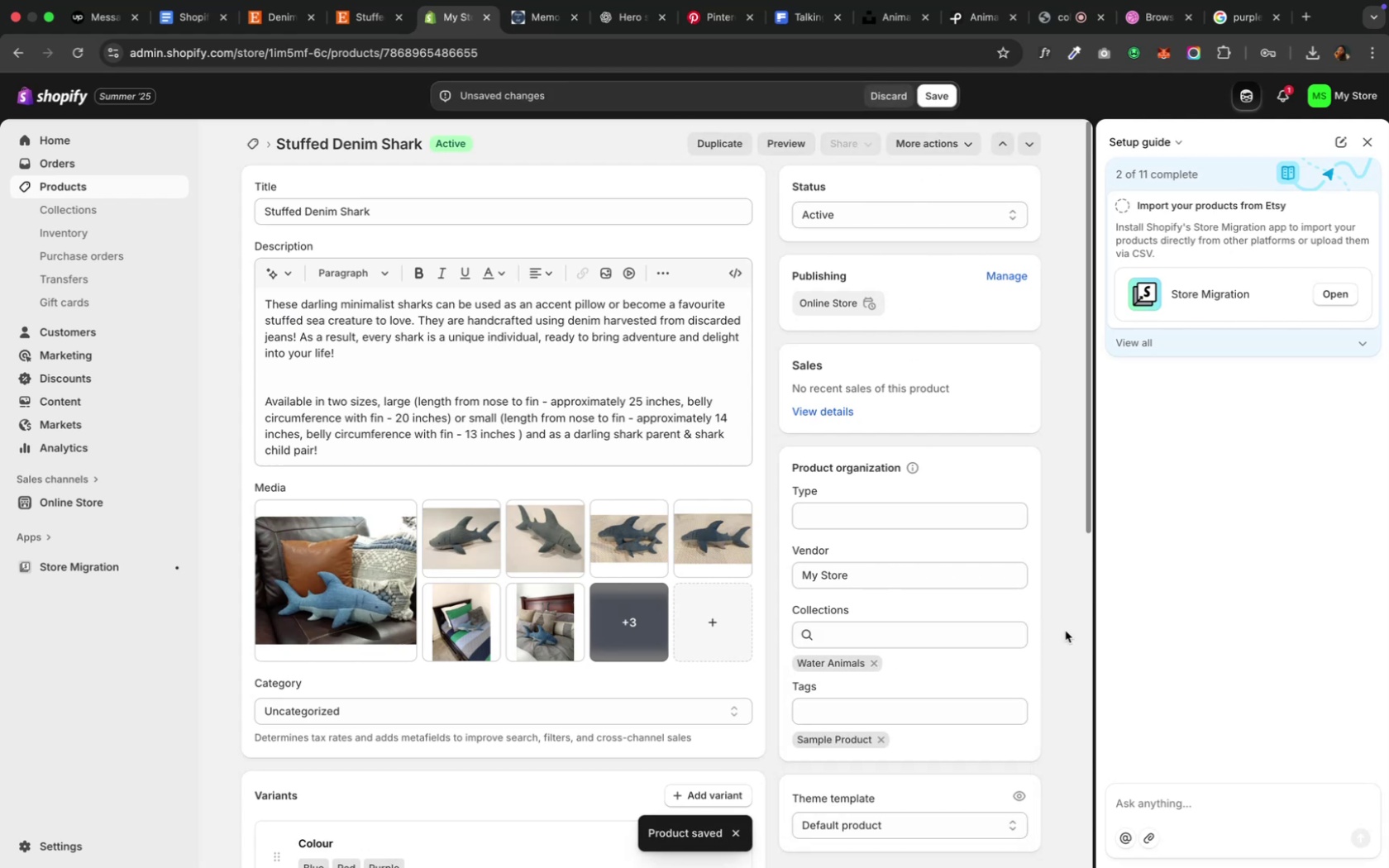 
left_click([873, 739])
 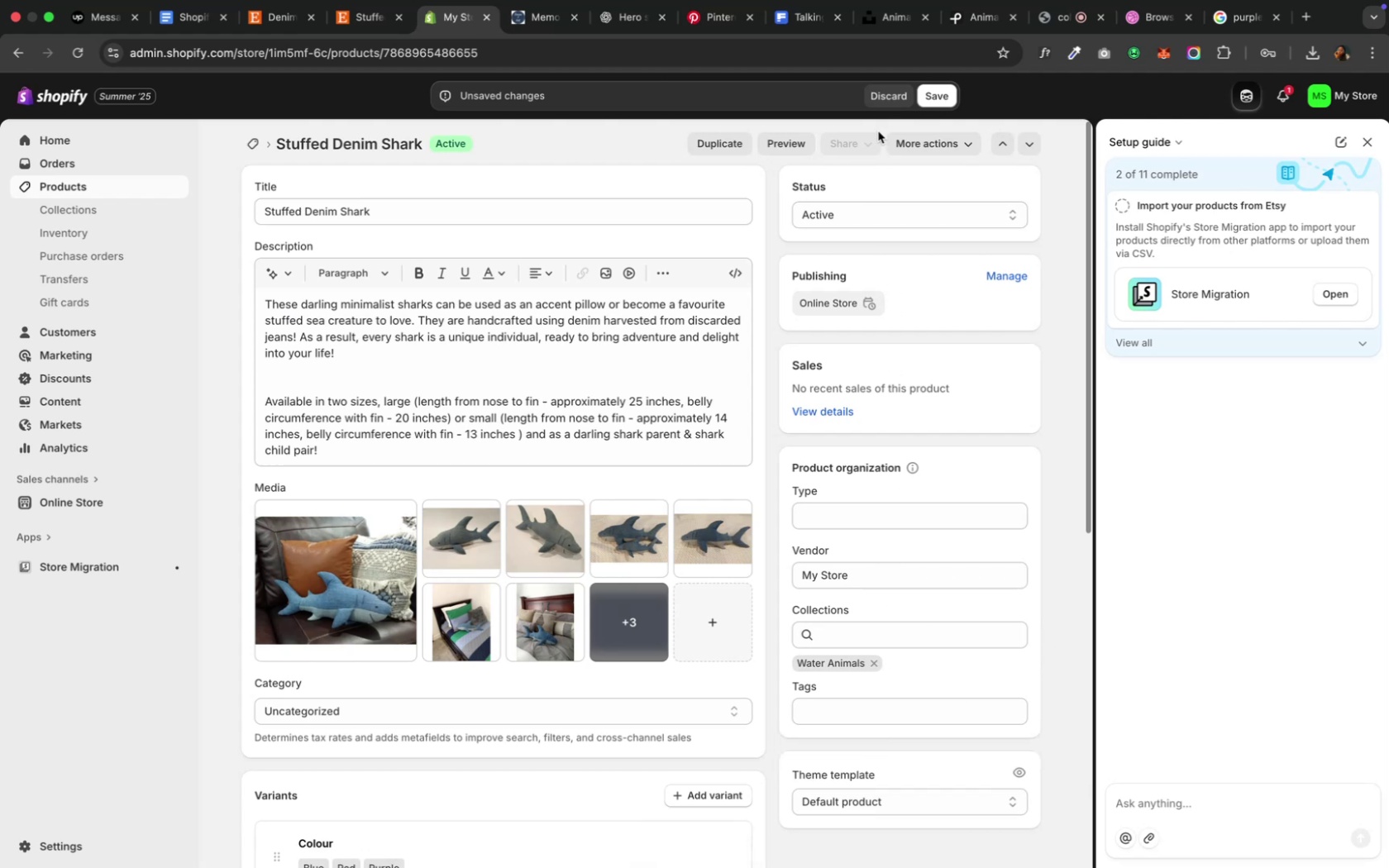 
left_click([945, 93])
 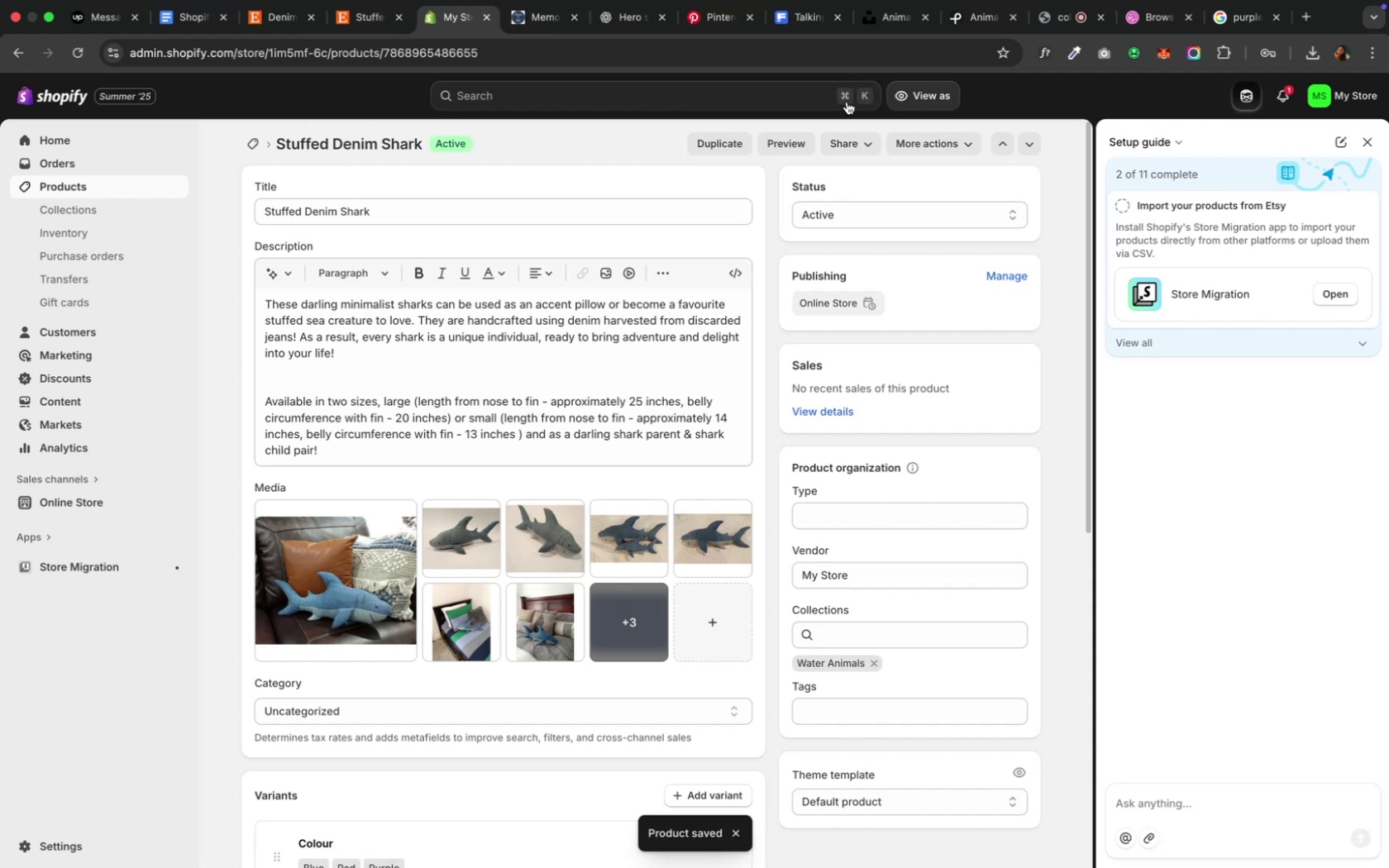 
wait(7.27)
 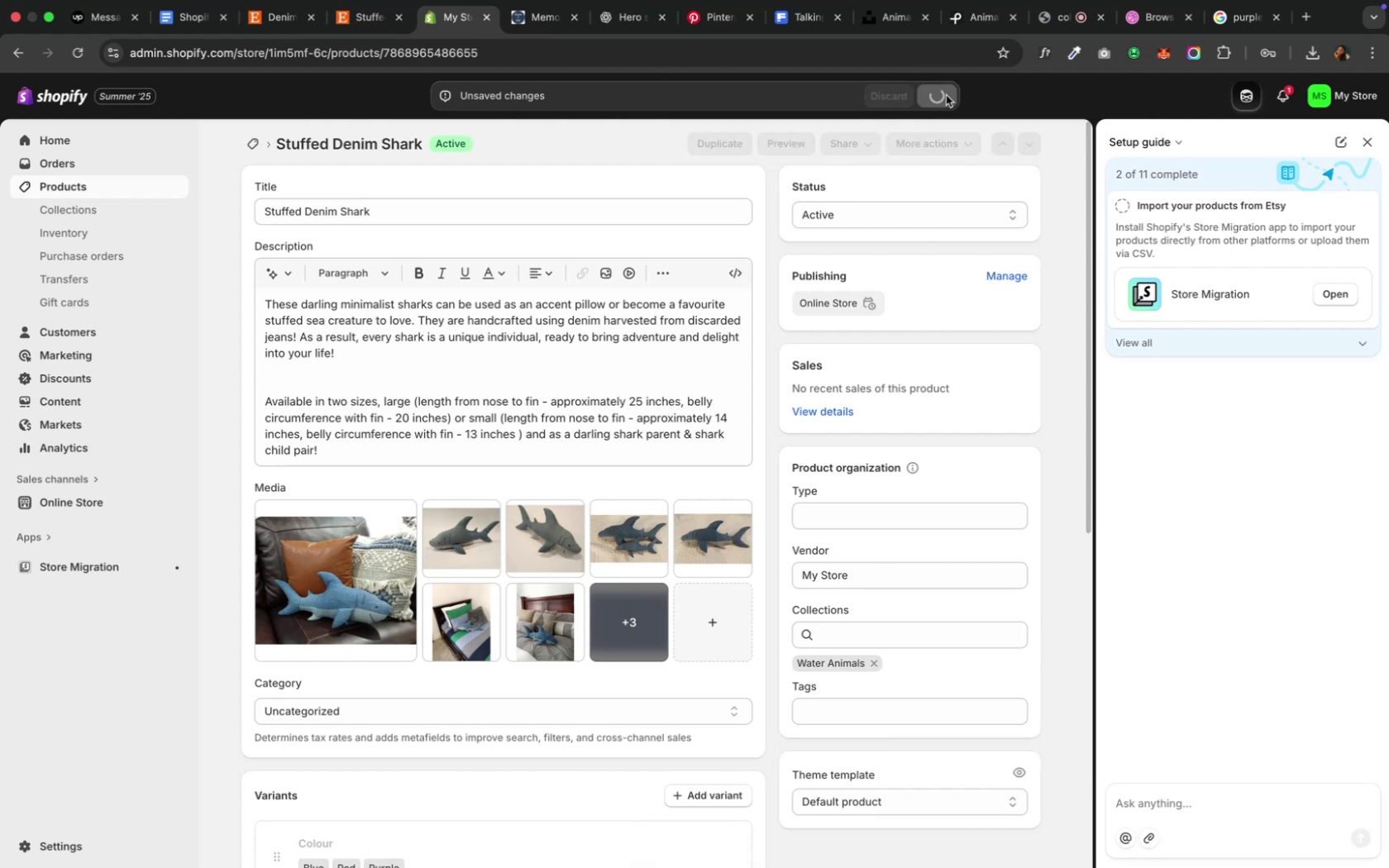 
left_click([259, 141])
 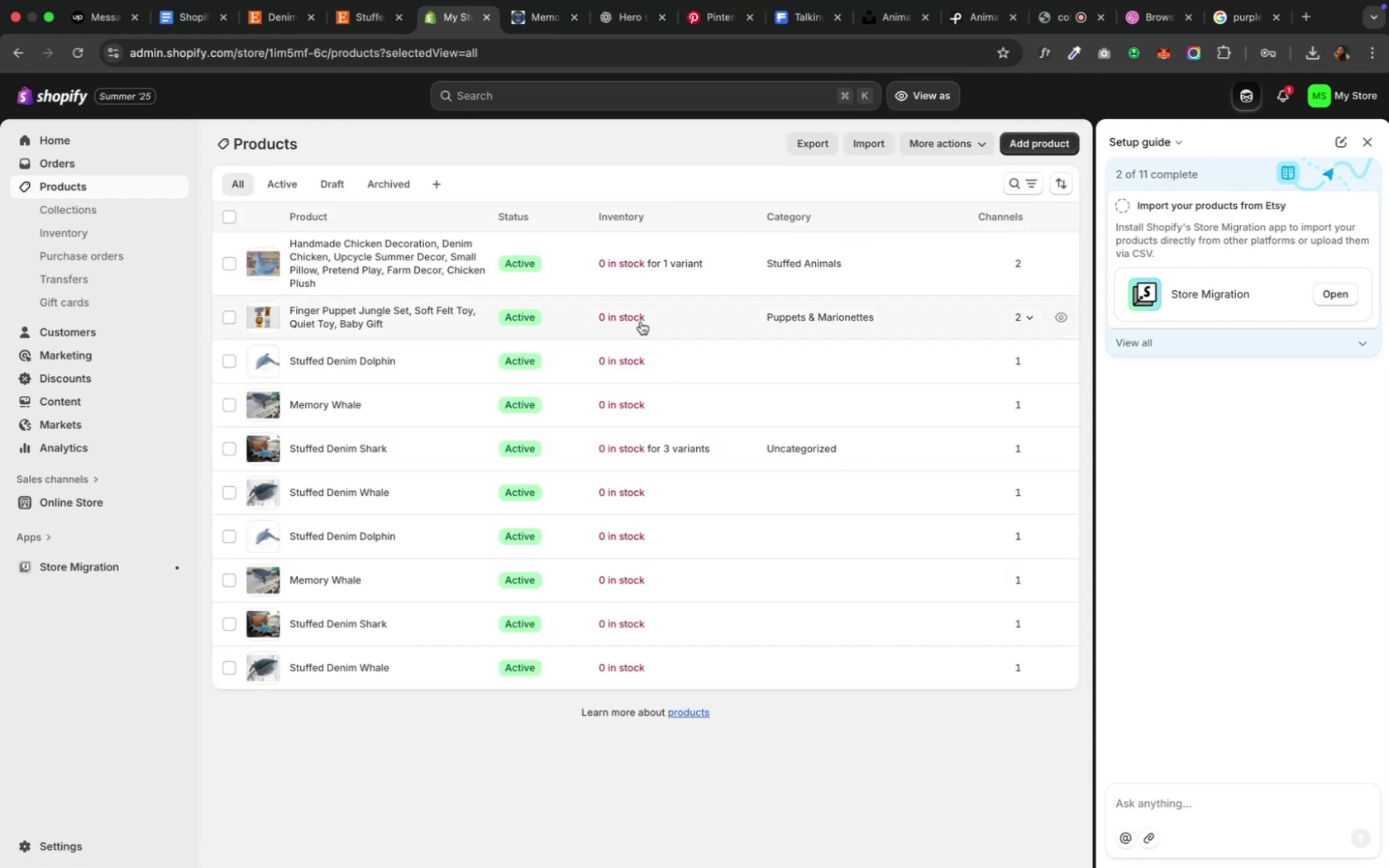 
wait(10.5)
 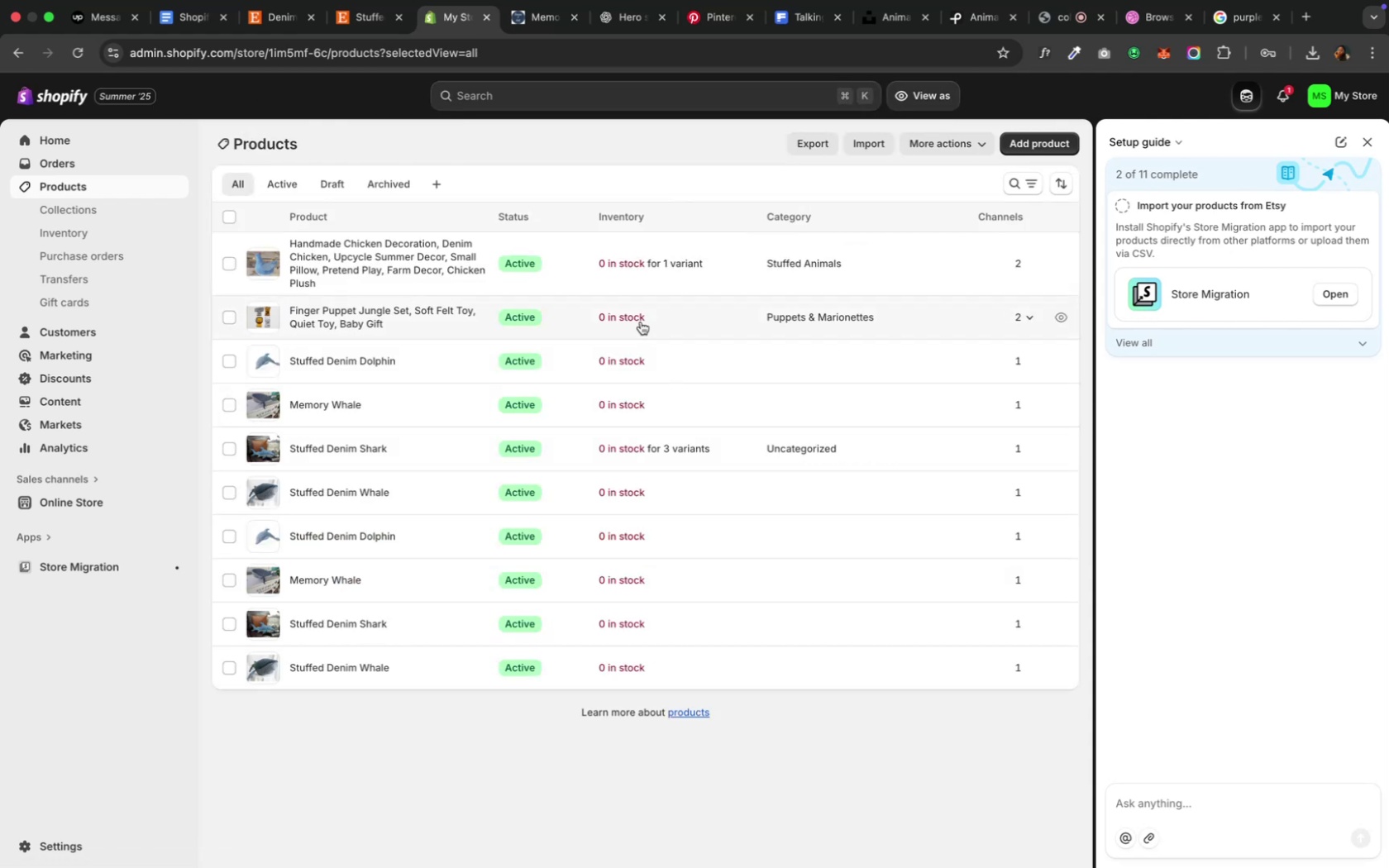 
left_click([849, 441])
 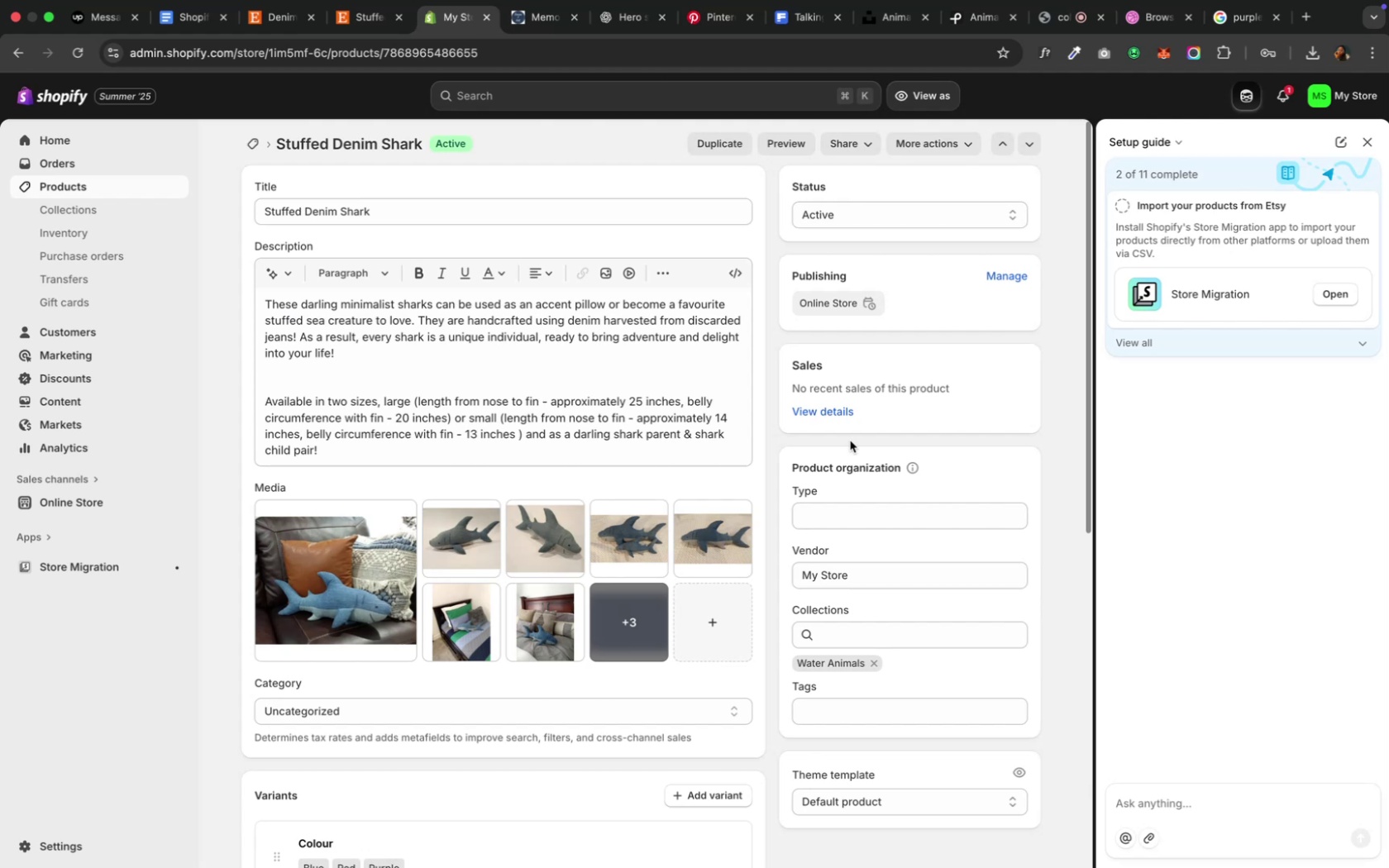 
wait(7.28)
 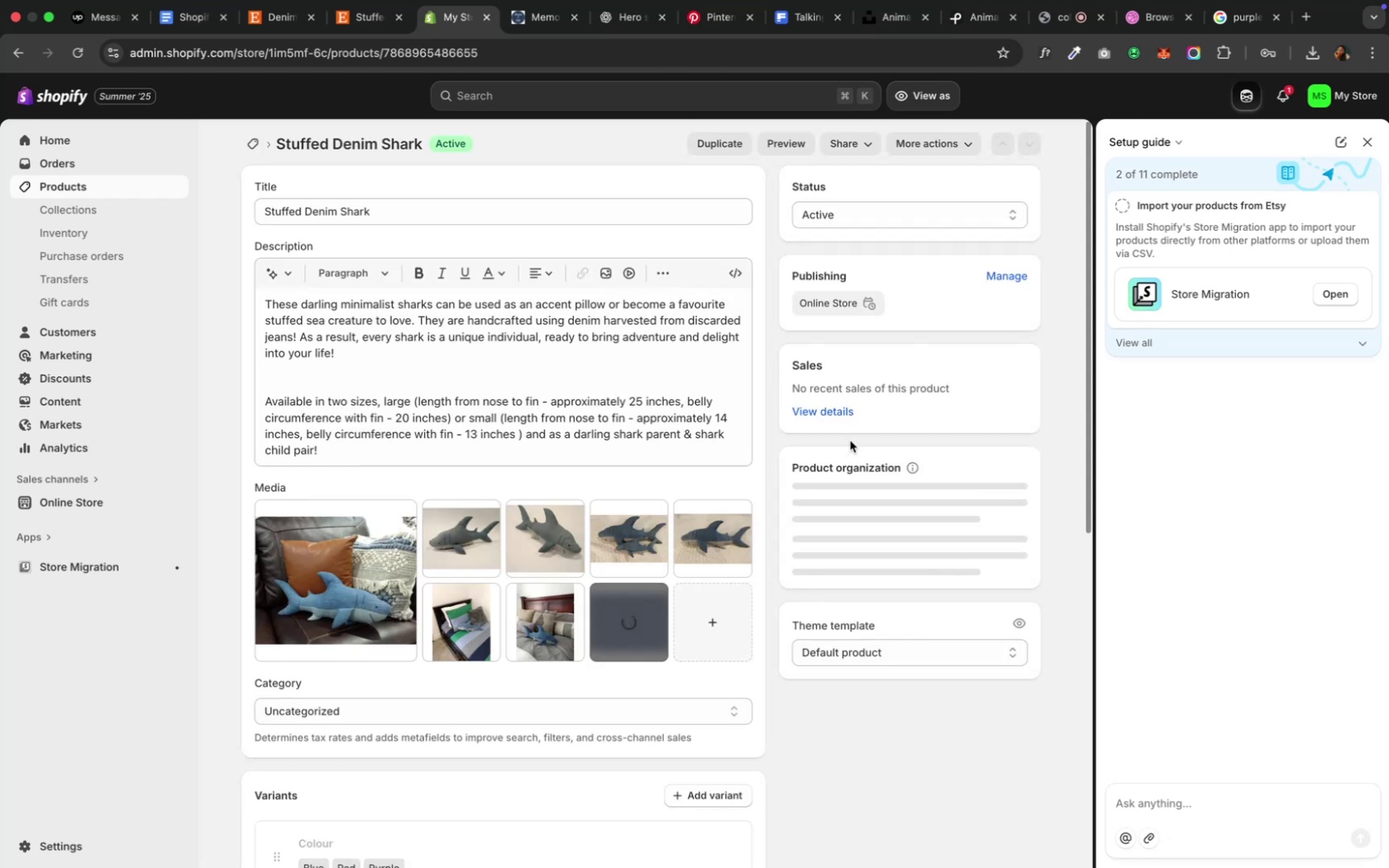 
scroll: coordinate [846, 646], scroll_direction: down, amount: 3.0
 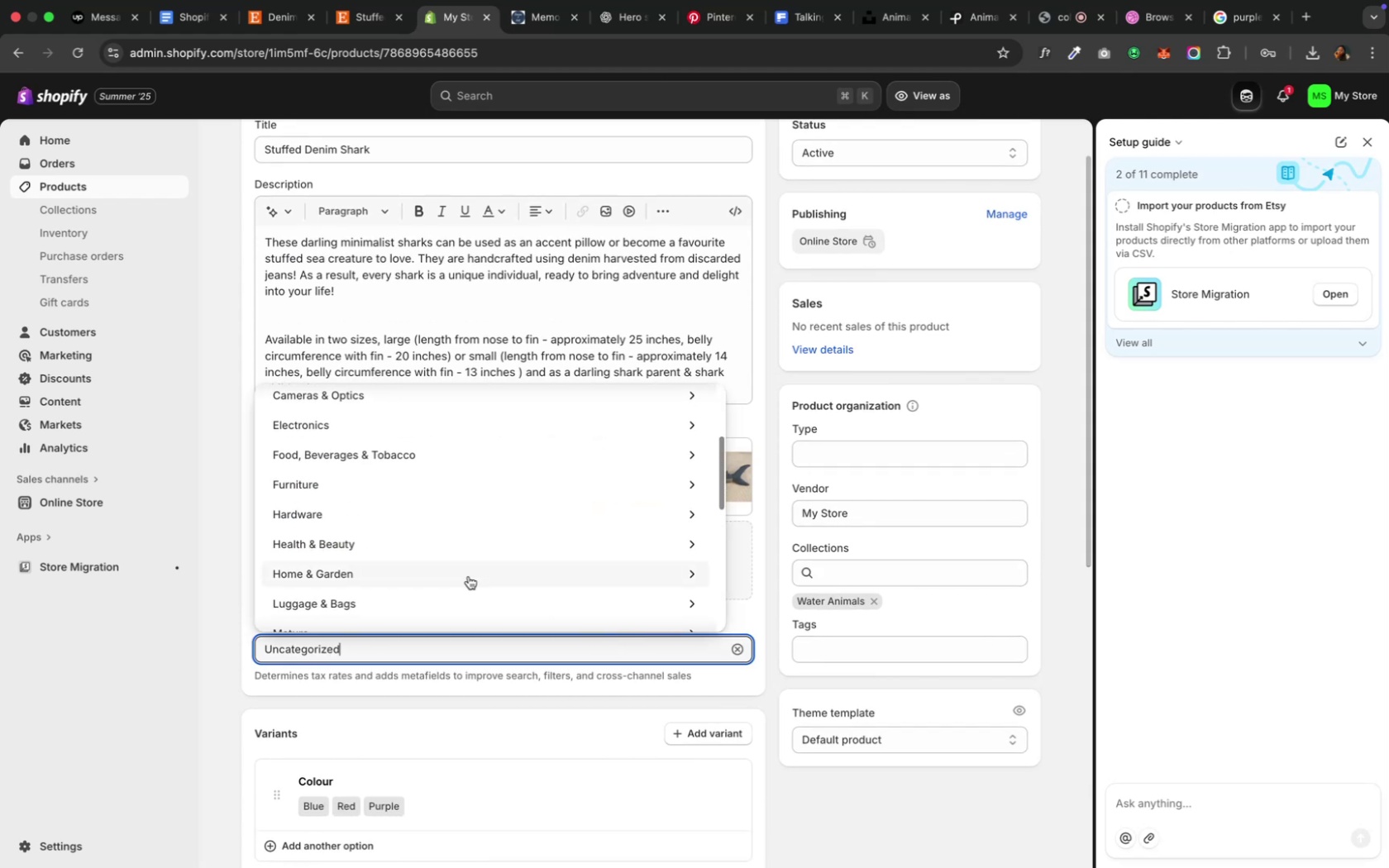 
scroll: coordinate [468, 576], scroll_direction: up, amount: 4.0
 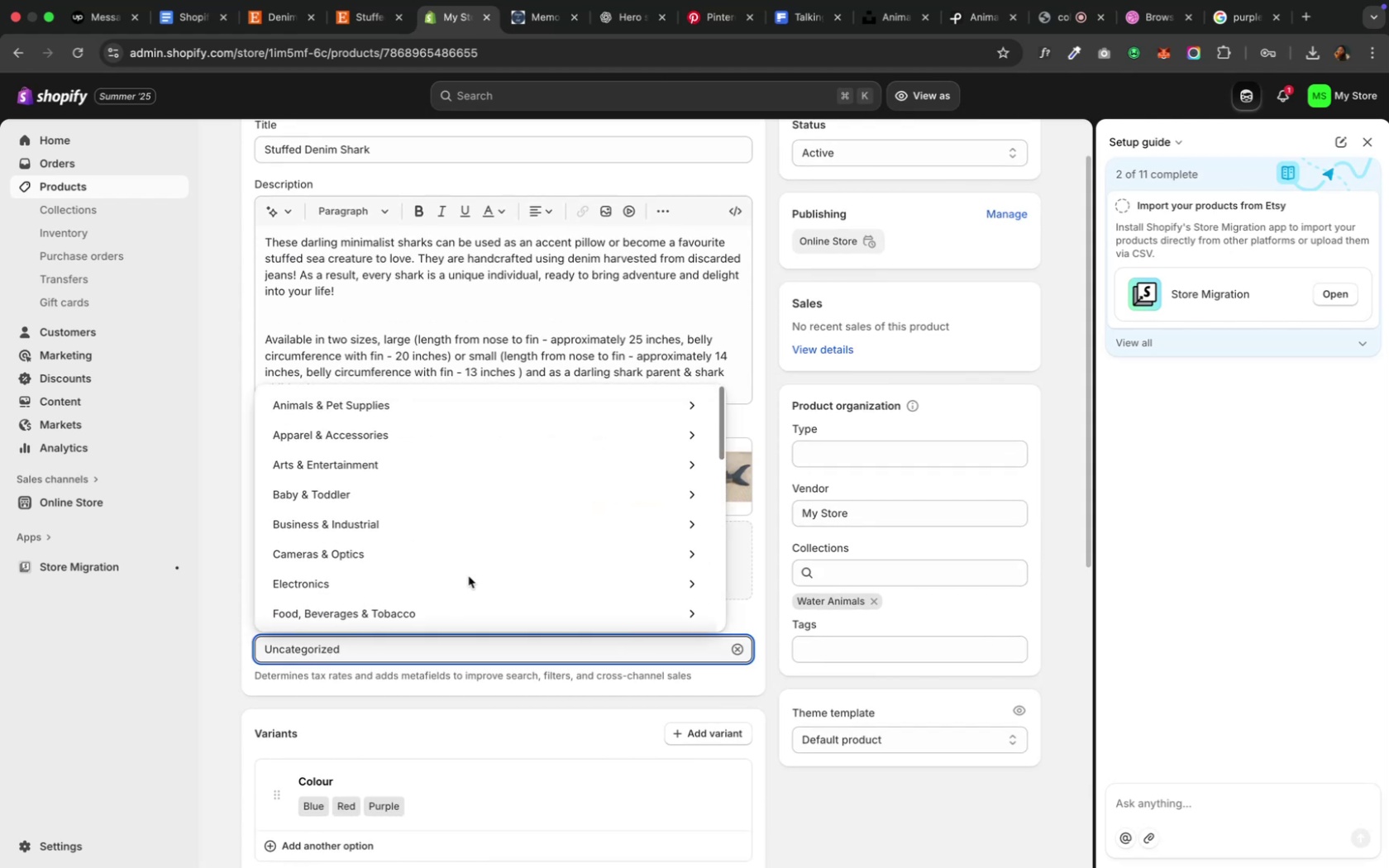 
scroll: coordinate [468, 576], scroll_direction: down, amount: 16.0
 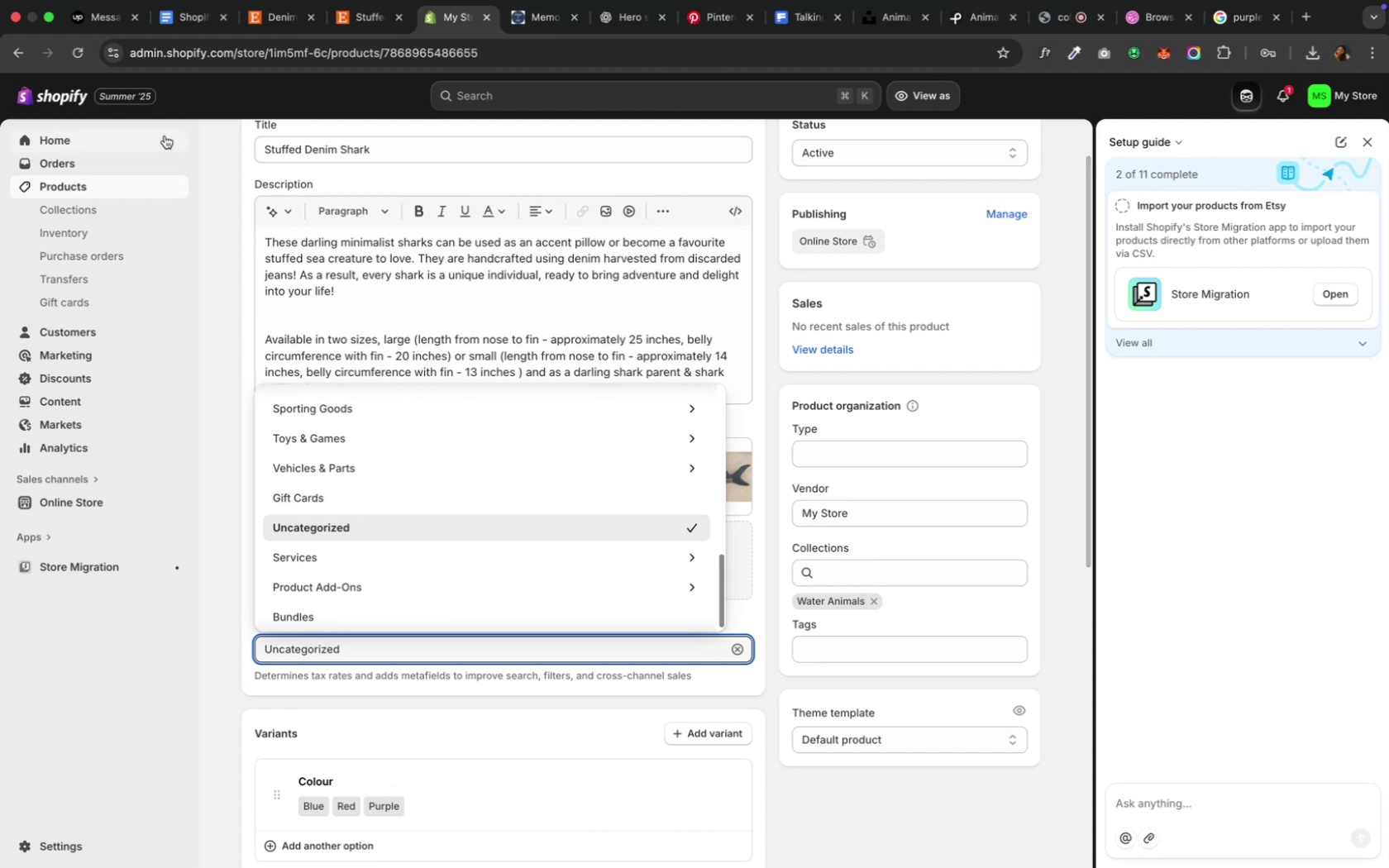 
scroll: coordinate [255, 186], scroll_direction: up, amount: 10.0
 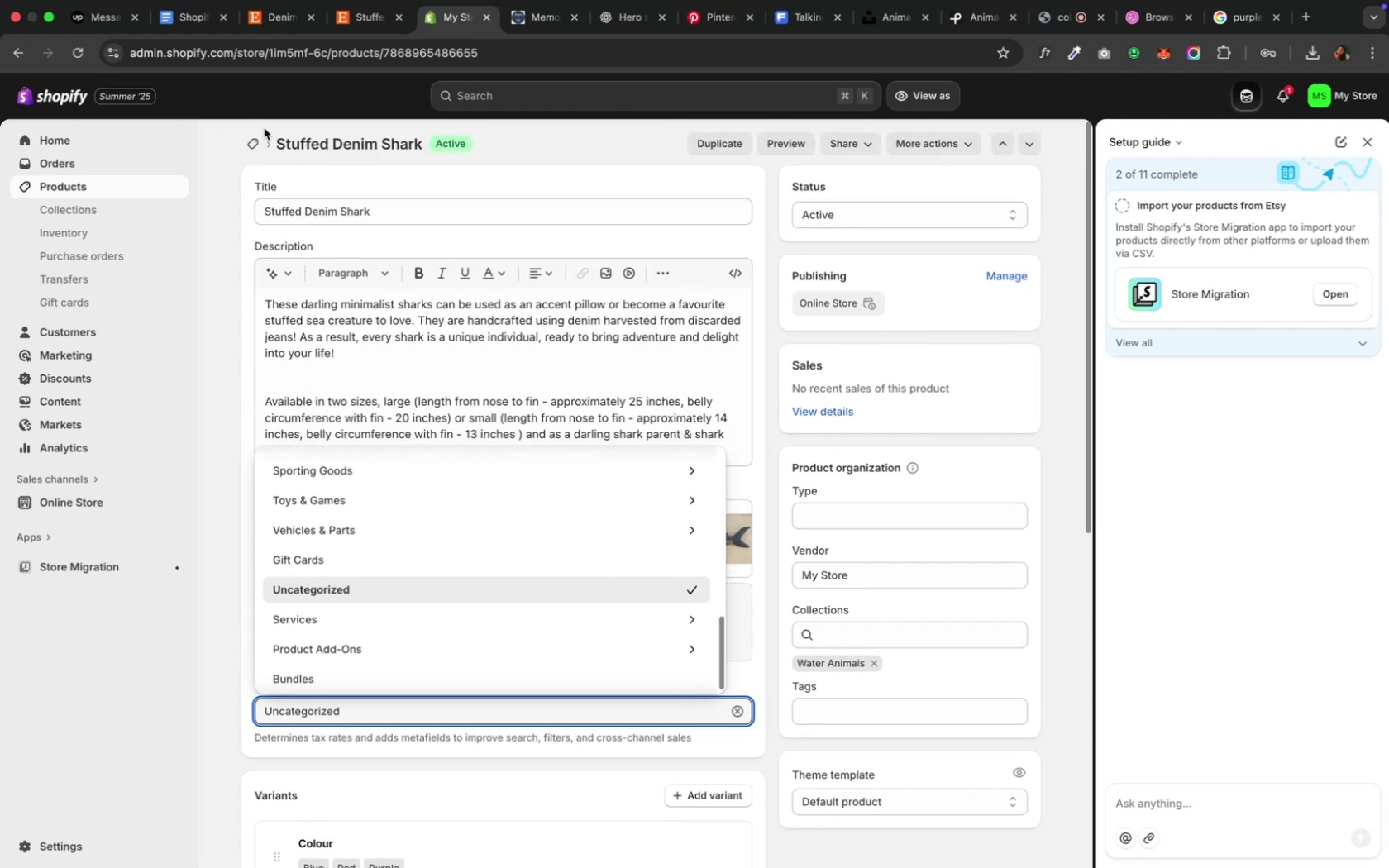 
left_click([257, 136])
 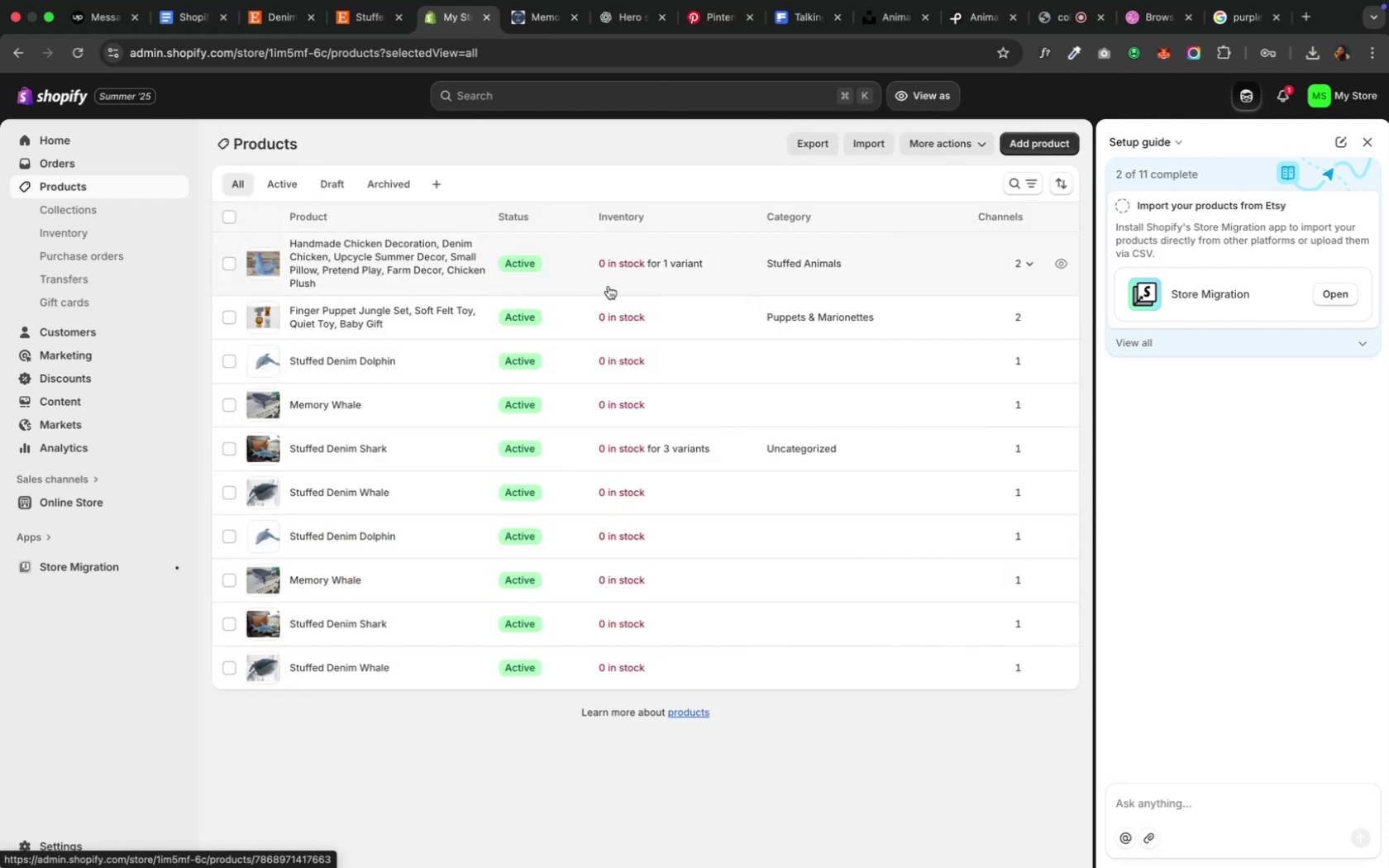 
left_click([742, 267])
 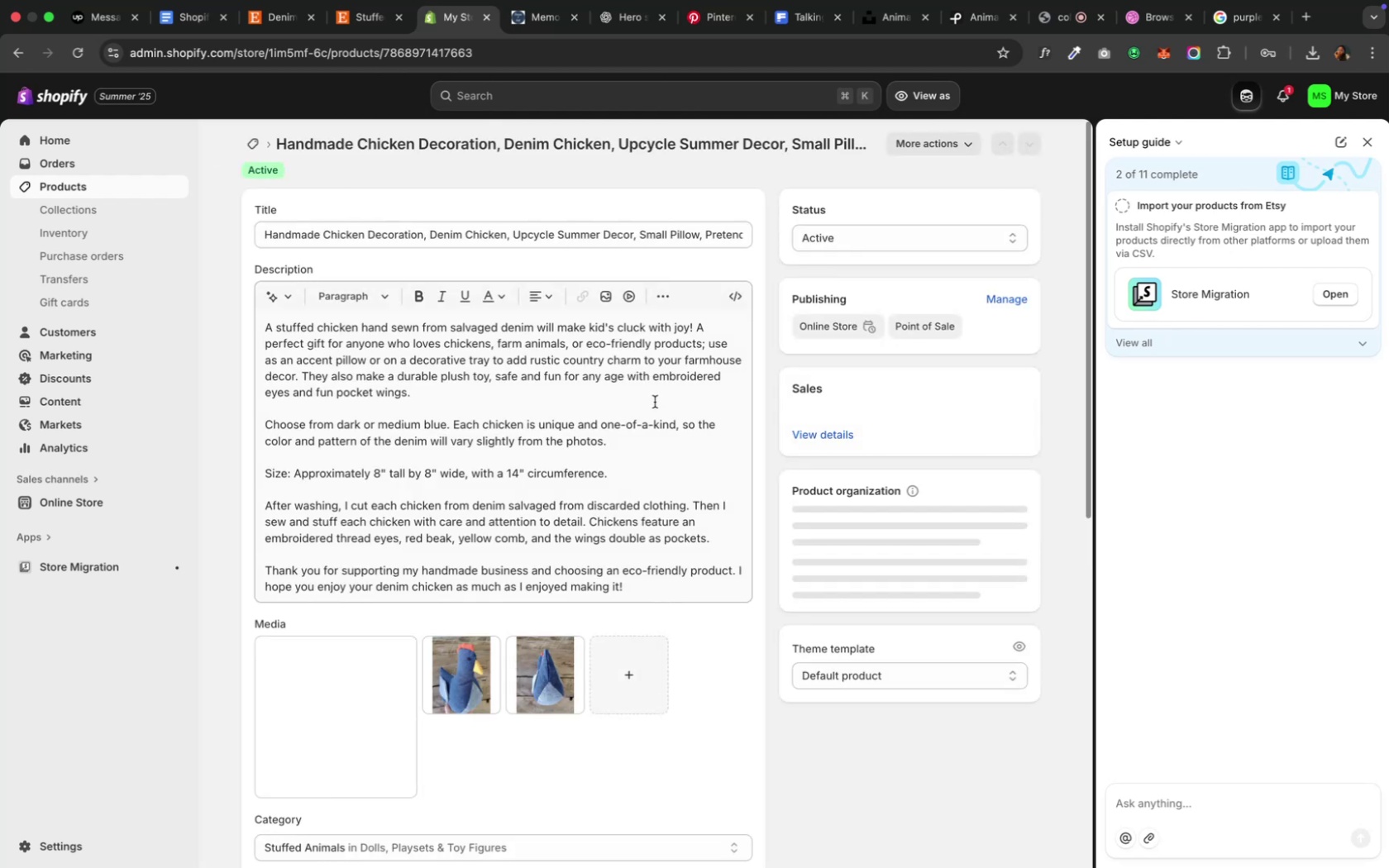 
scroll: coordinate [571, 535], scroll_direction: down, amount: 7.0
 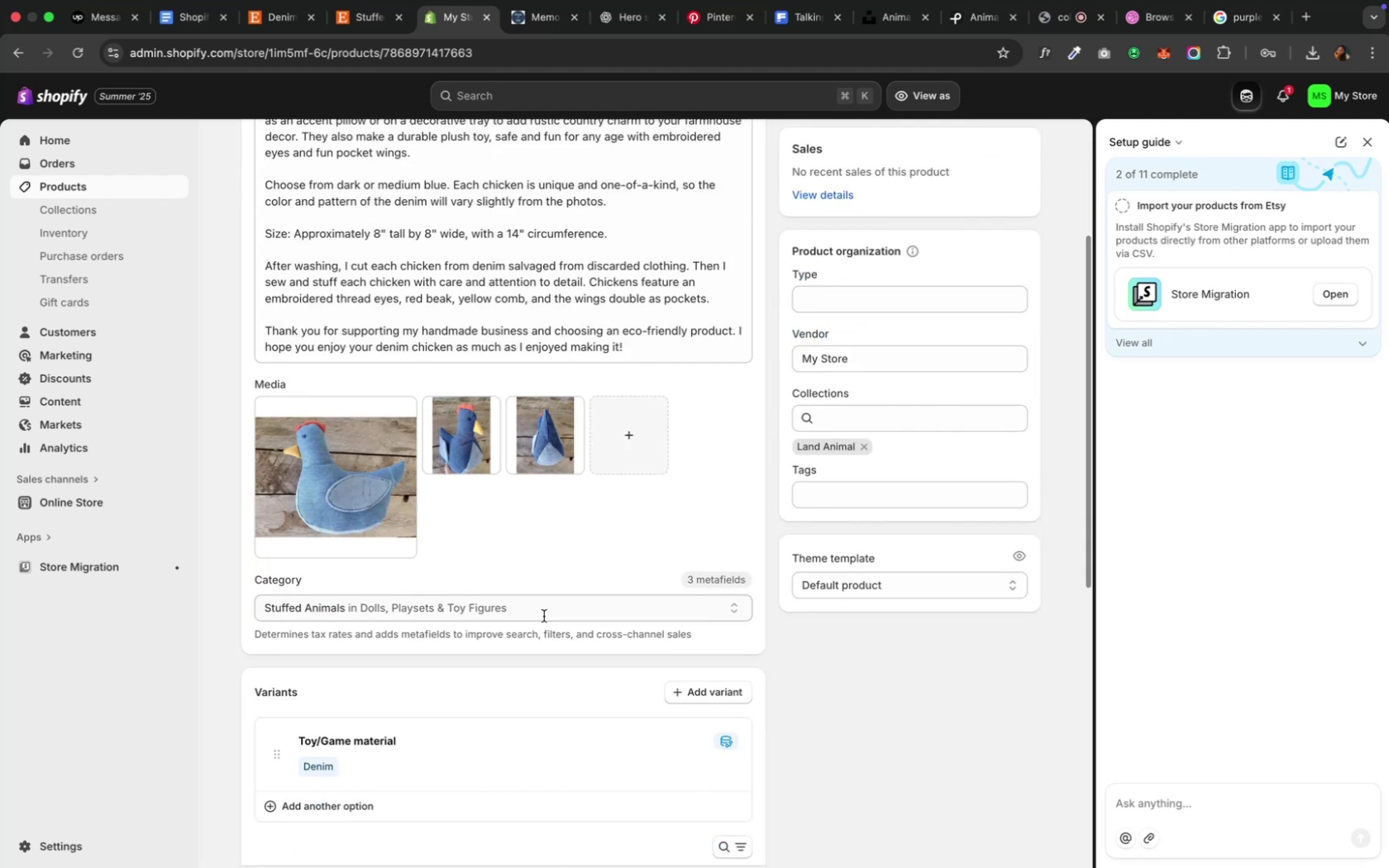 
left_click([543, 613])
 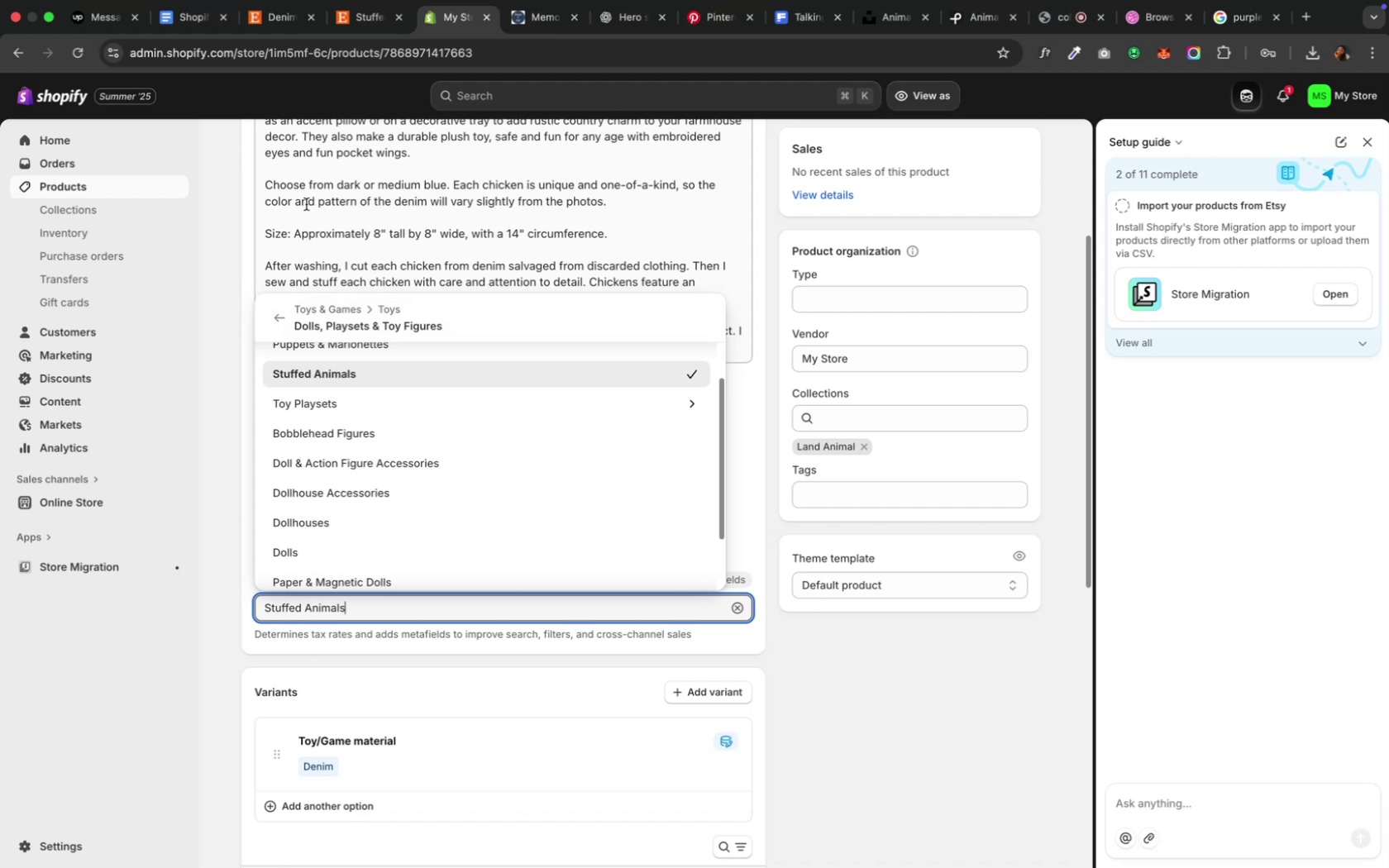 
wait(5.92)
 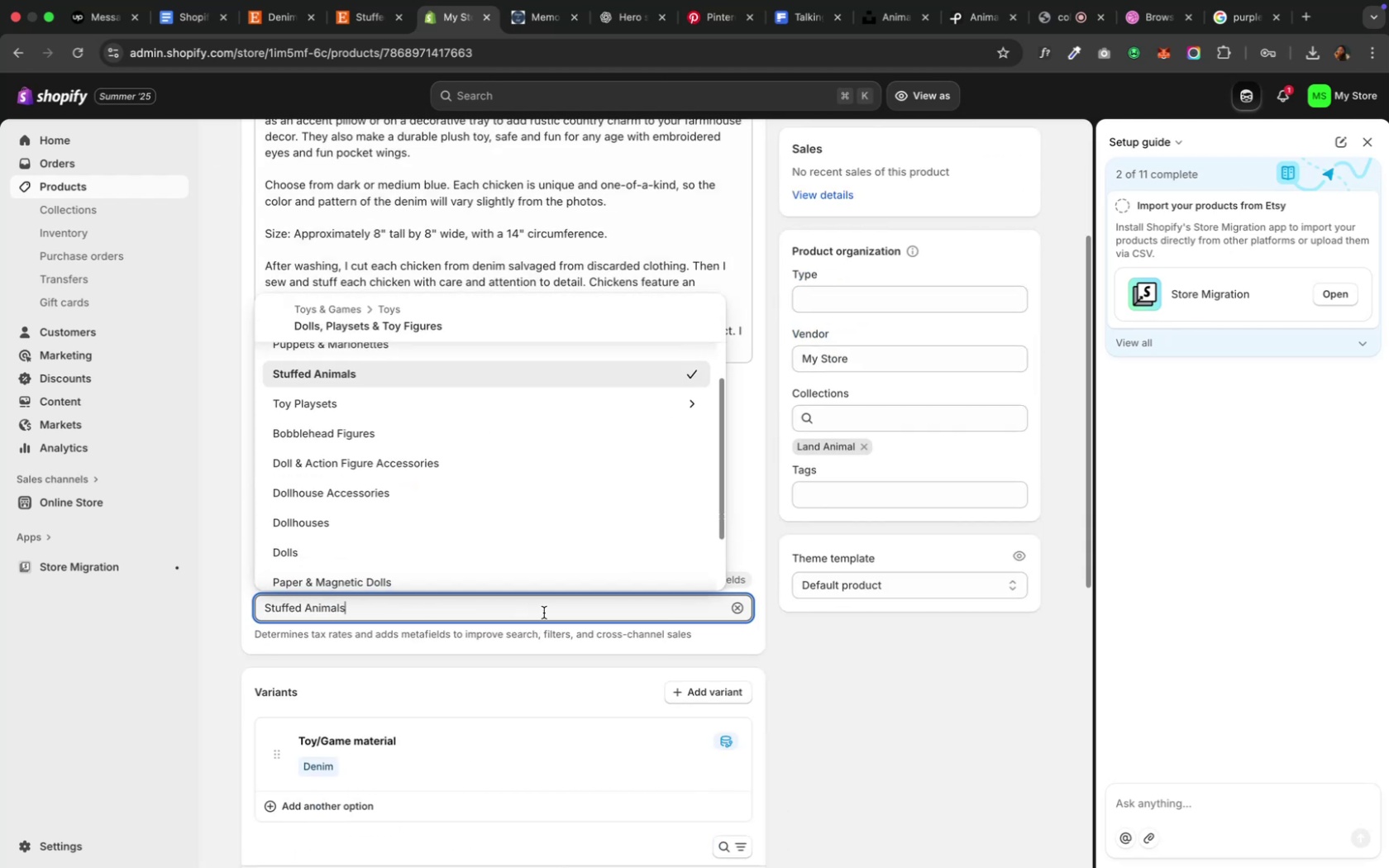 
scroll: coordinate [334, 232], scroll_direction: up, amount: 19.0
 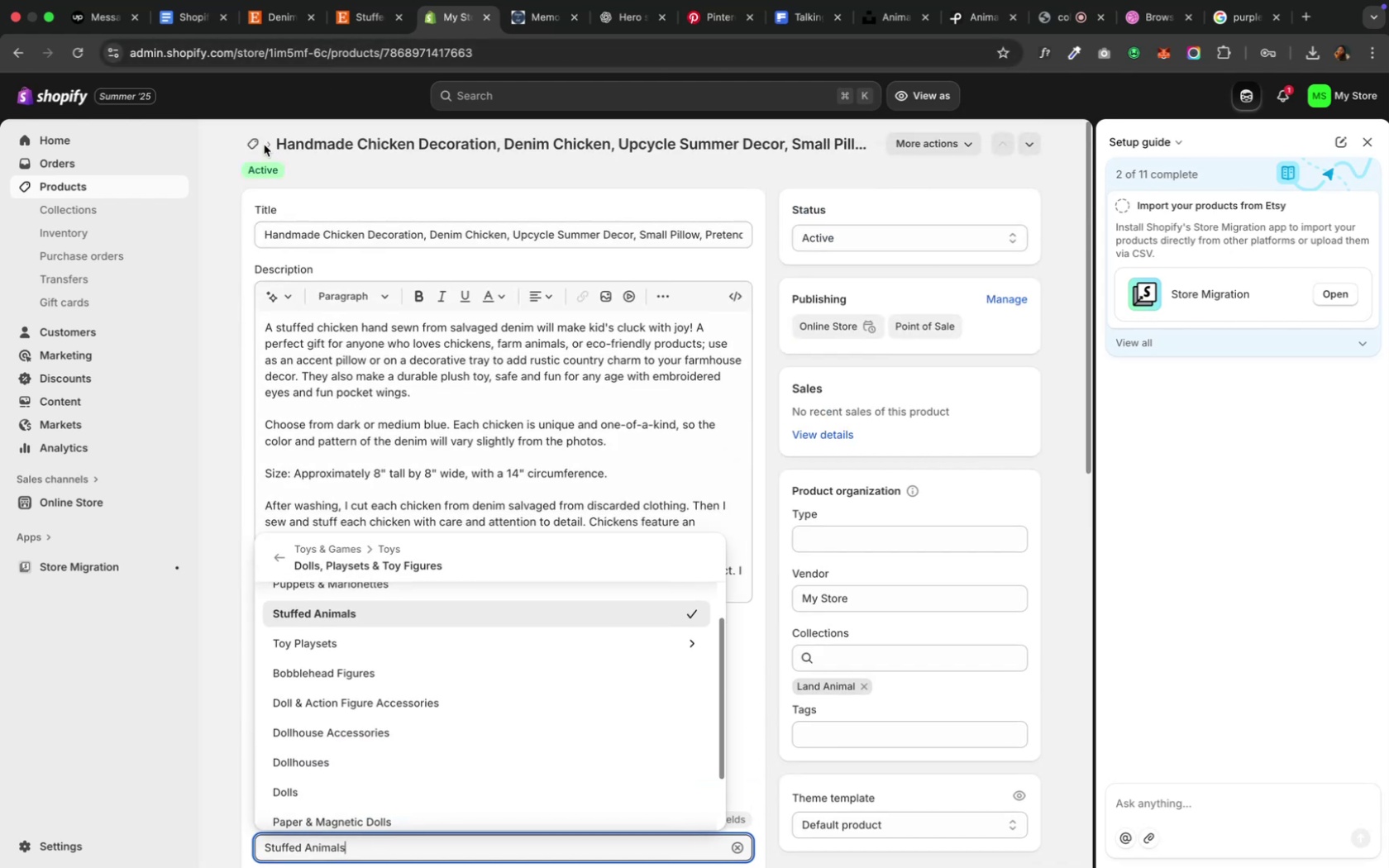 
left_click([258, 145])
 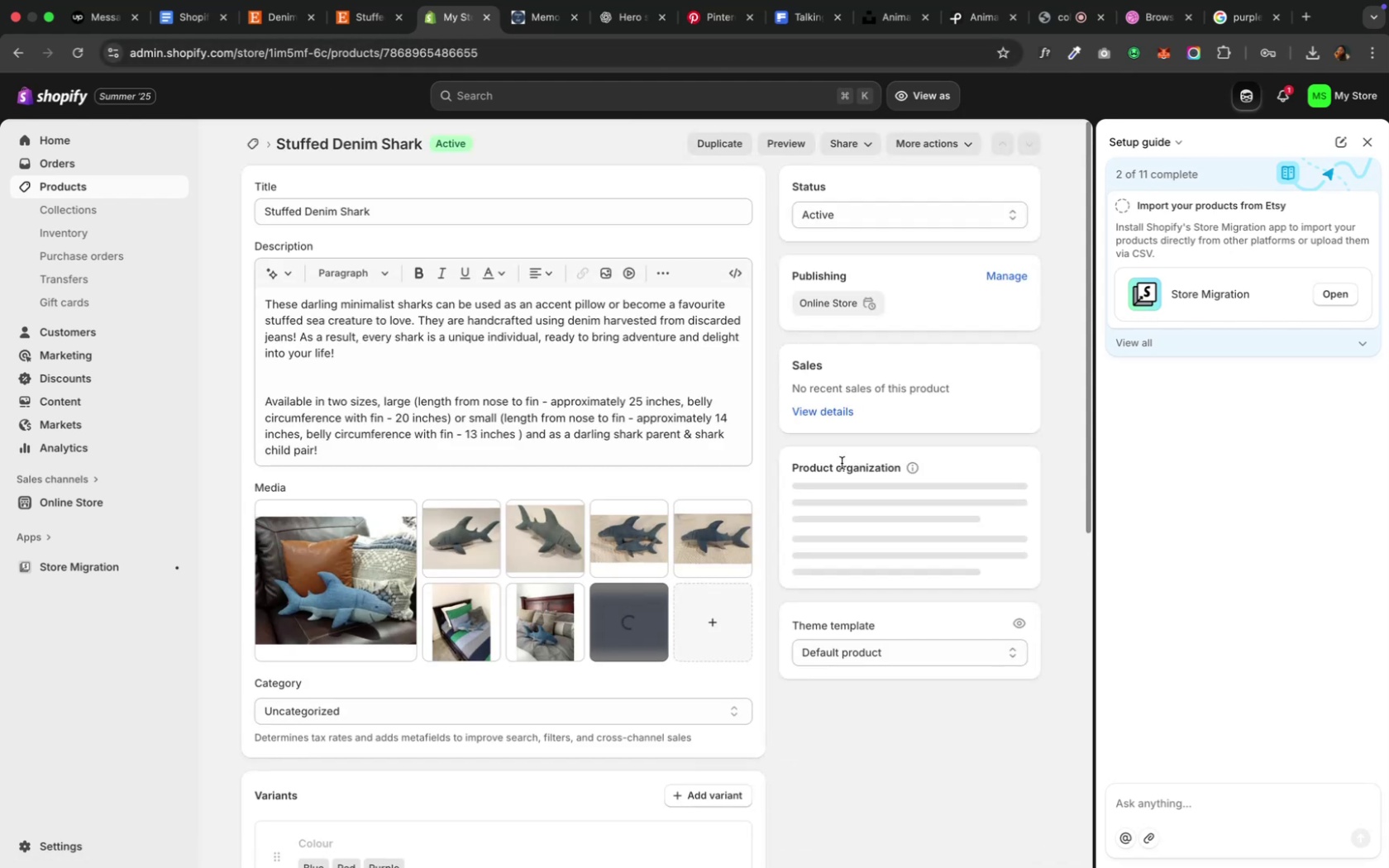 
wait(5.82)
 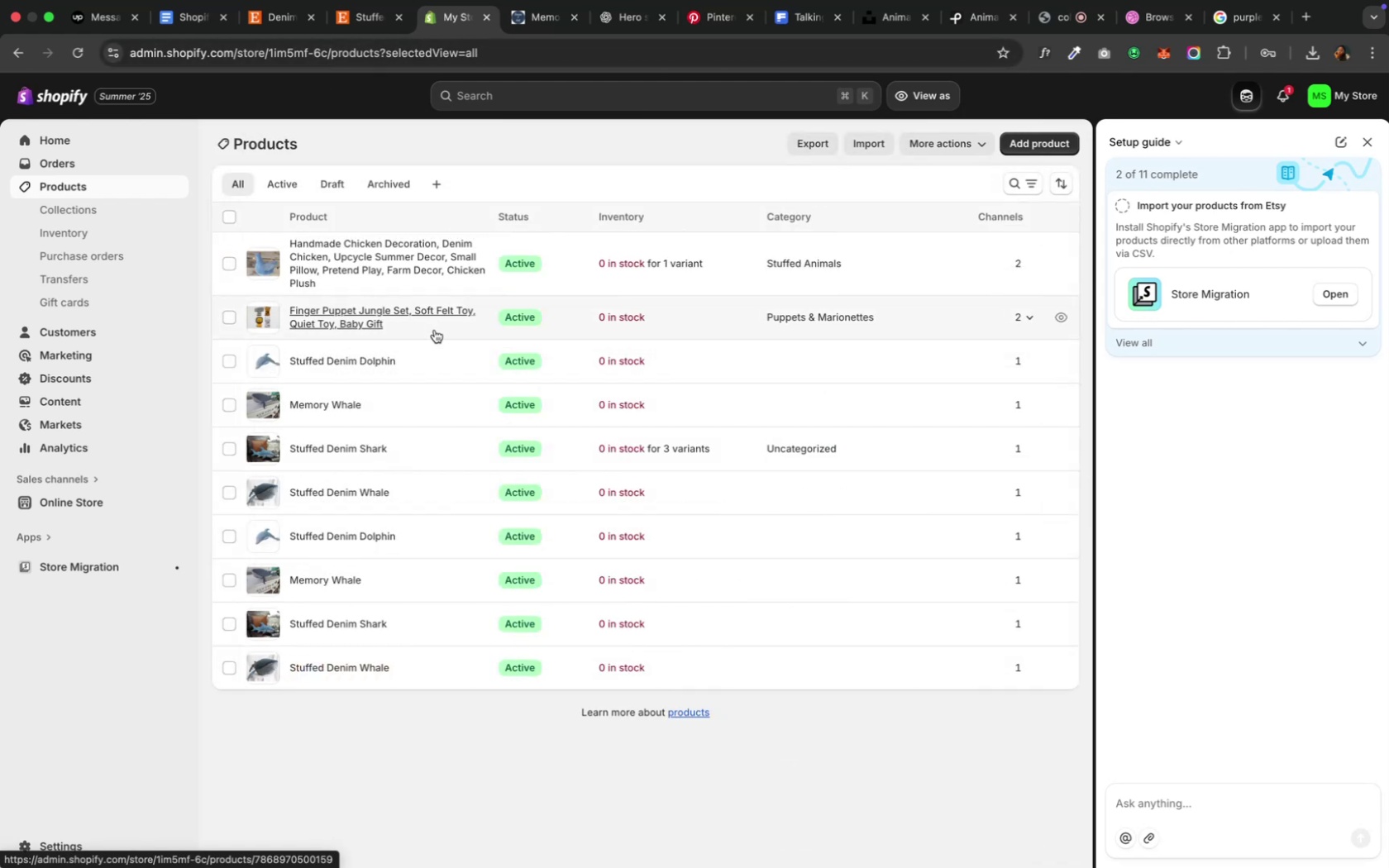 
mouse_move([841, 734])
 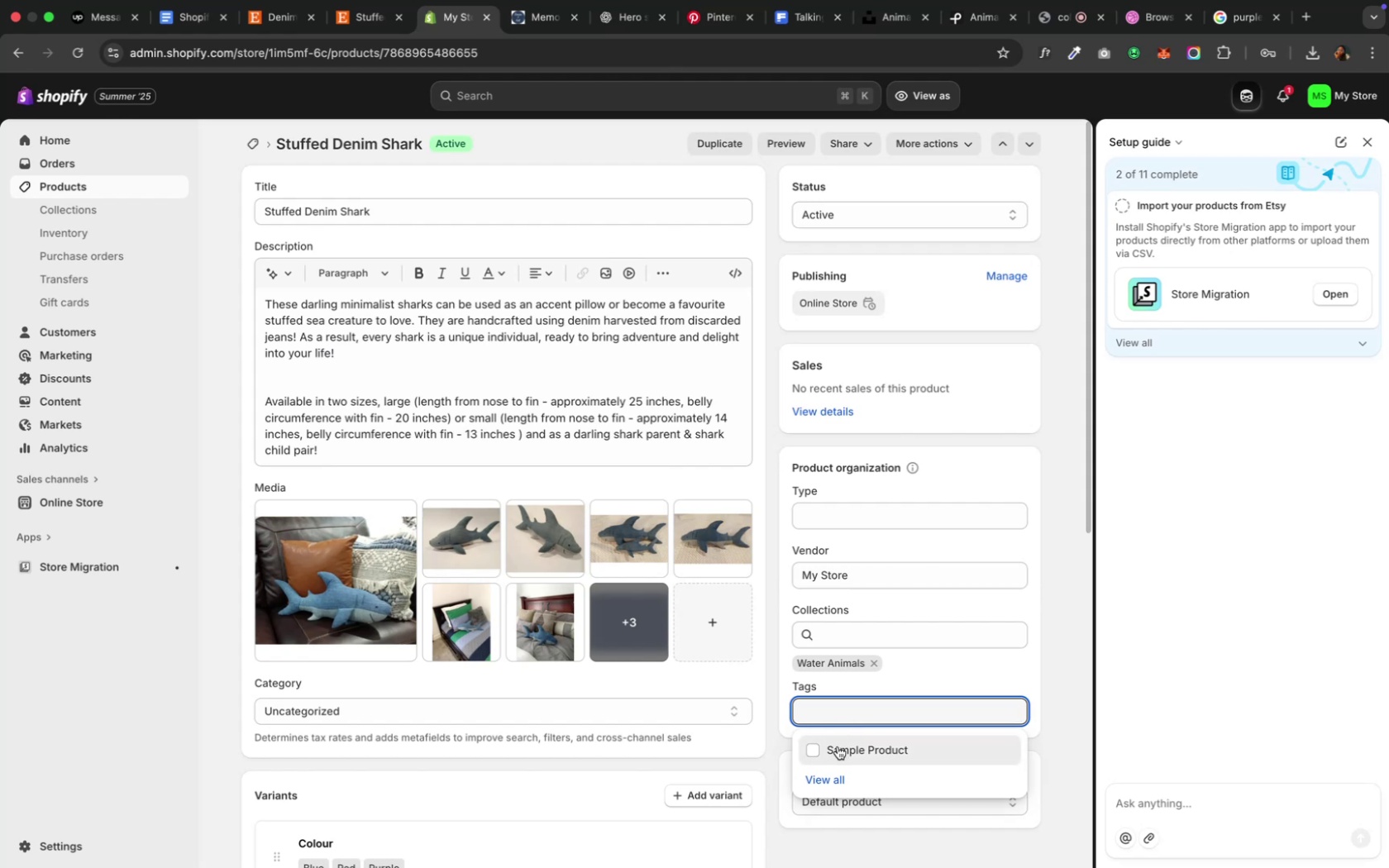 
left_click([837, 746])
 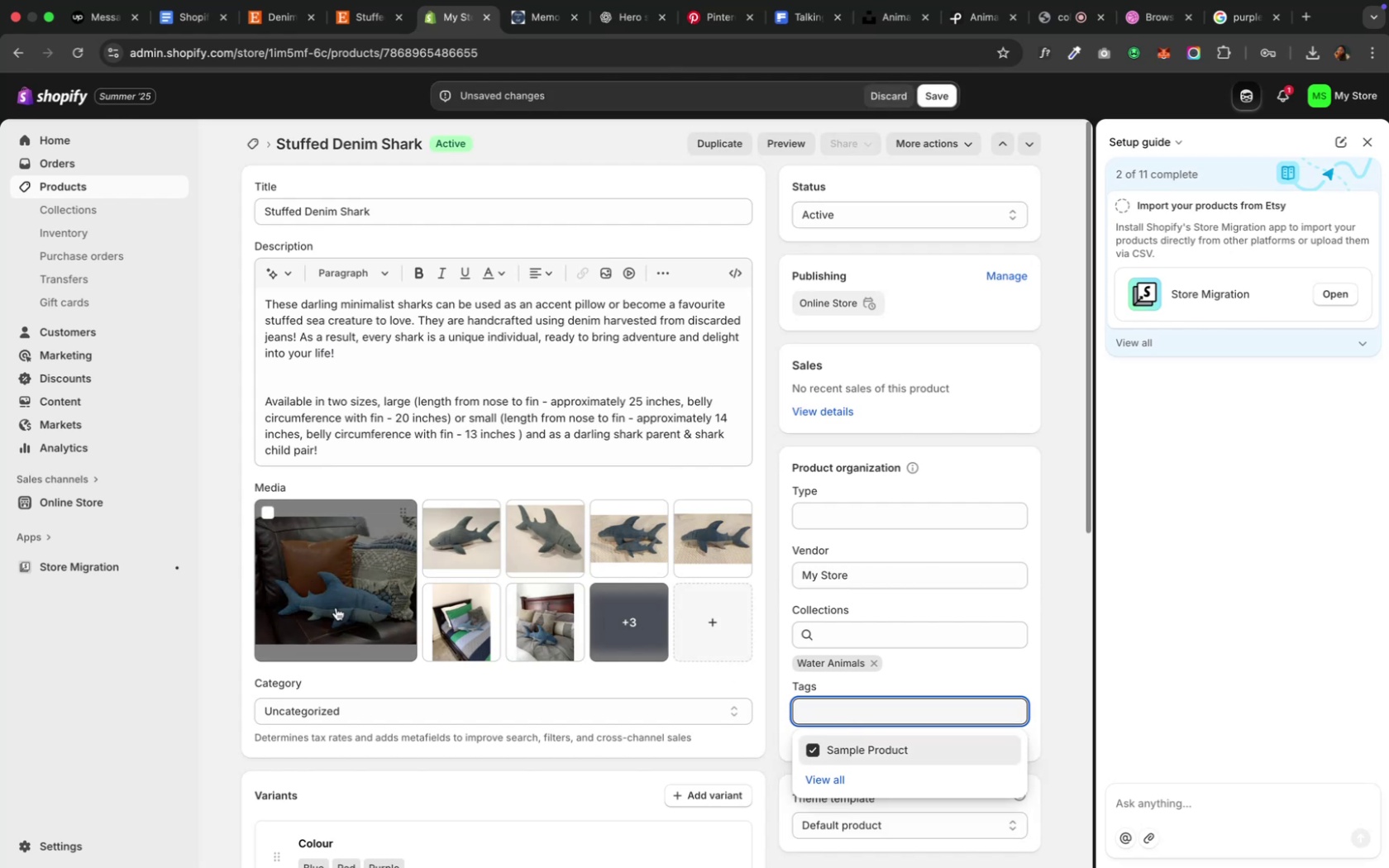 
scroll: coordinate [588, 707], scroll_direction: down, amount: 5.0
 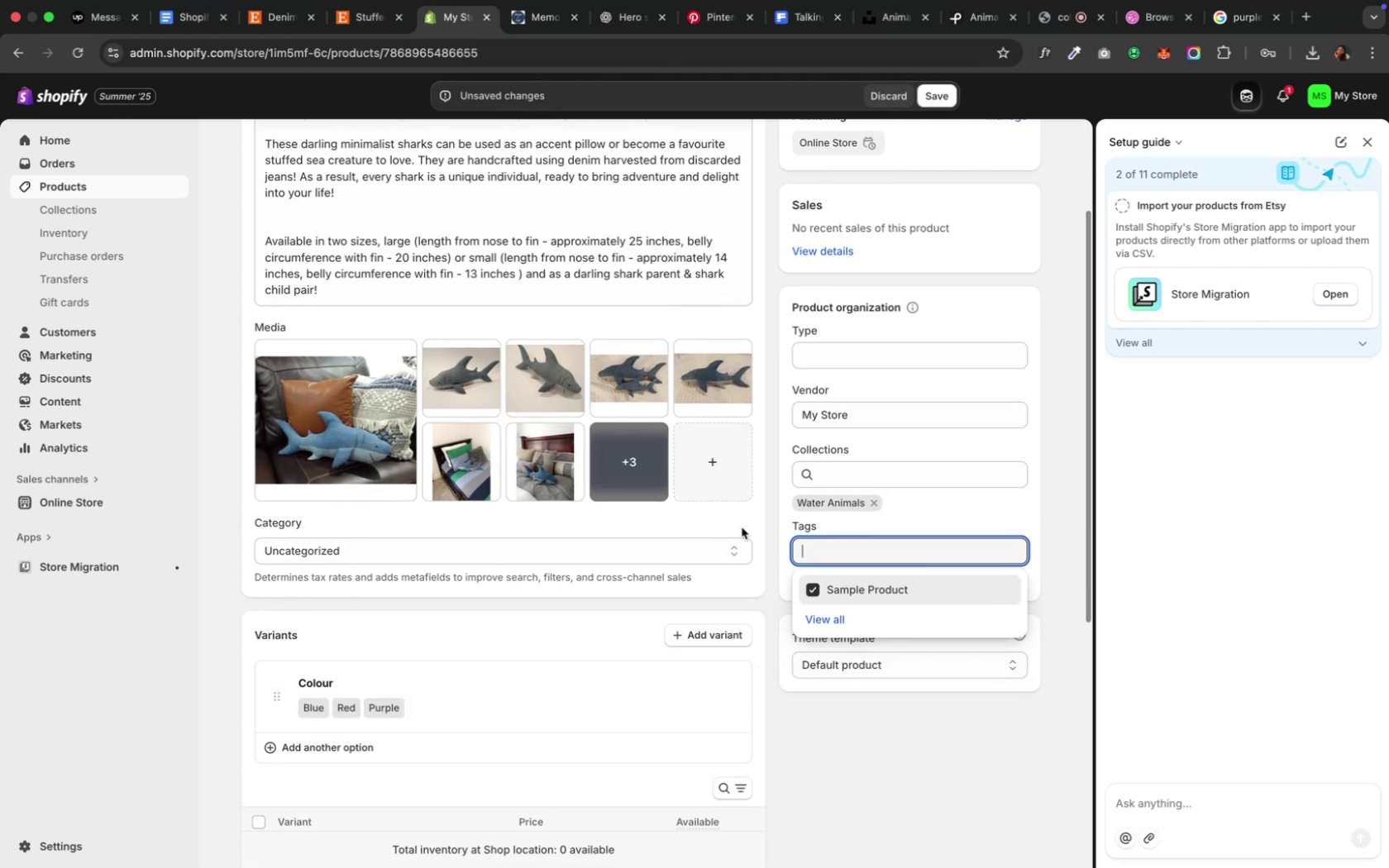 
left_click([692, 546])
 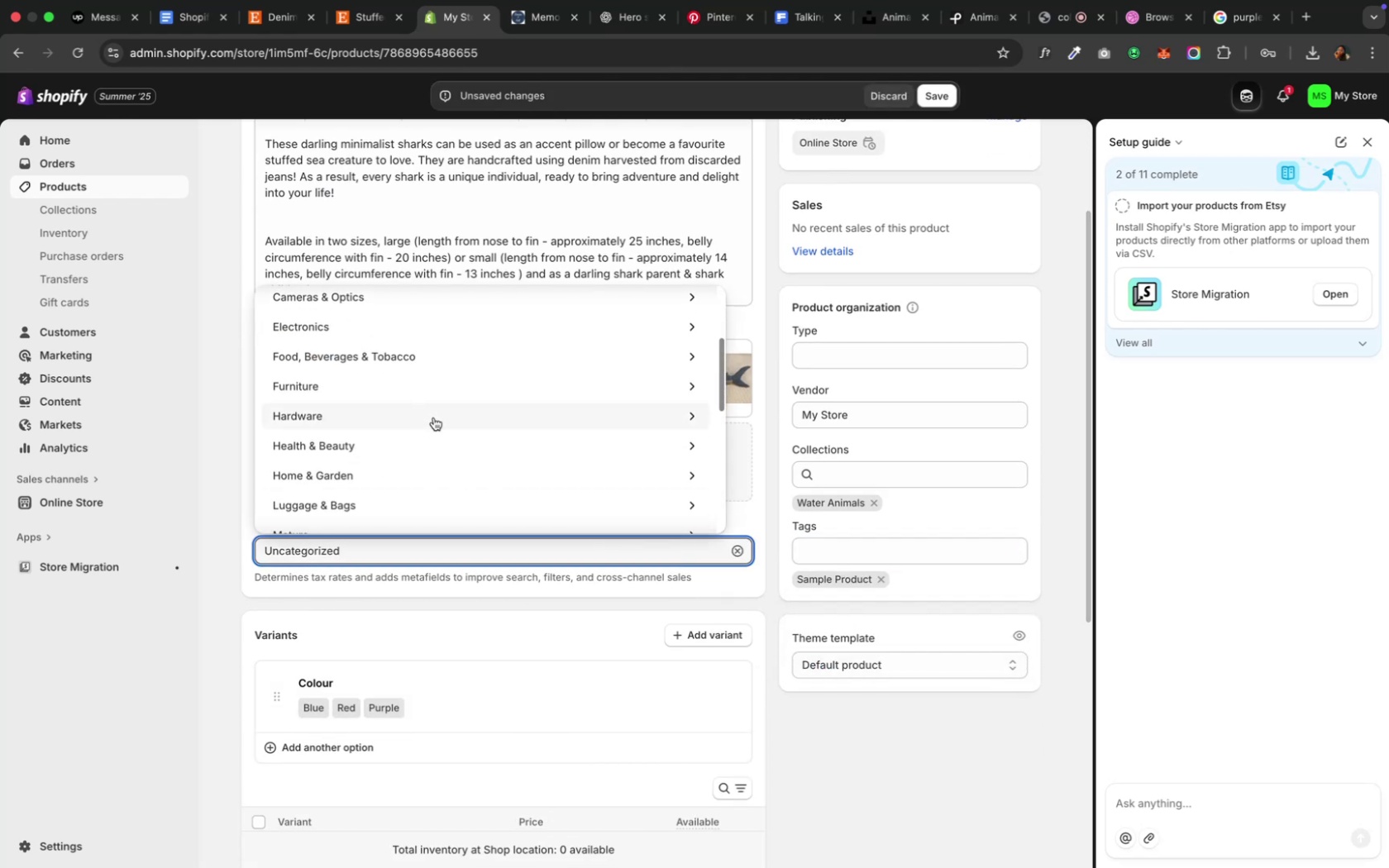 
hold_key(key=Backspace, duration=0.51)
 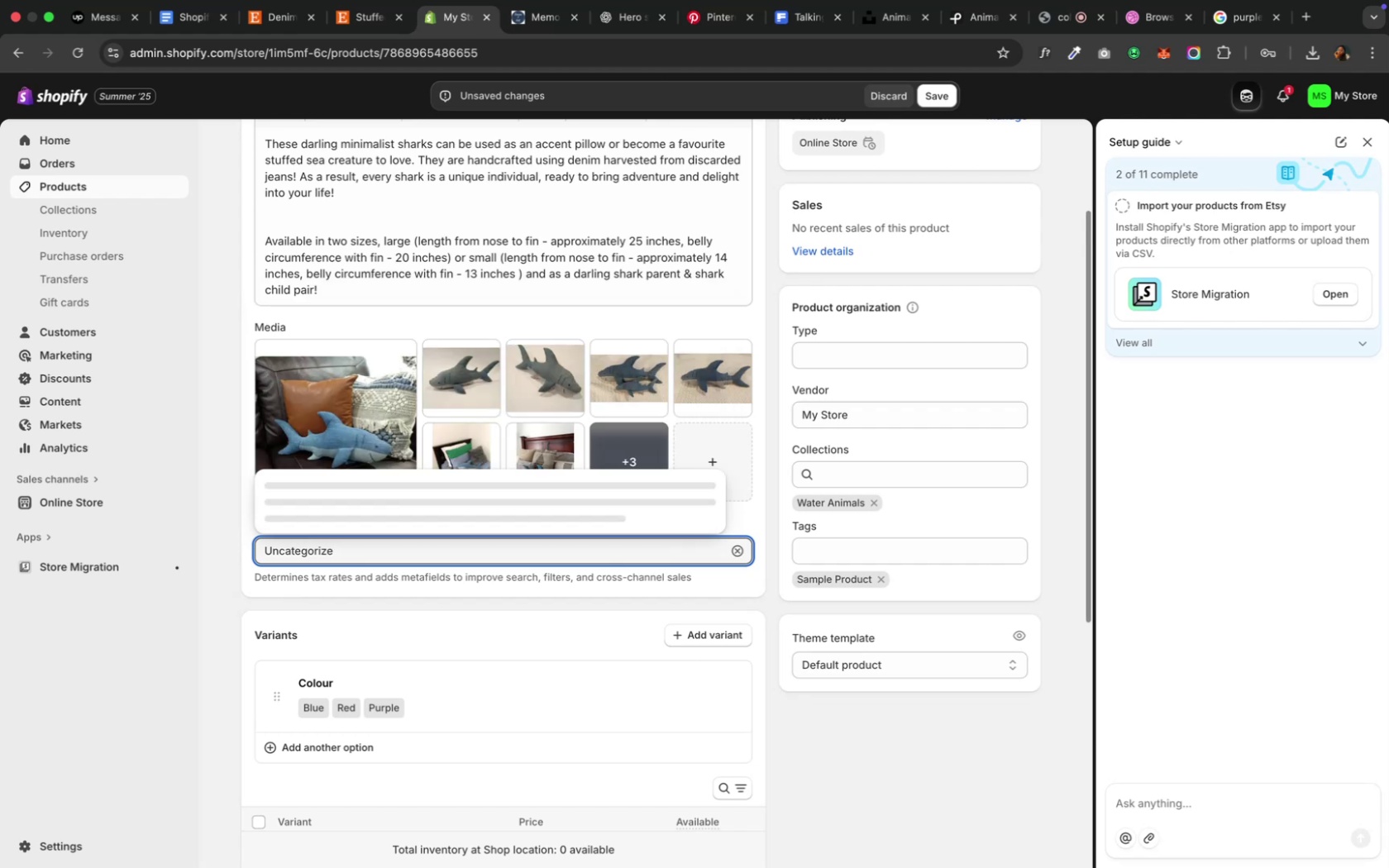 
hold_key(key=Backspace, duration=1.5)
 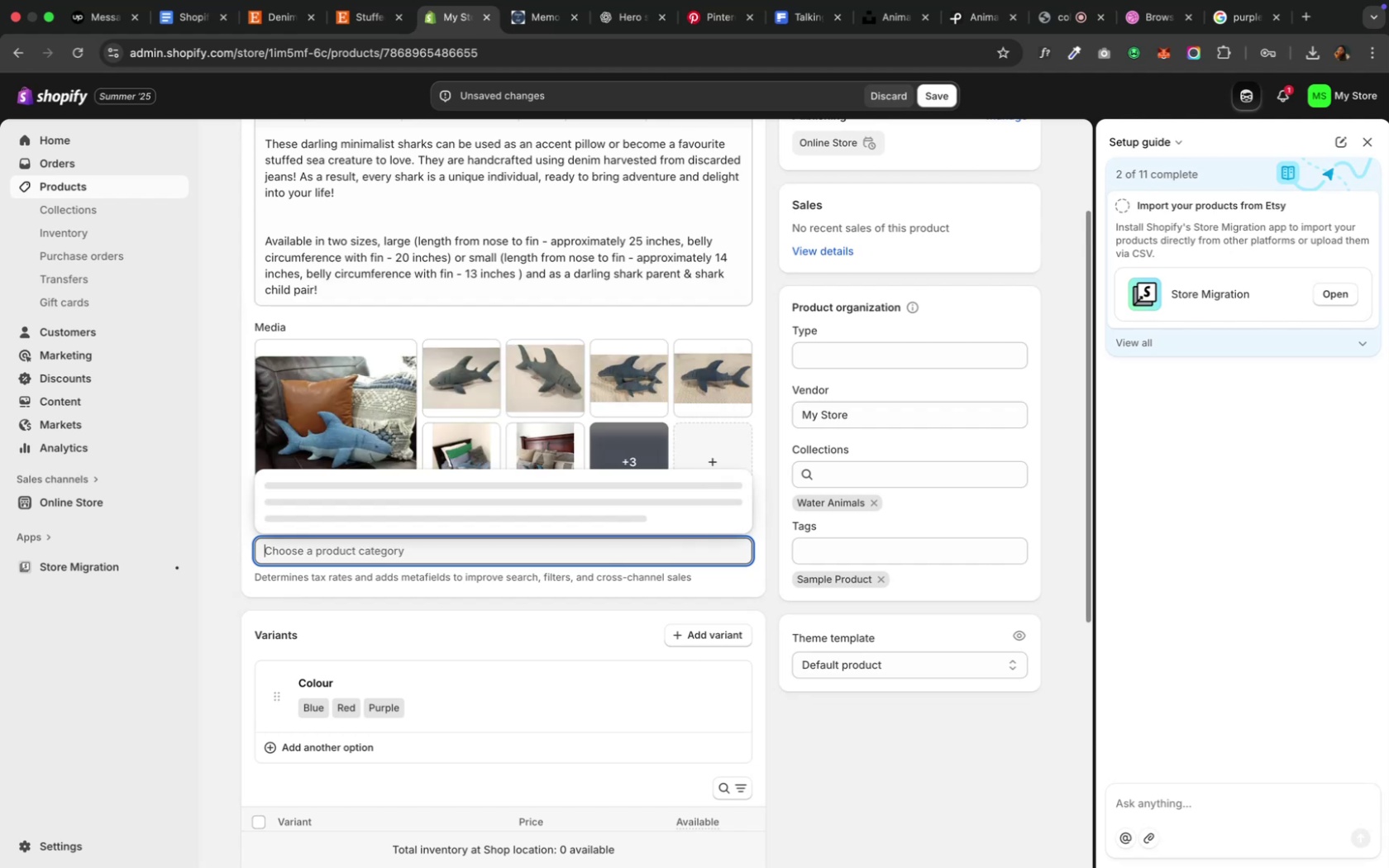 
key(Backspace)
type(stu)
 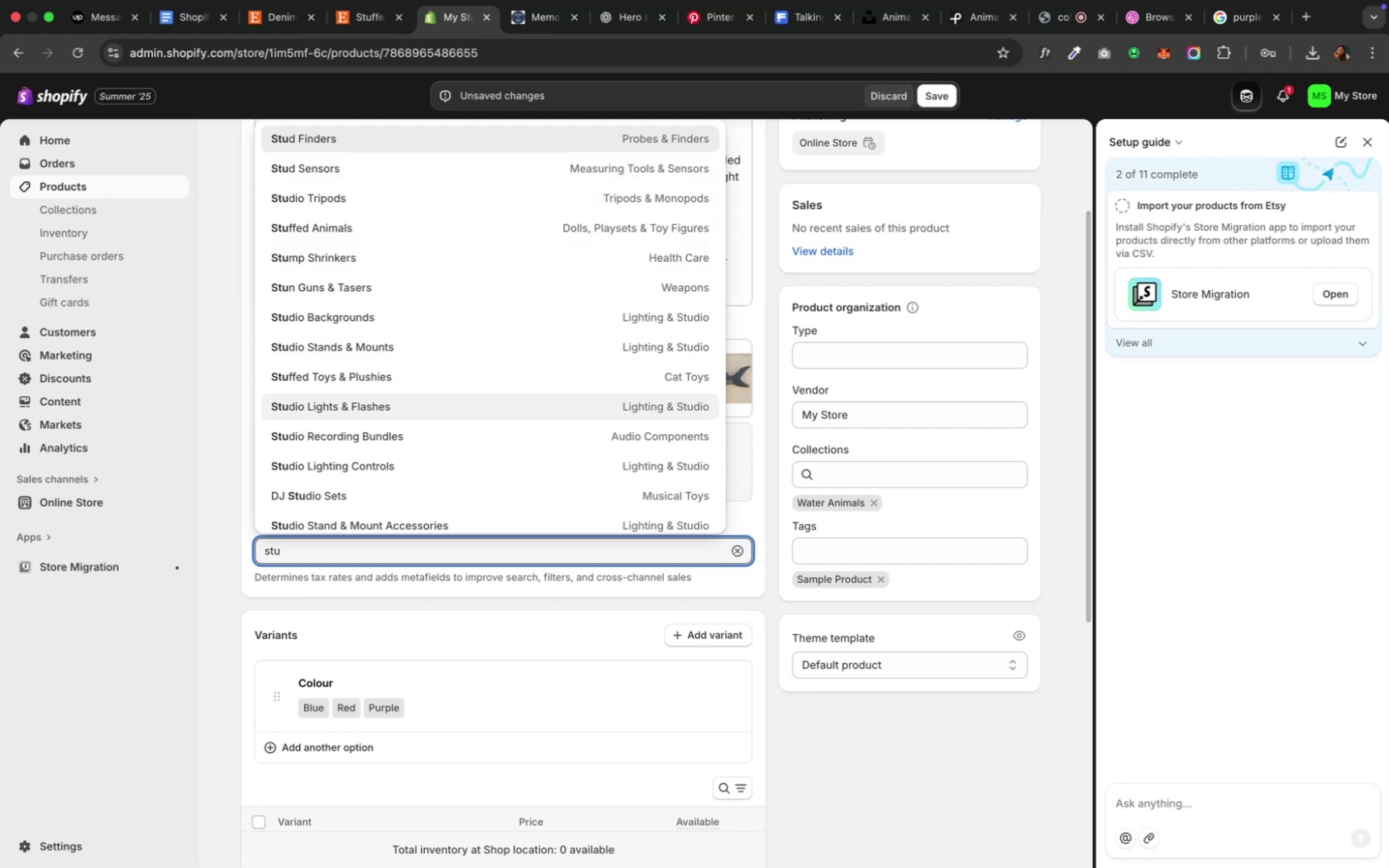 
wait(5.07)
 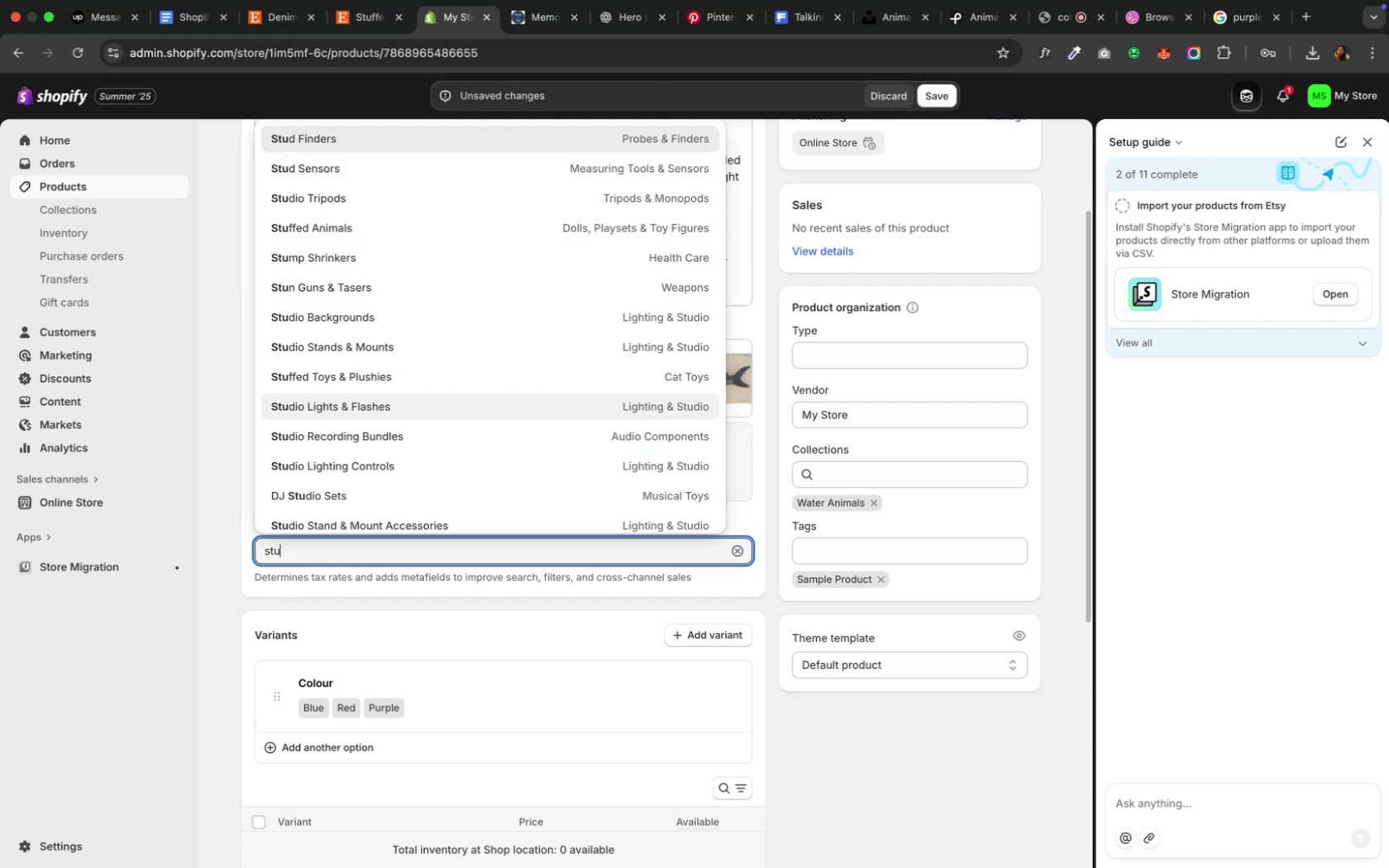 
left_click([399, 236])
 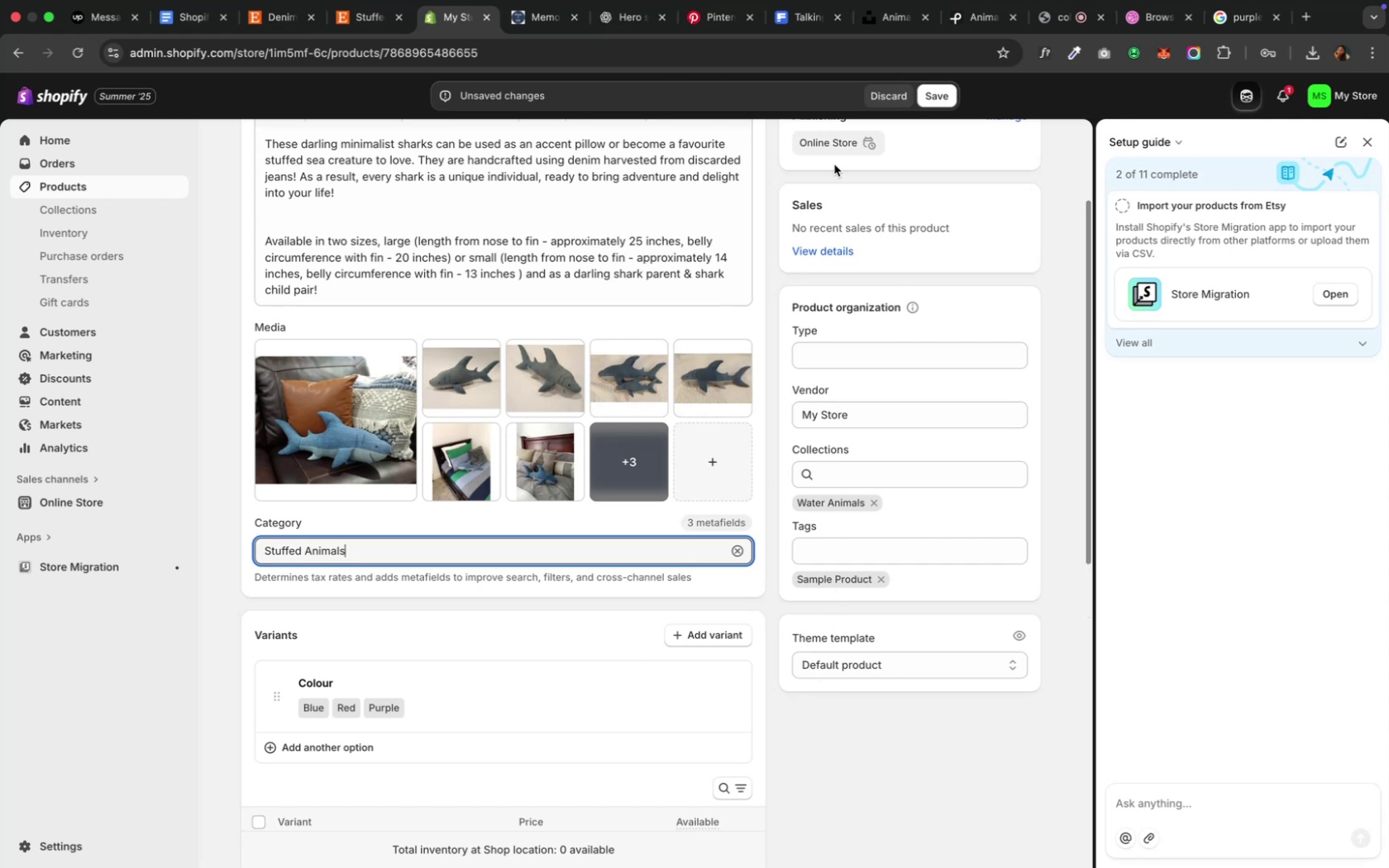 
left_click([937, 93])
 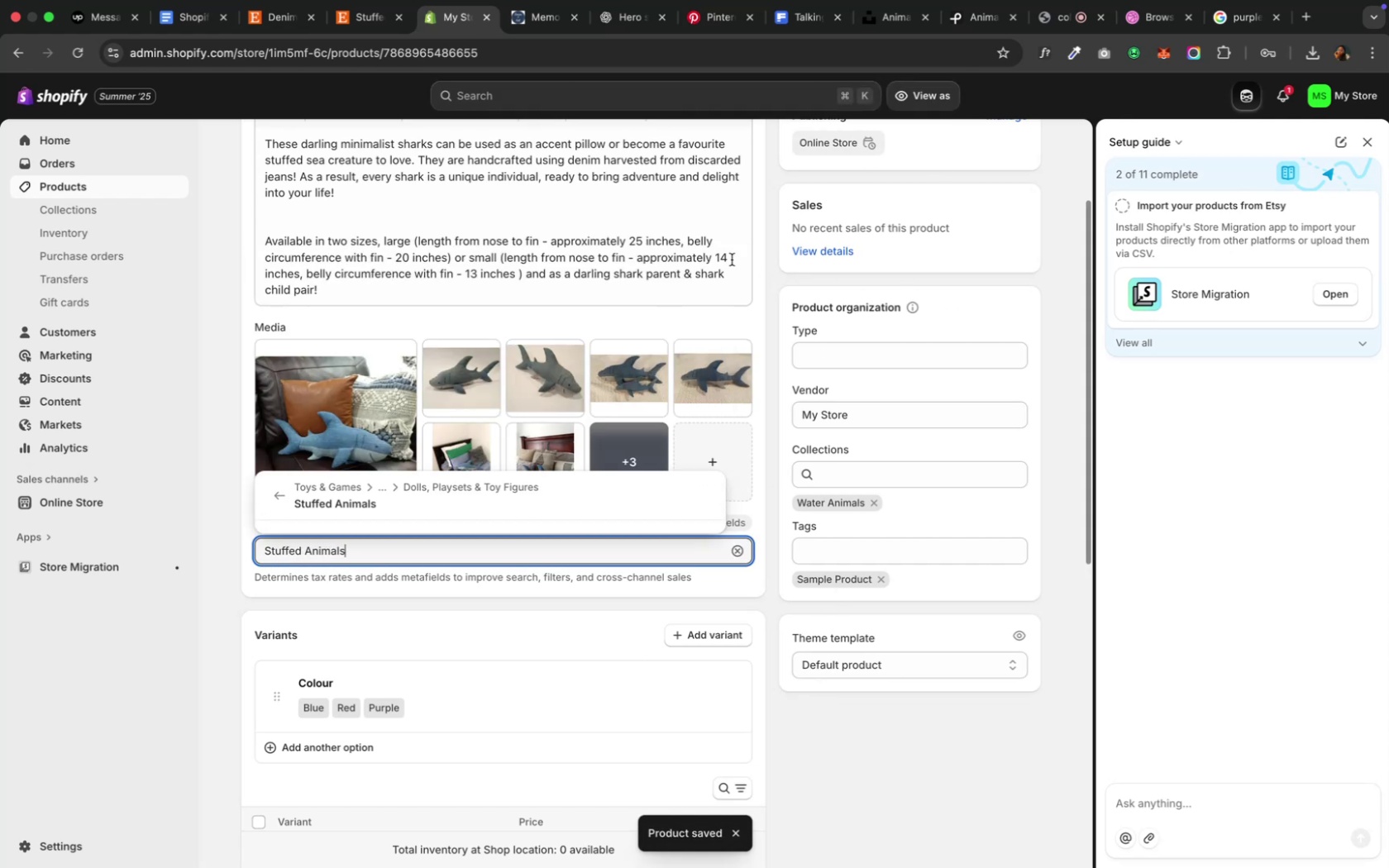 
wait(5.22)
 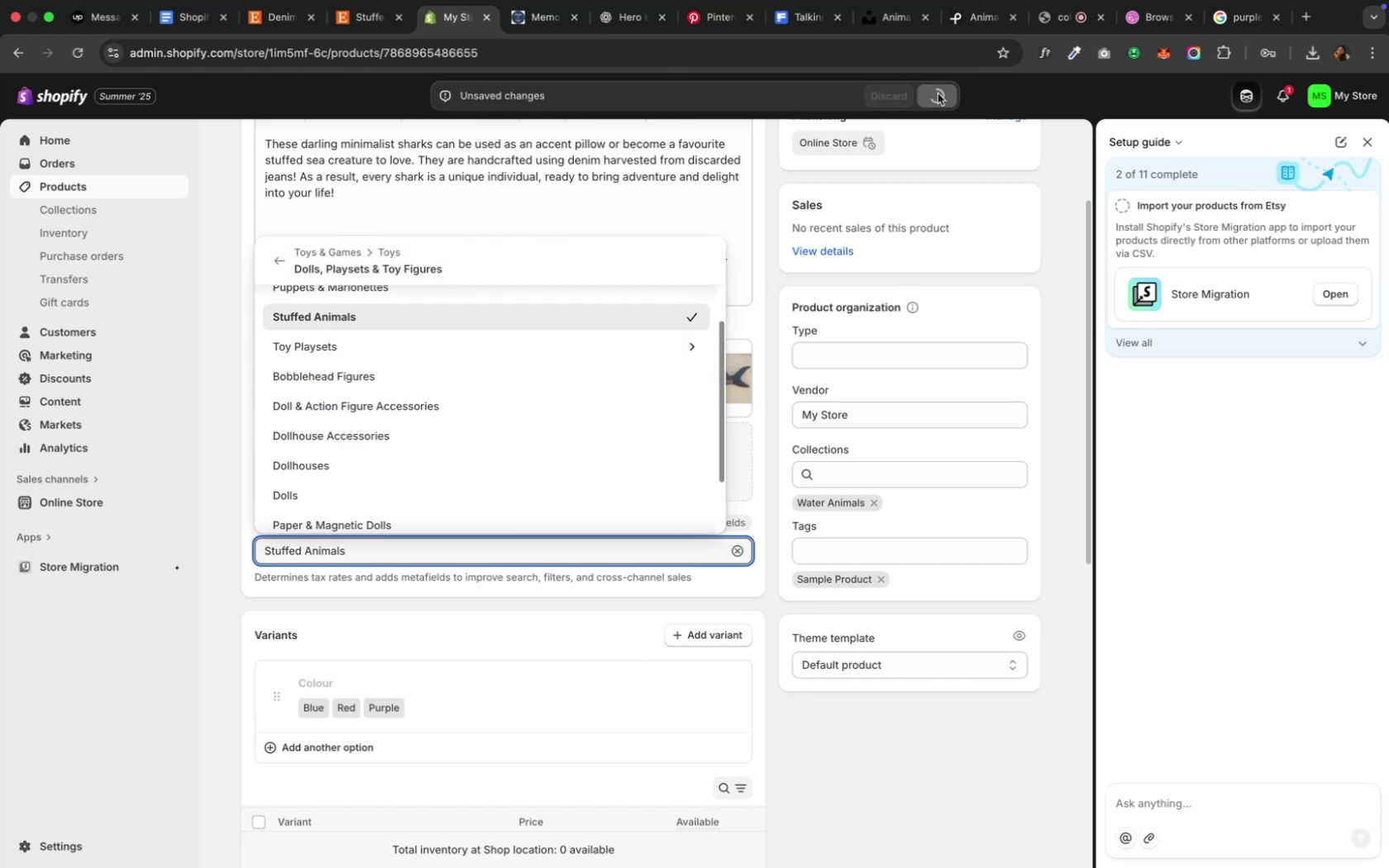 
scroll: coordinate [329, 236], scroll_direction: up, amount: 20.0
 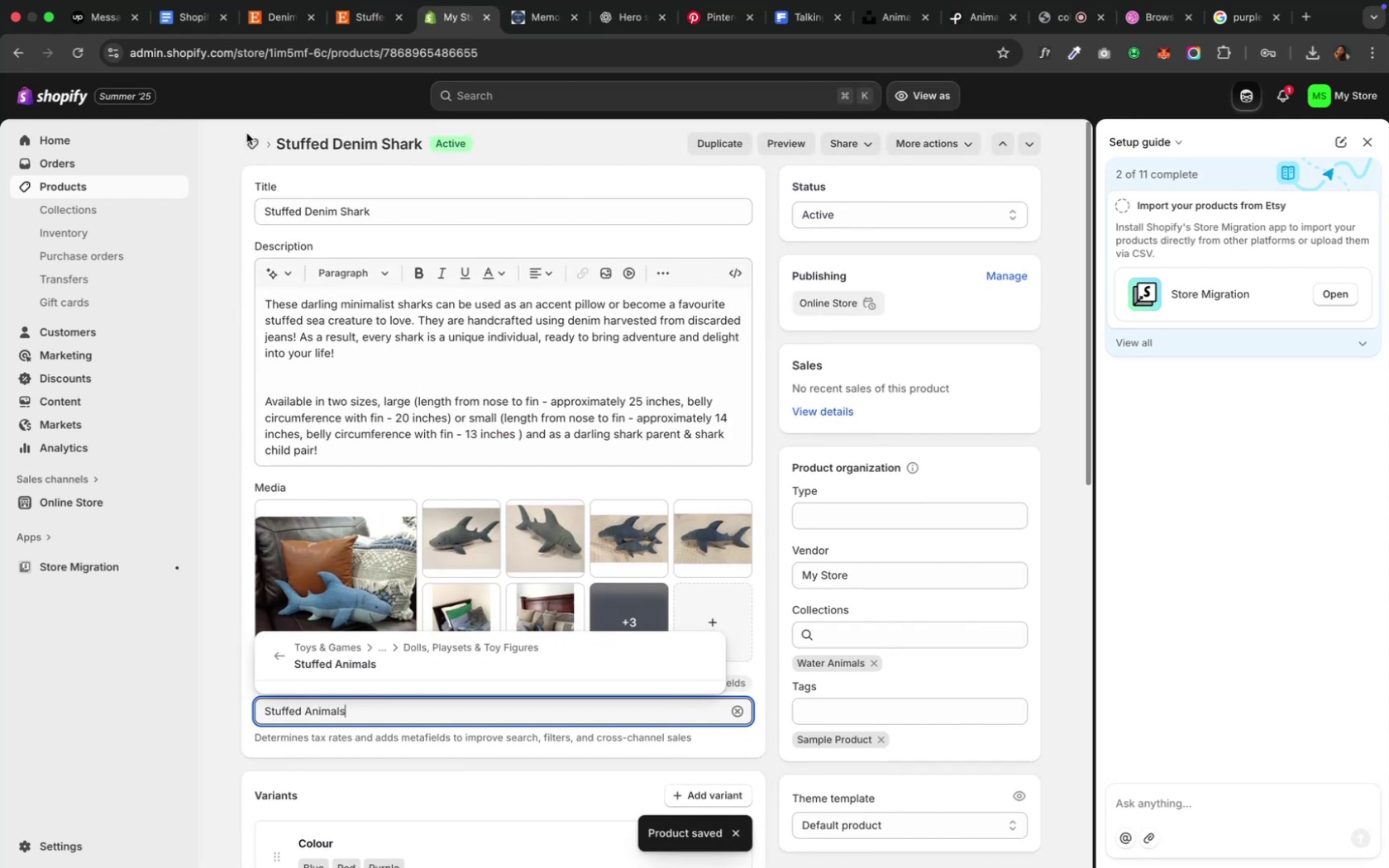 
left_click([251, 143])
 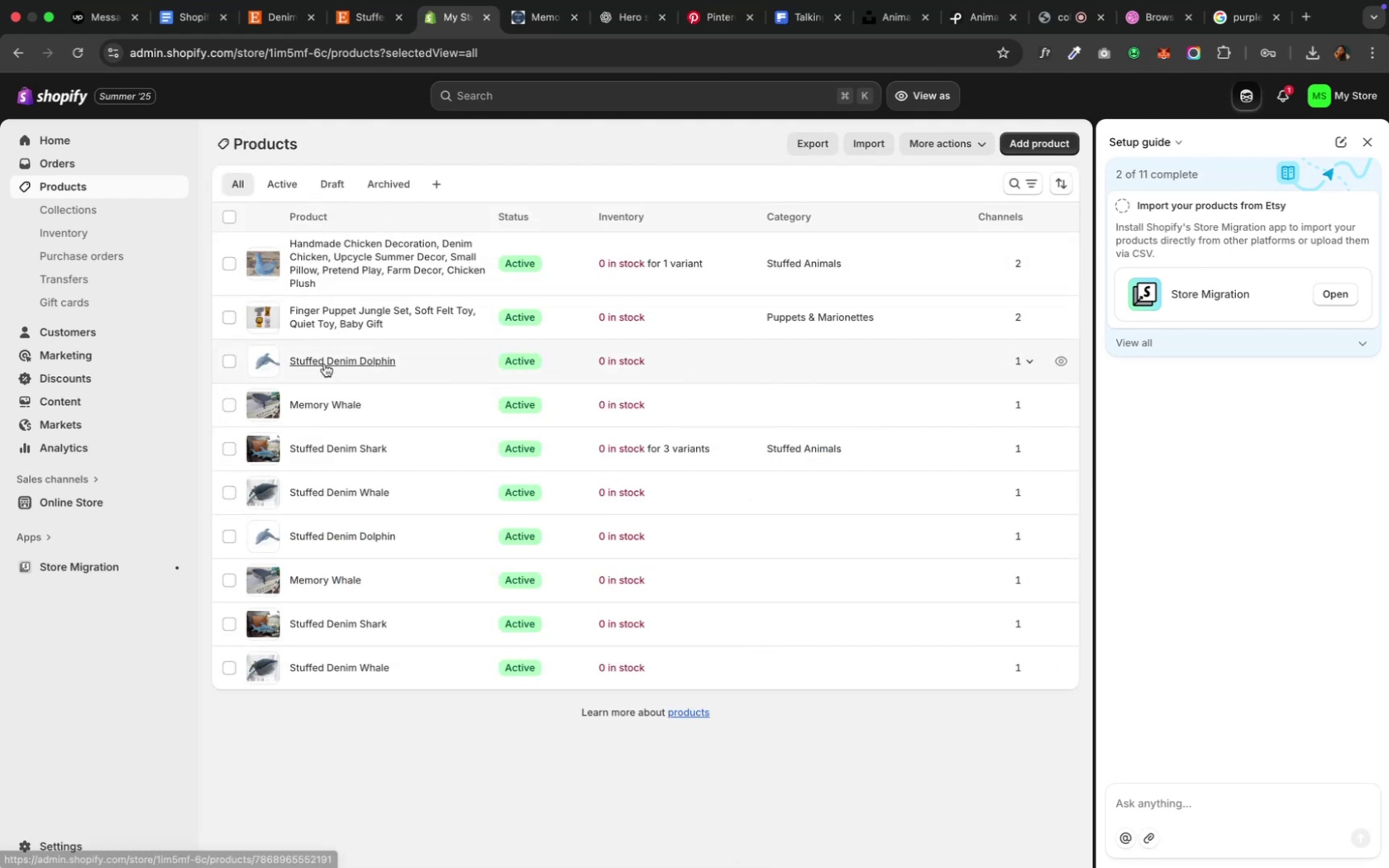 
wait(11.45)
 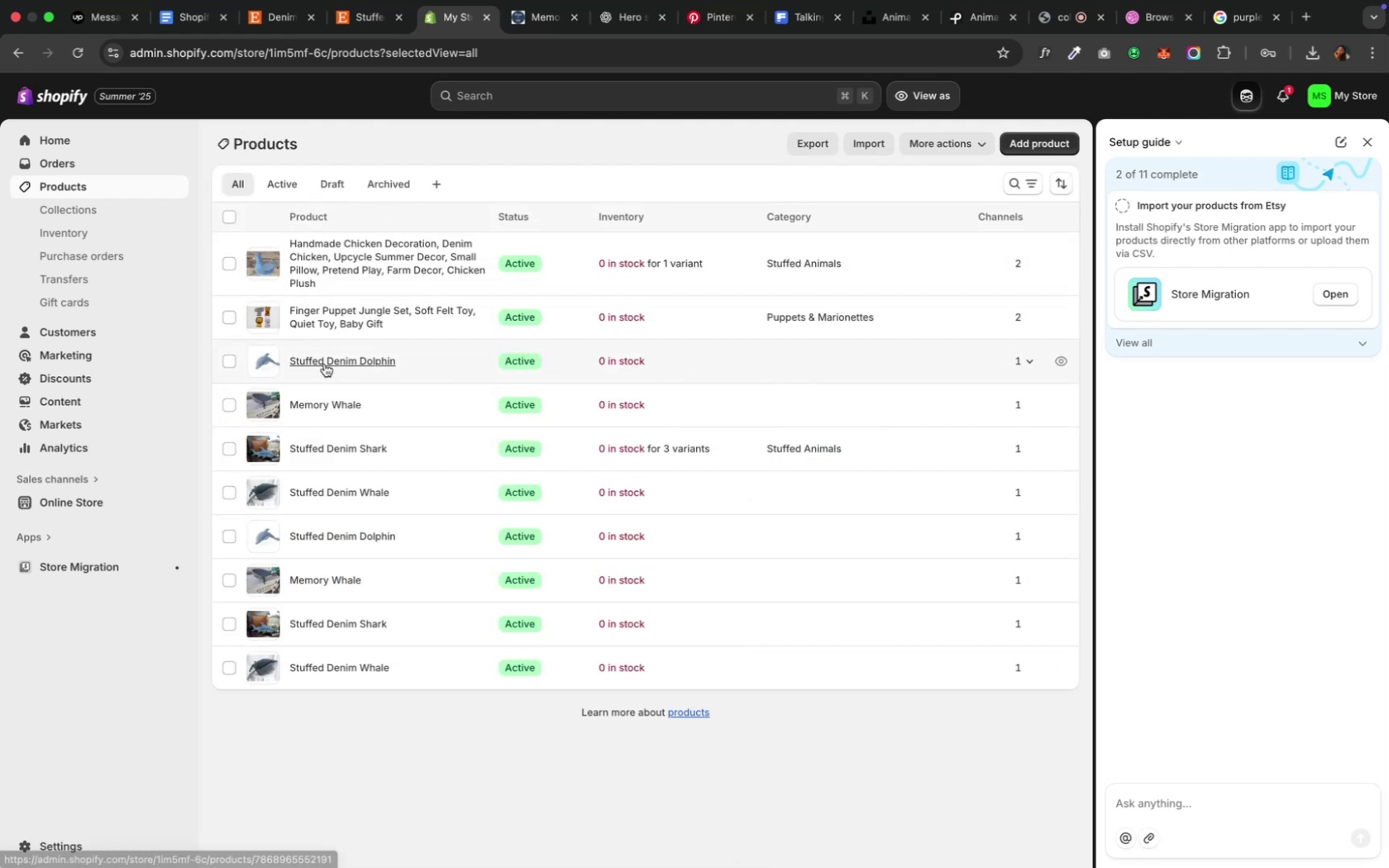 
left_click([397, 20])
 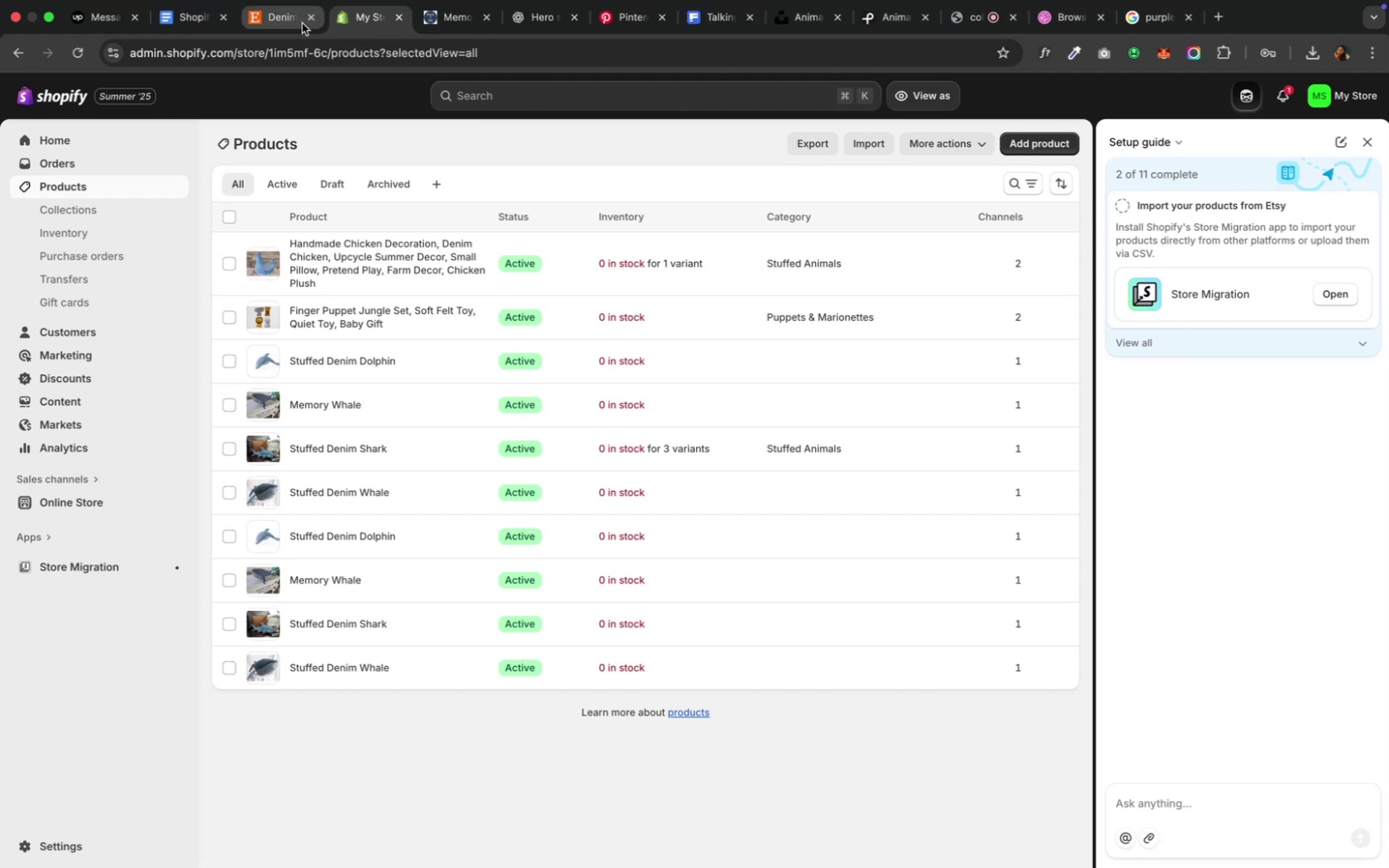 
left_click([289, 21])
 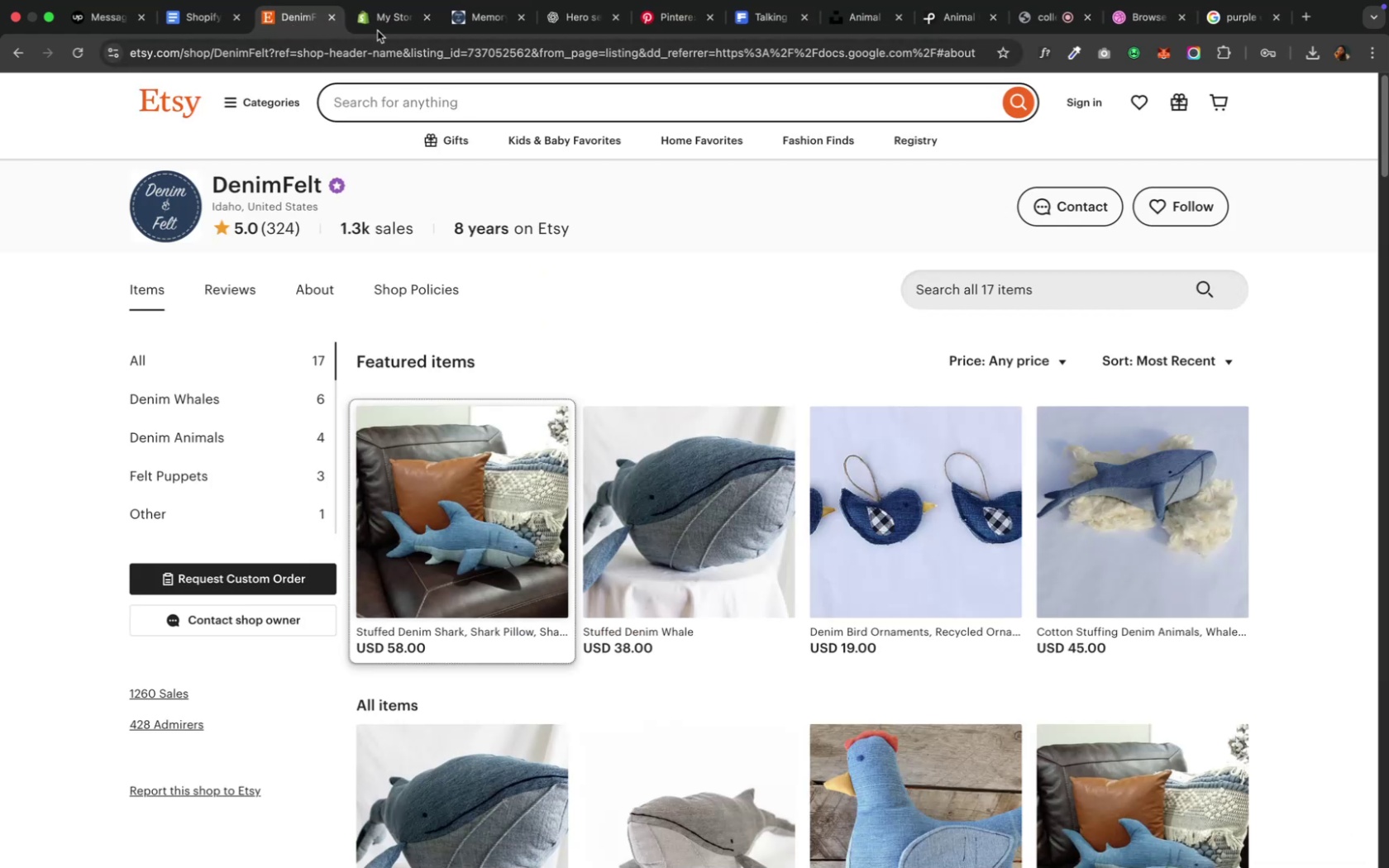 
left_click([375, 10])
 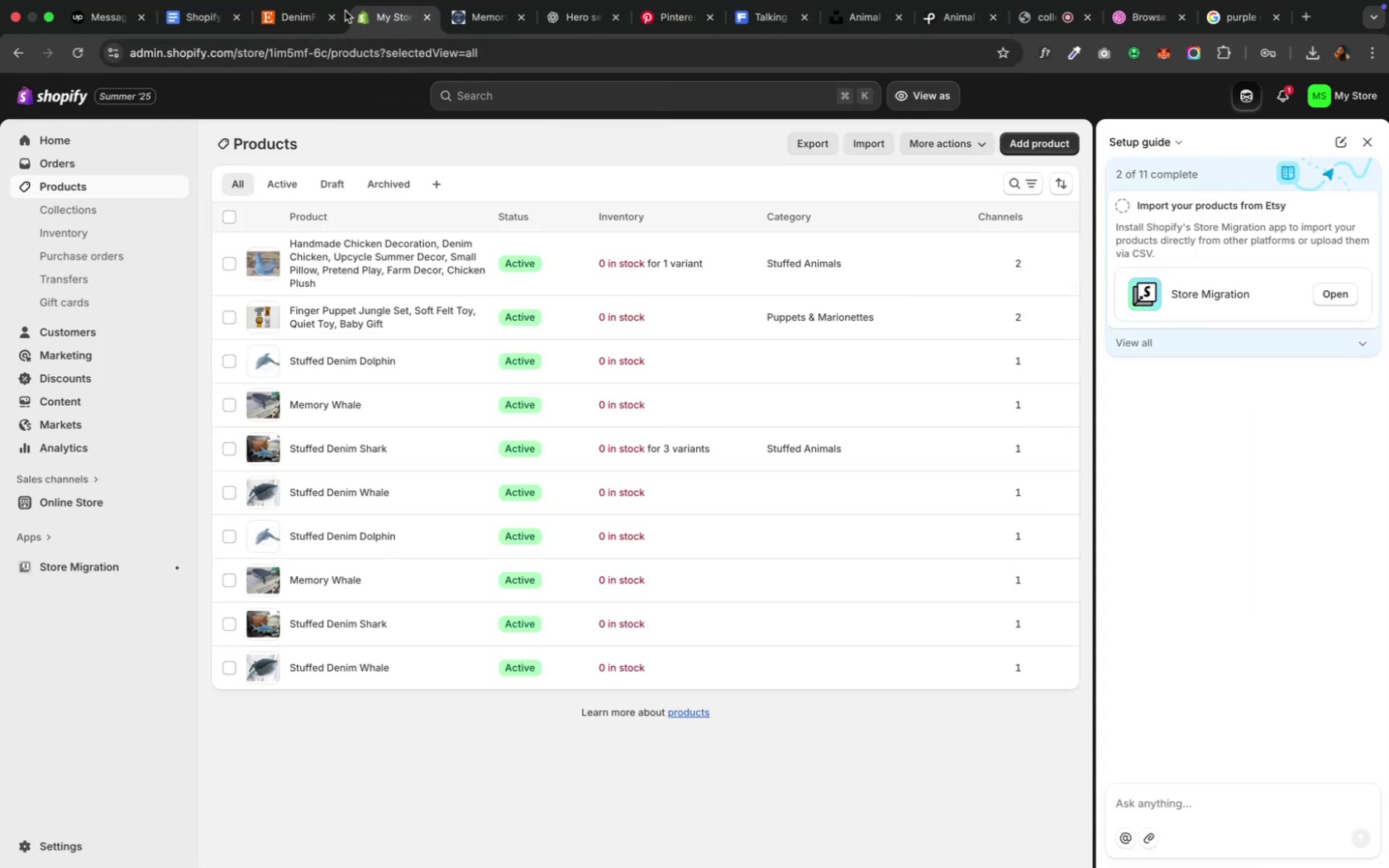 
left_click([307, 12])
 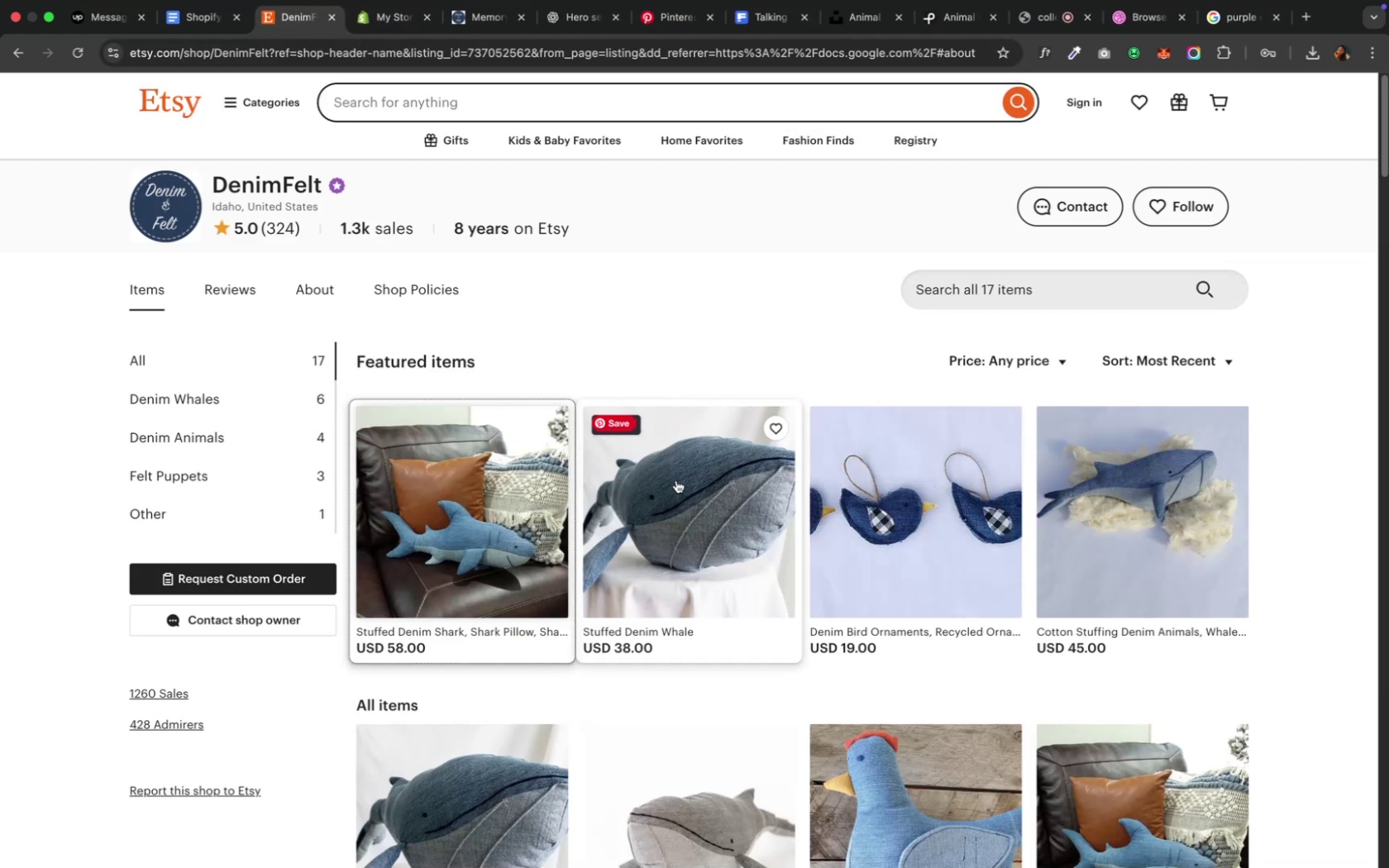 
left_click([681, 484])
 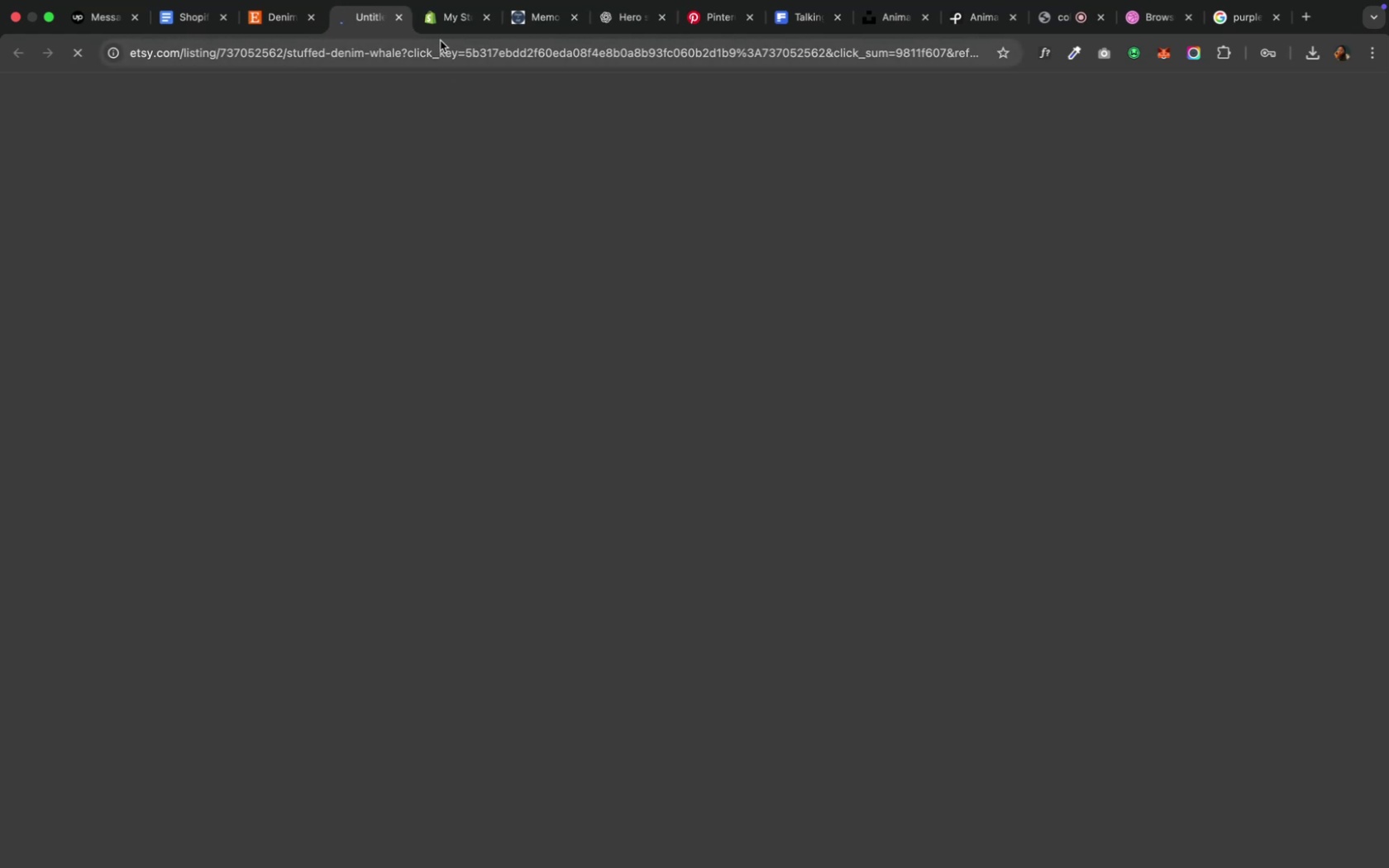 
left_click([442, 31])
 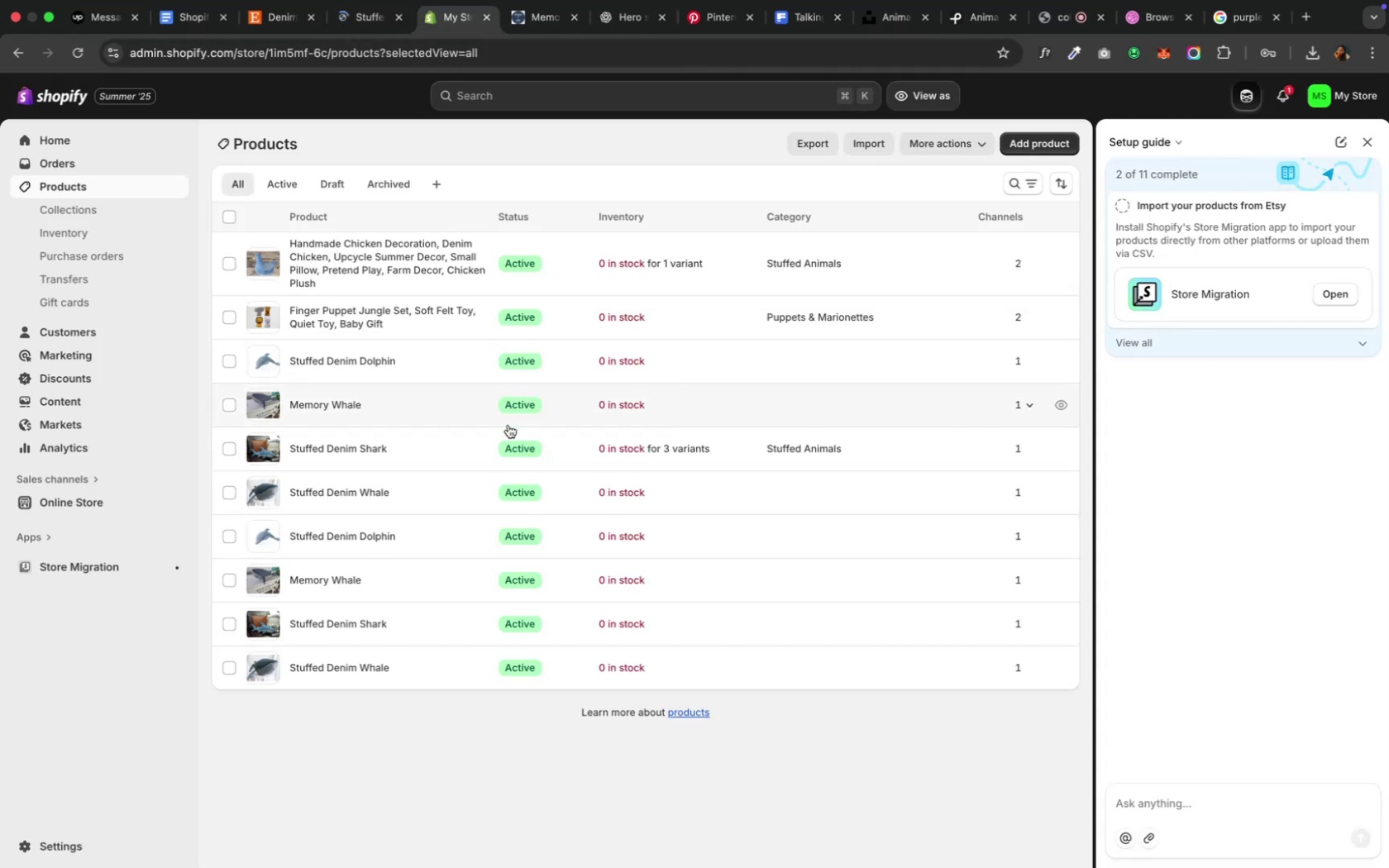 
left_click([709, 498])
 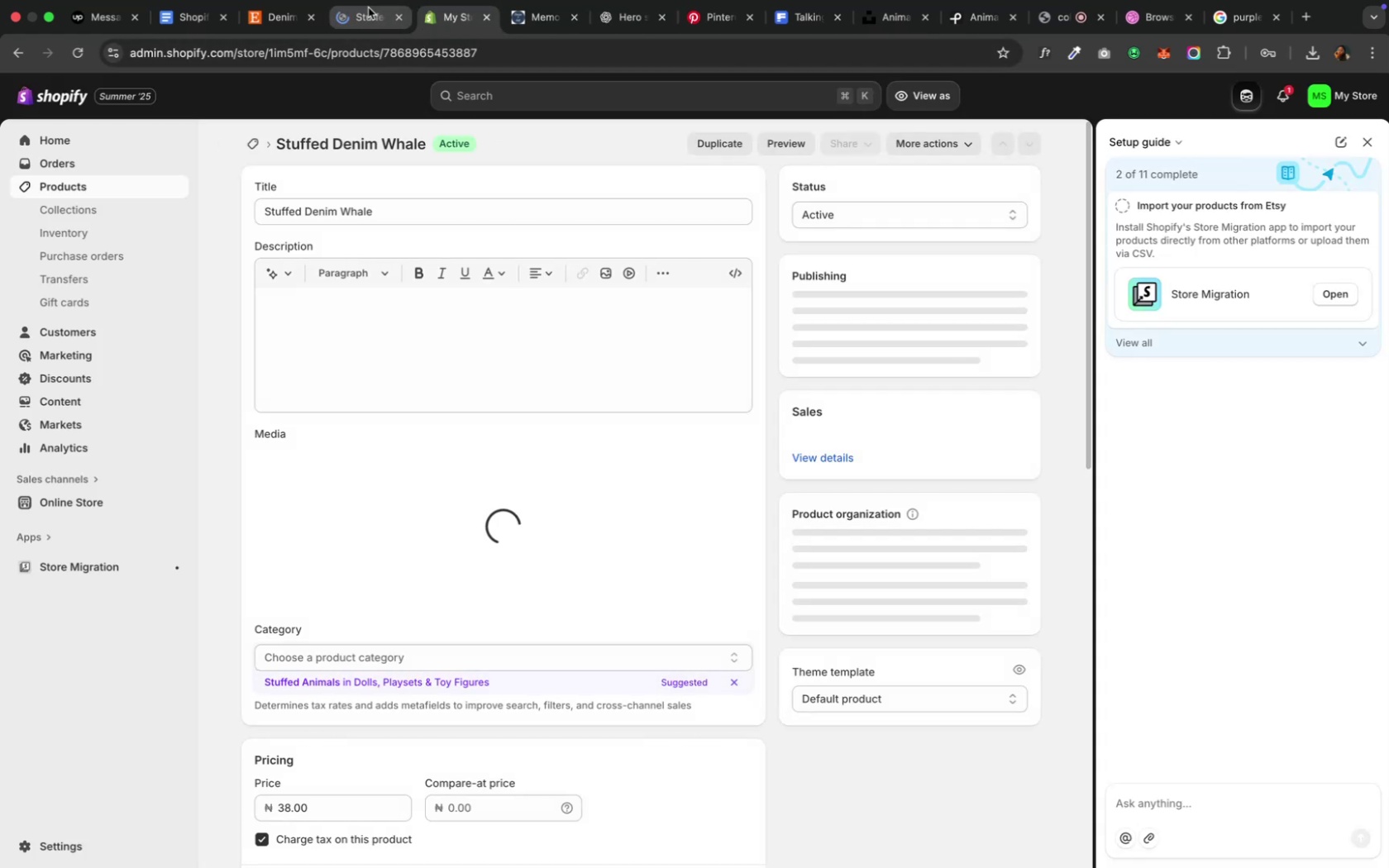 
left_click([368, 7])
 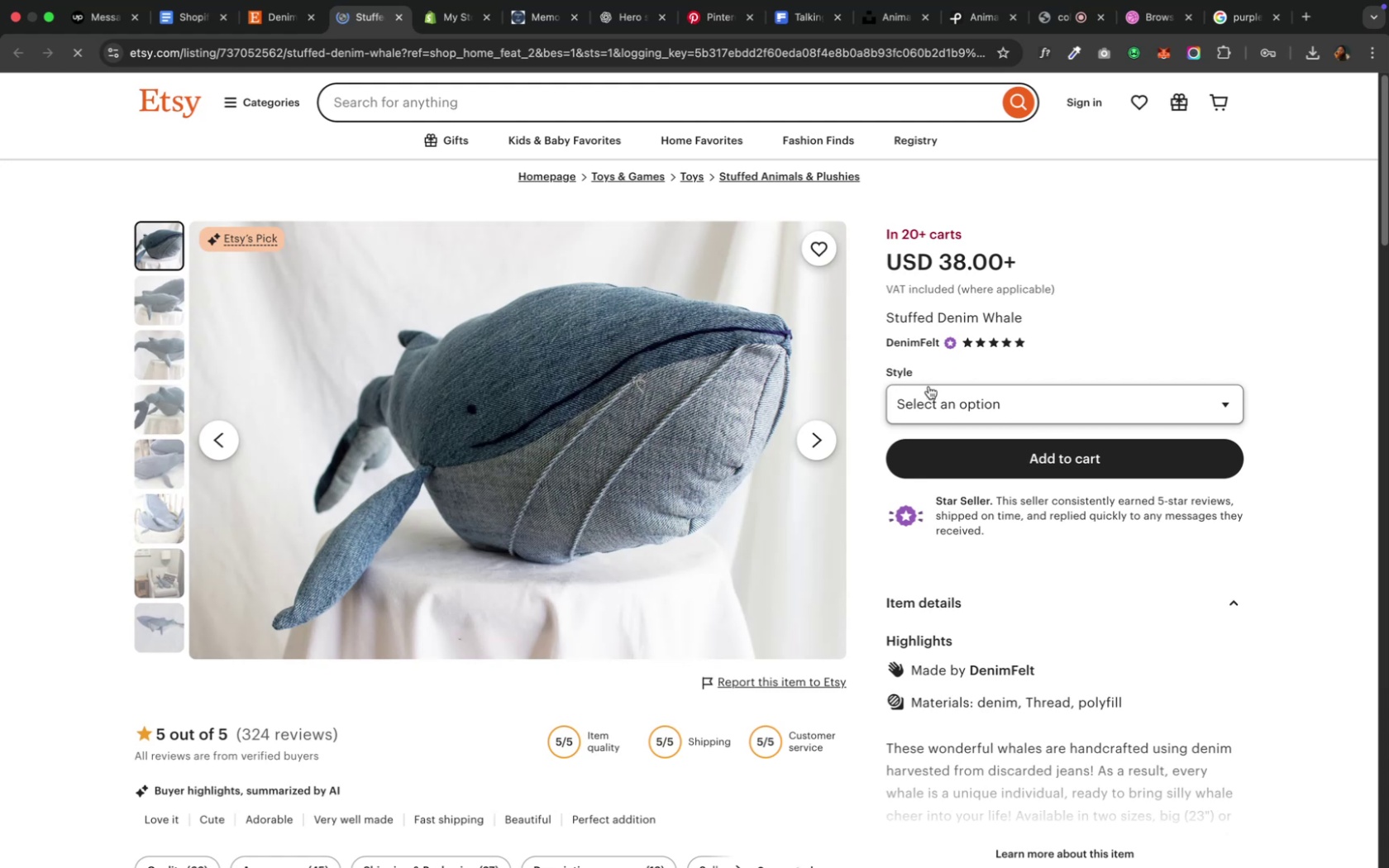 
mouse_move([726, 357])
 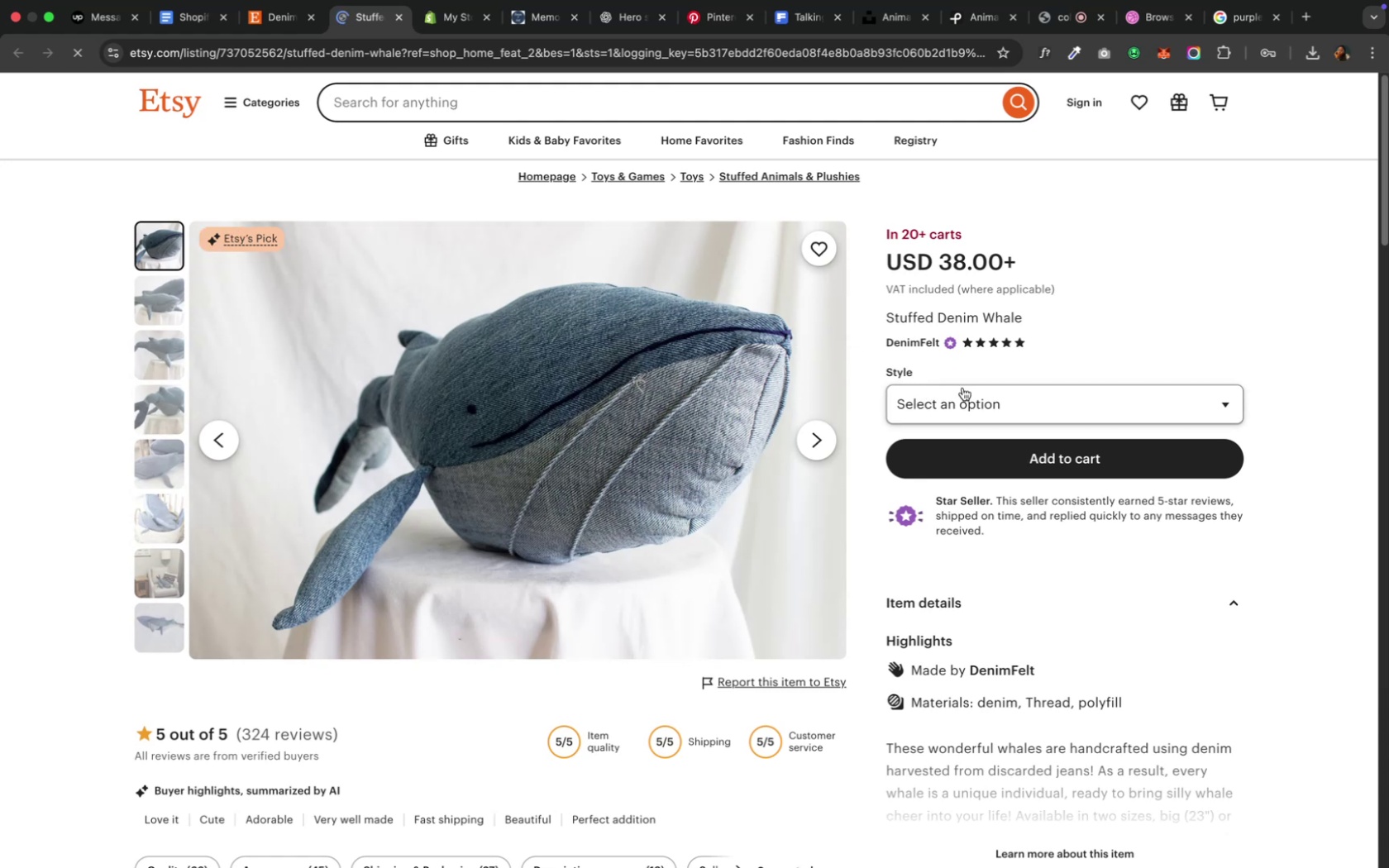 
left_click([962, 392])
 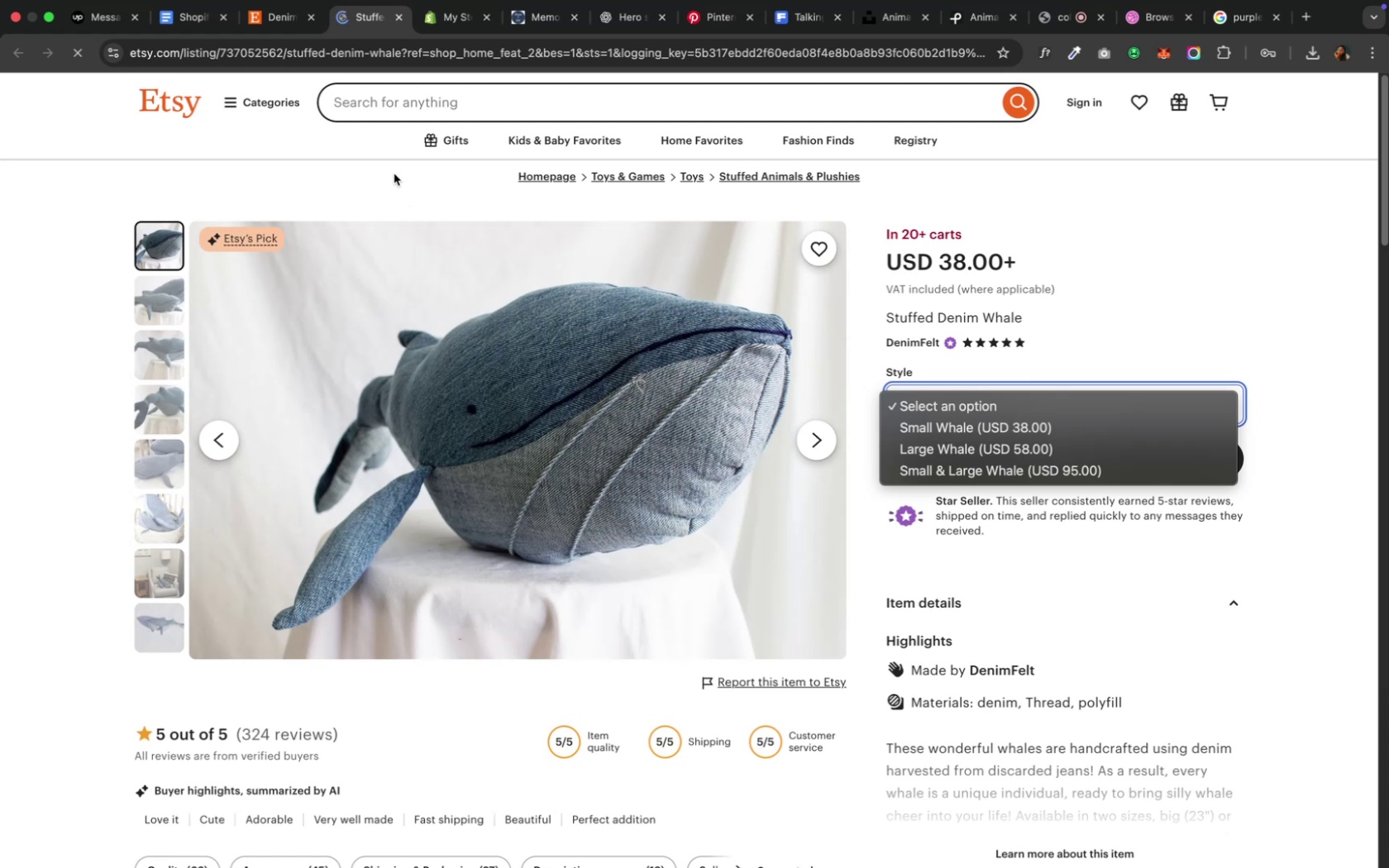 
wait(11.26)
 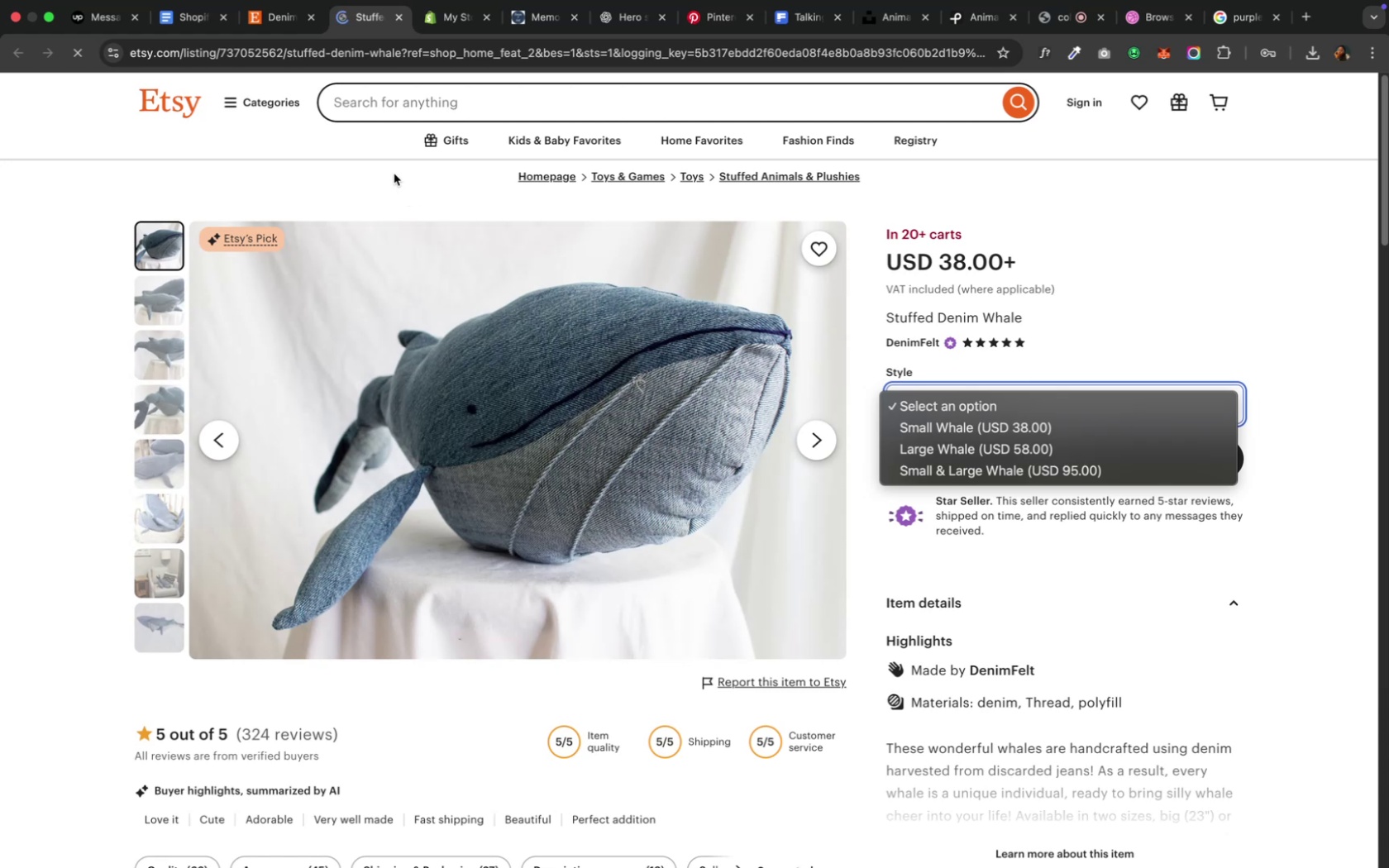 
left_click([444, 30])
 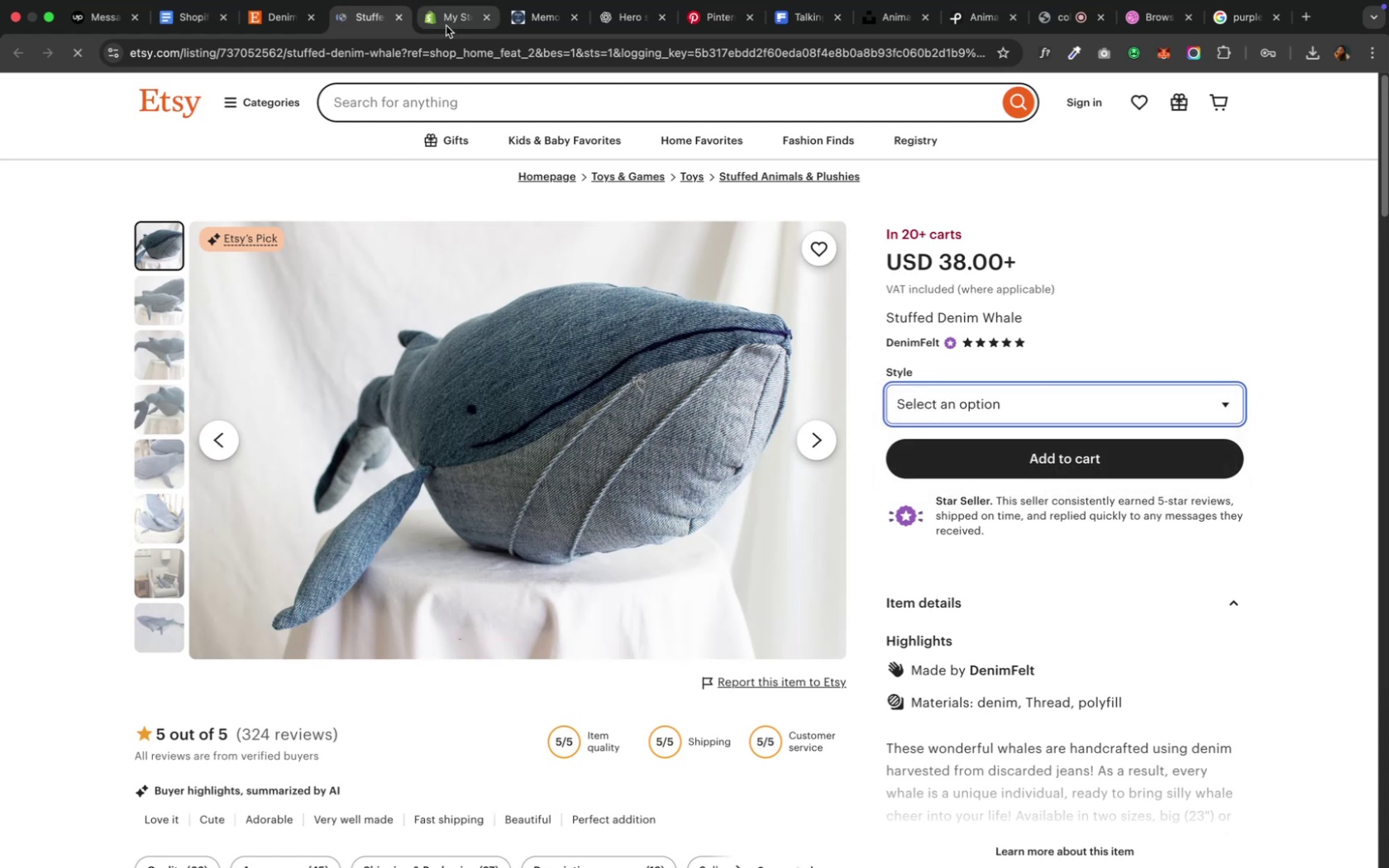 
left_click([446, 25])
 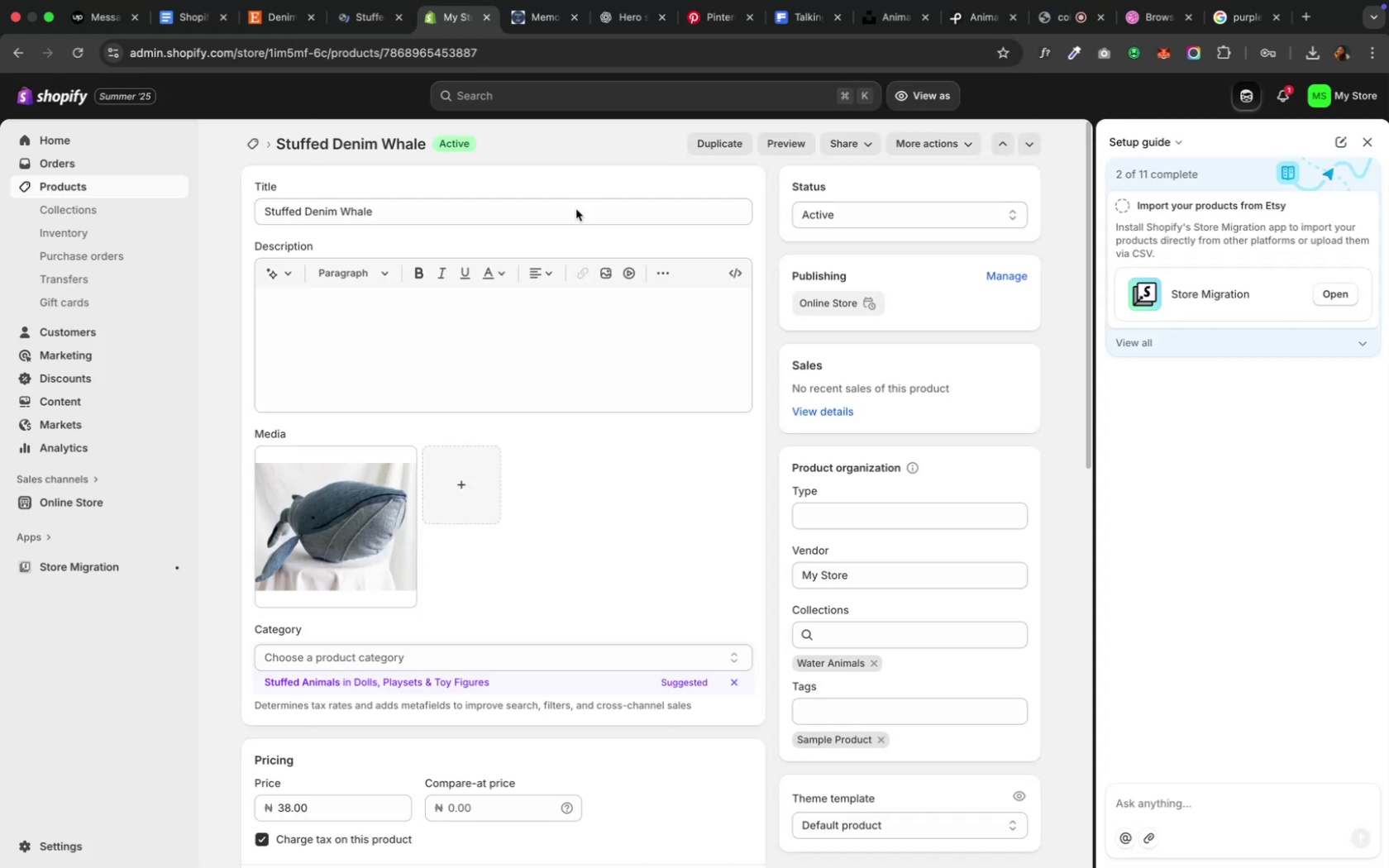 
scroll: coordinate [649, 546], scroll_direction: down, amount: 22.0
 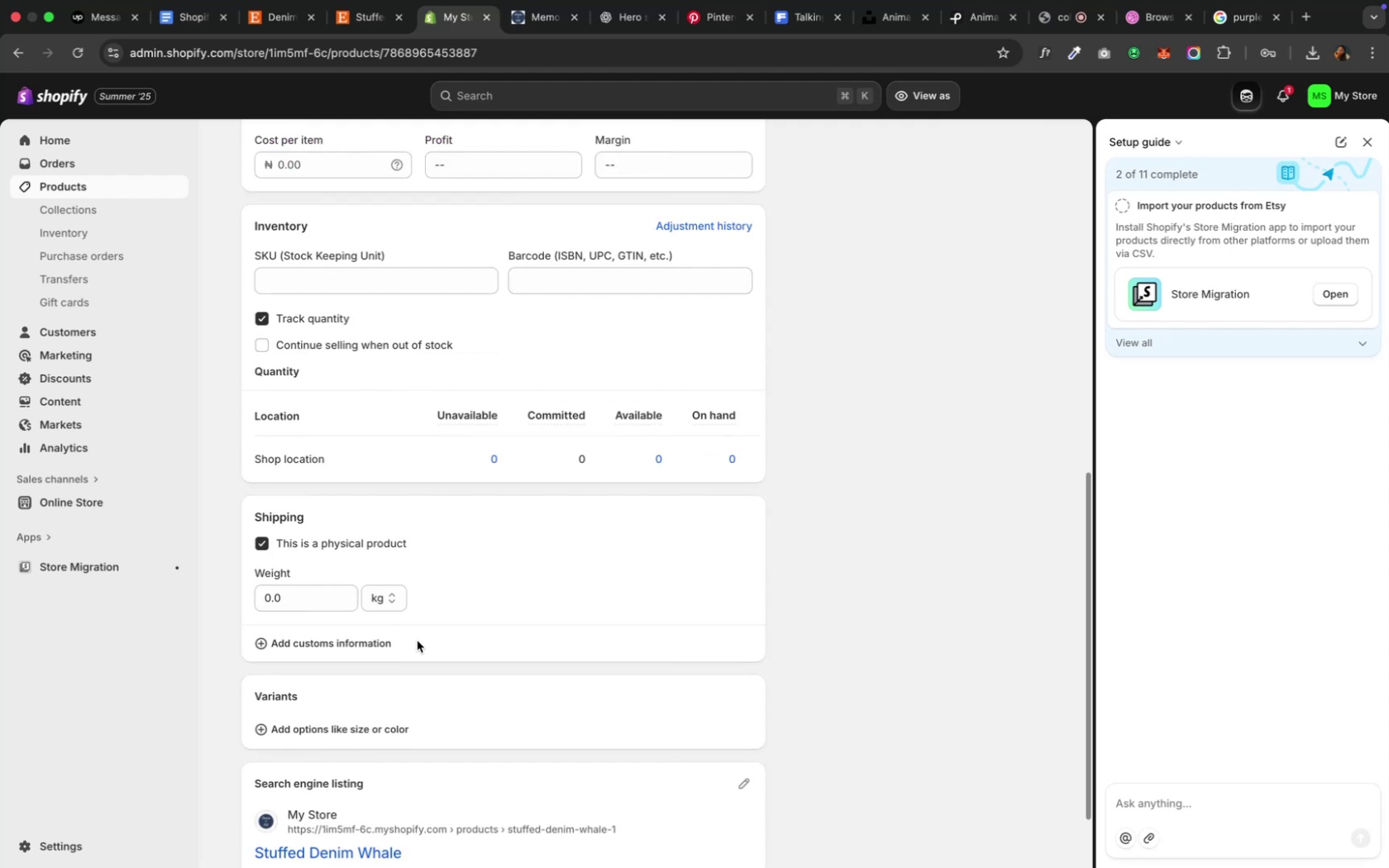 
left_click([384, 725])
 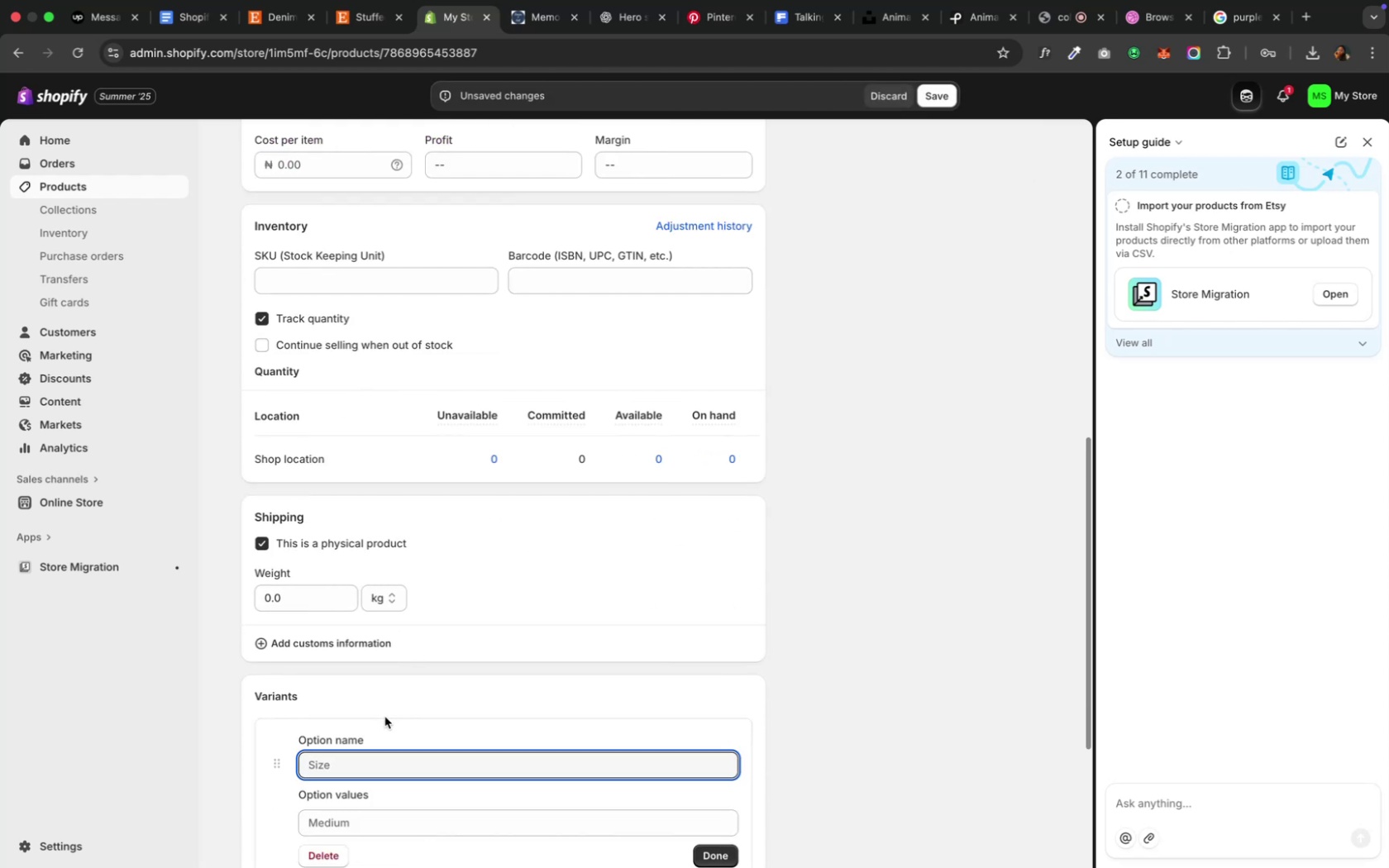 
type(Size)
 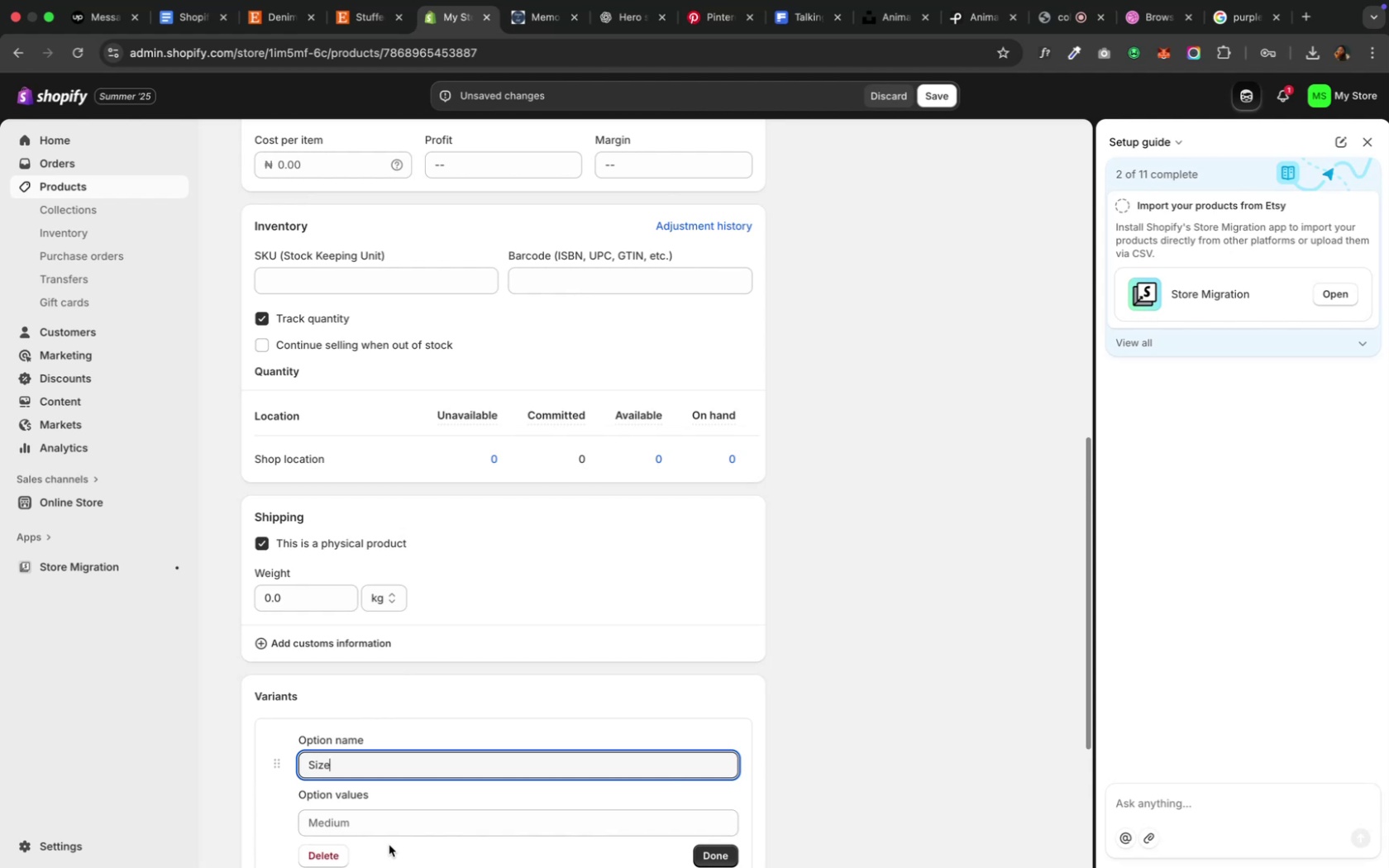 
left_click([384, 825])
 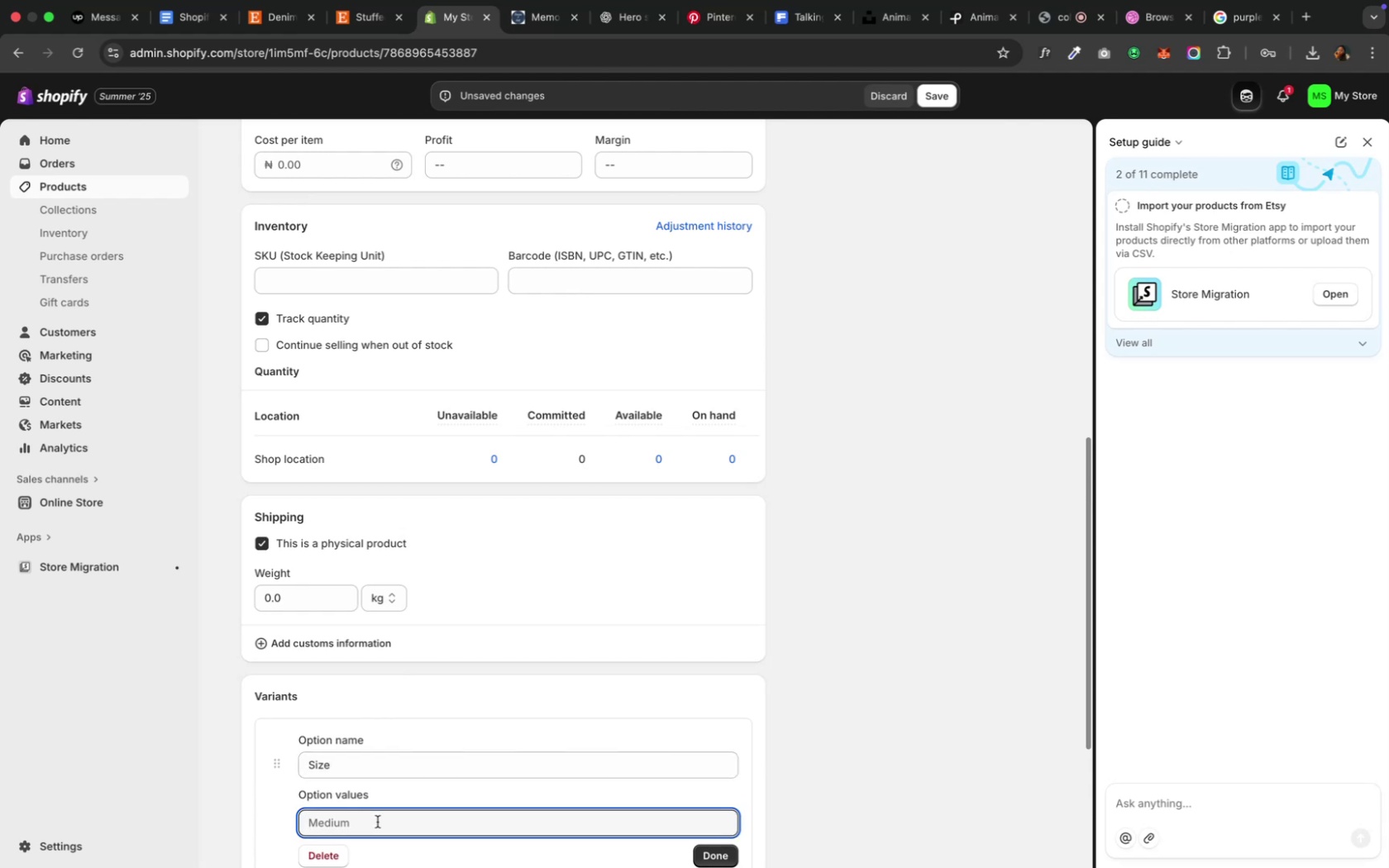 
type(Small Whale)
 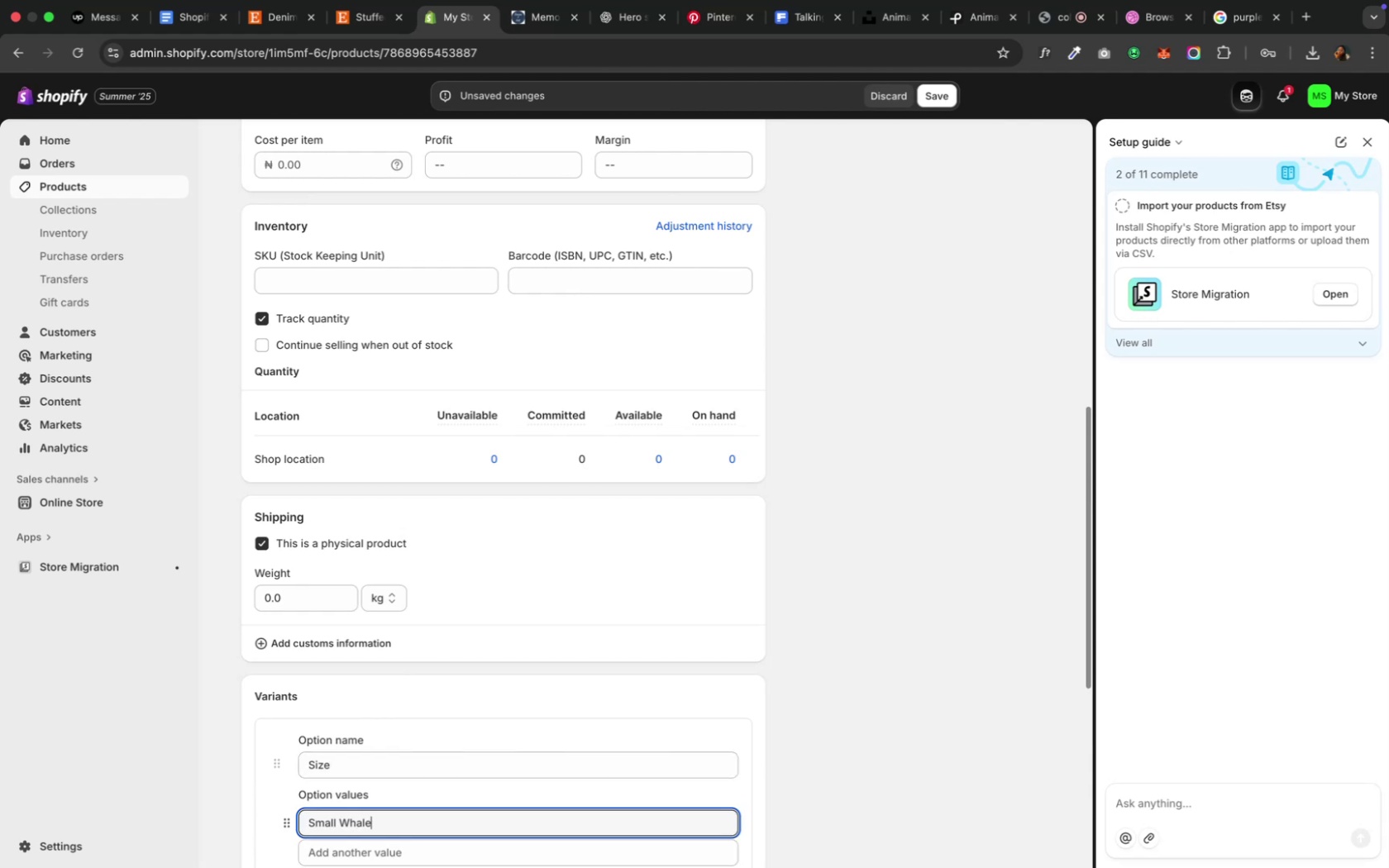 
scroll: coordinate [502, 793], scroll_direction: down, amount: 12.0
 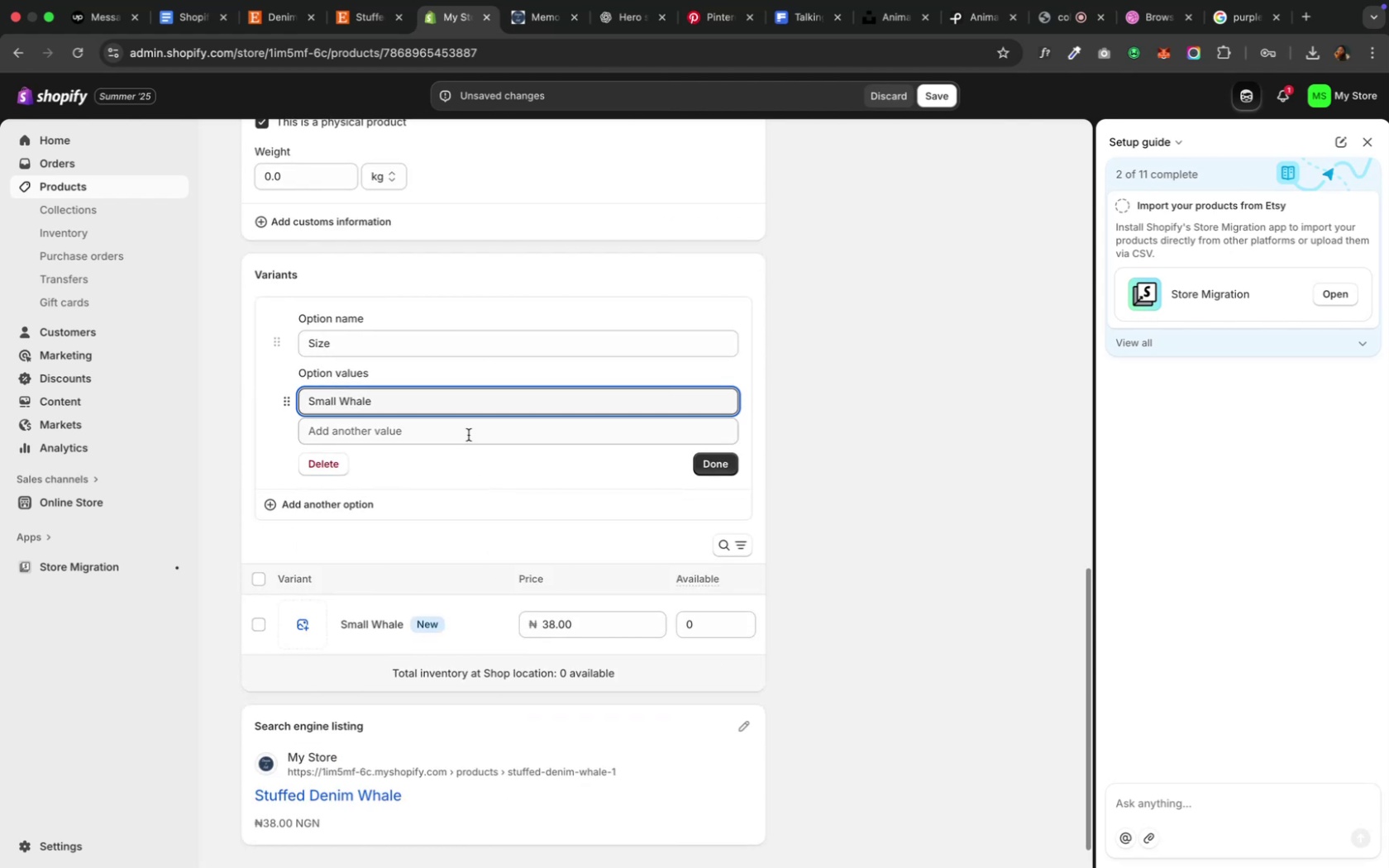 
left_click([467, 435])
 